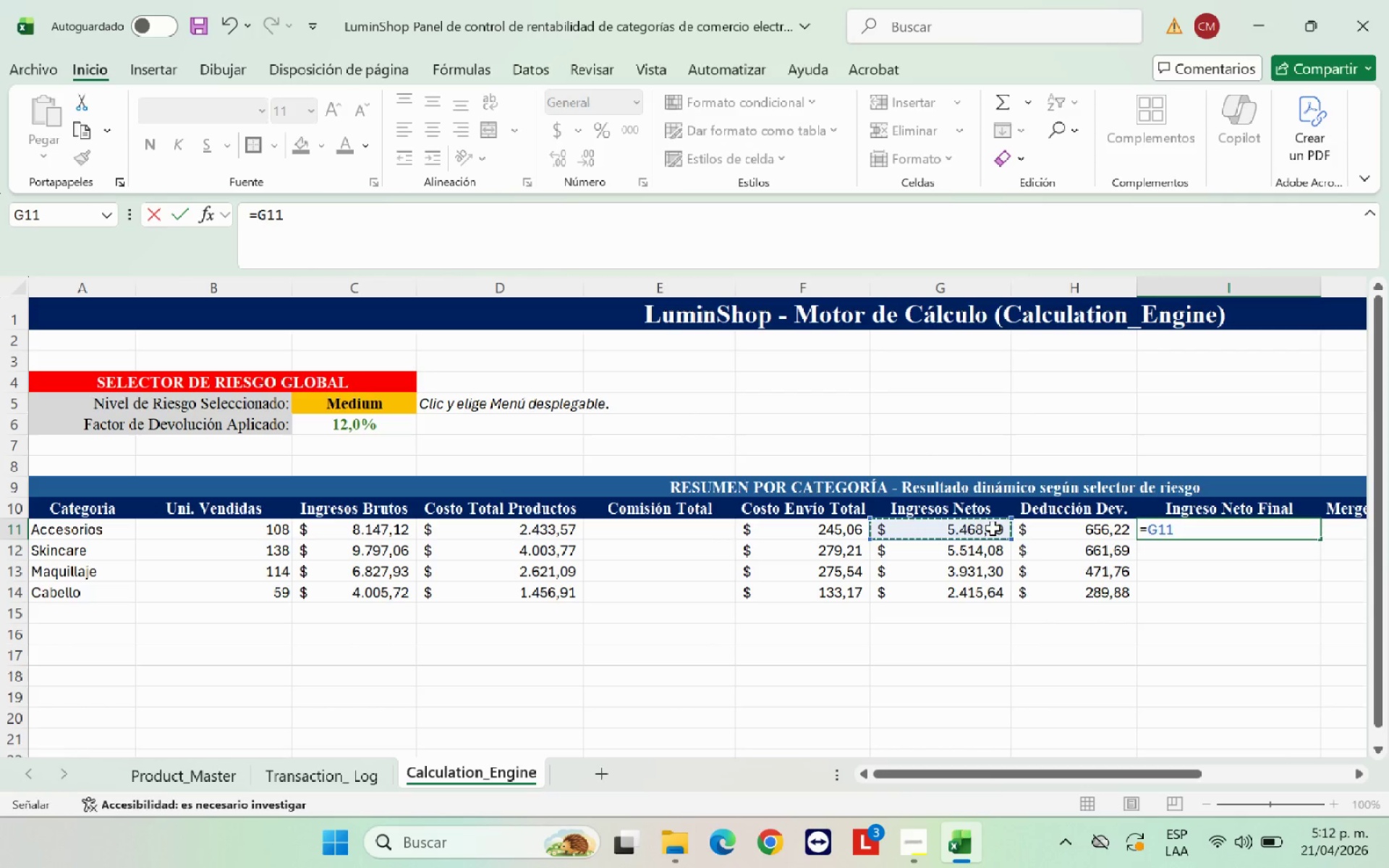 
key(Period)
 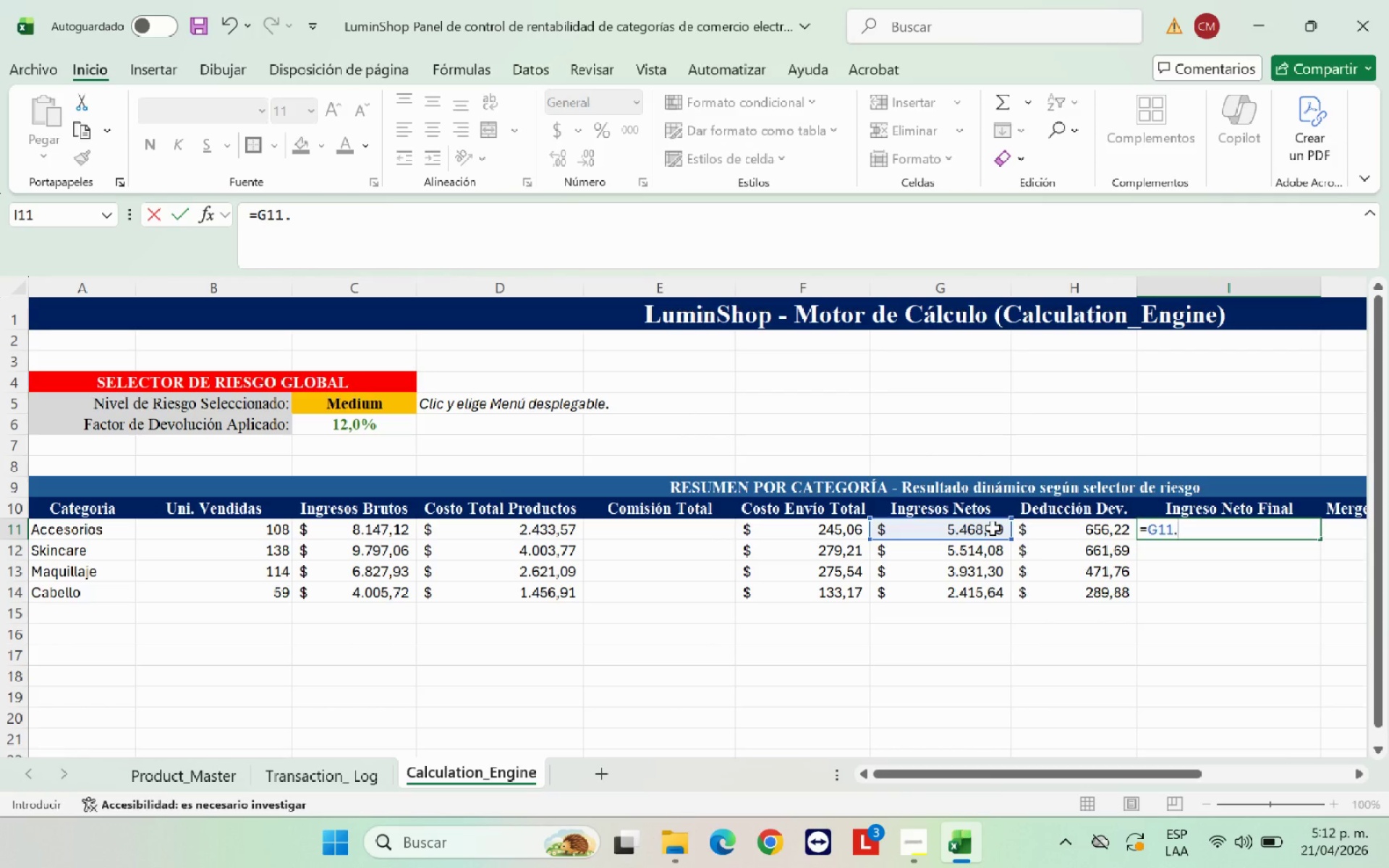 
key(Backspace)
 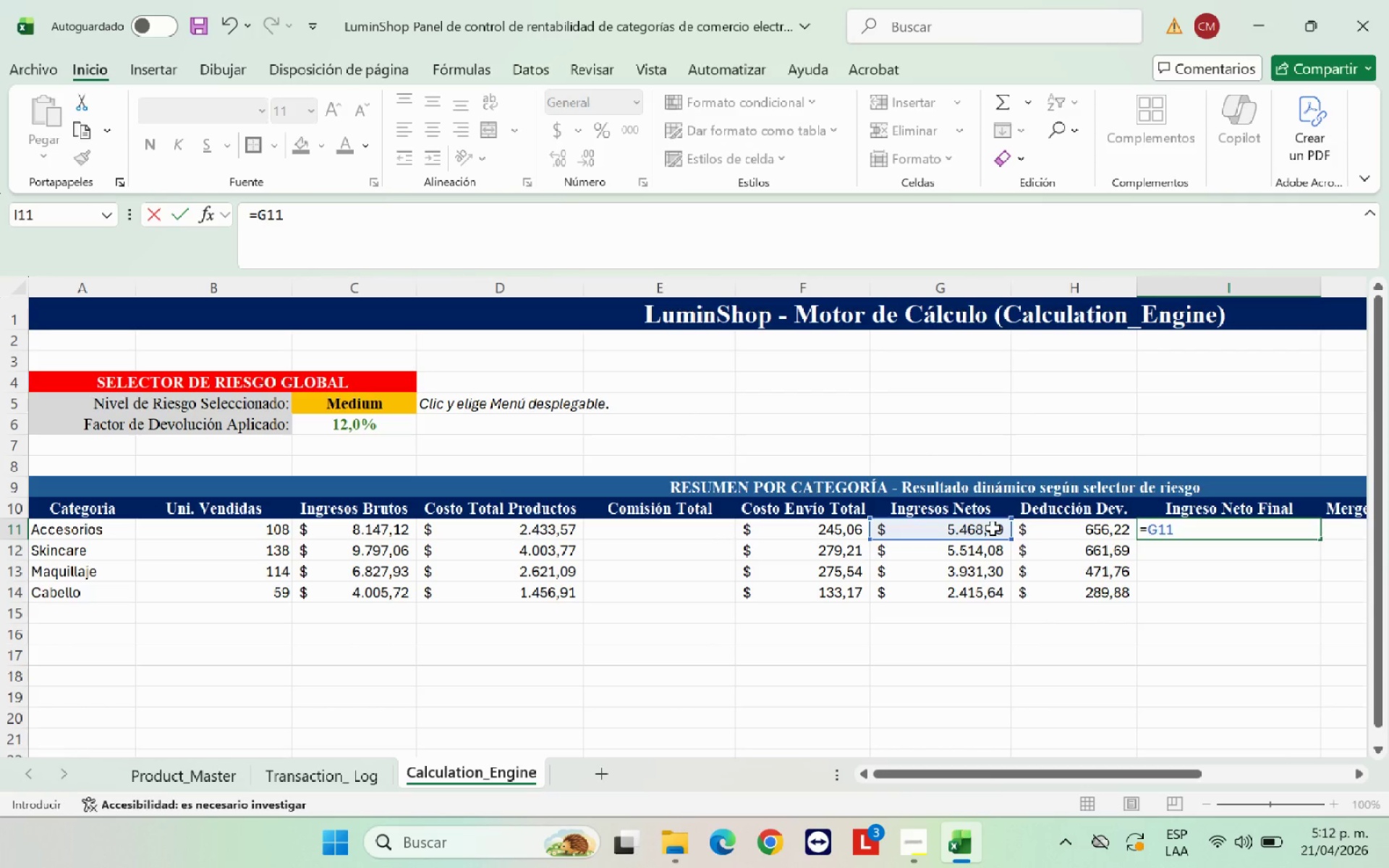 
key(Minus)
 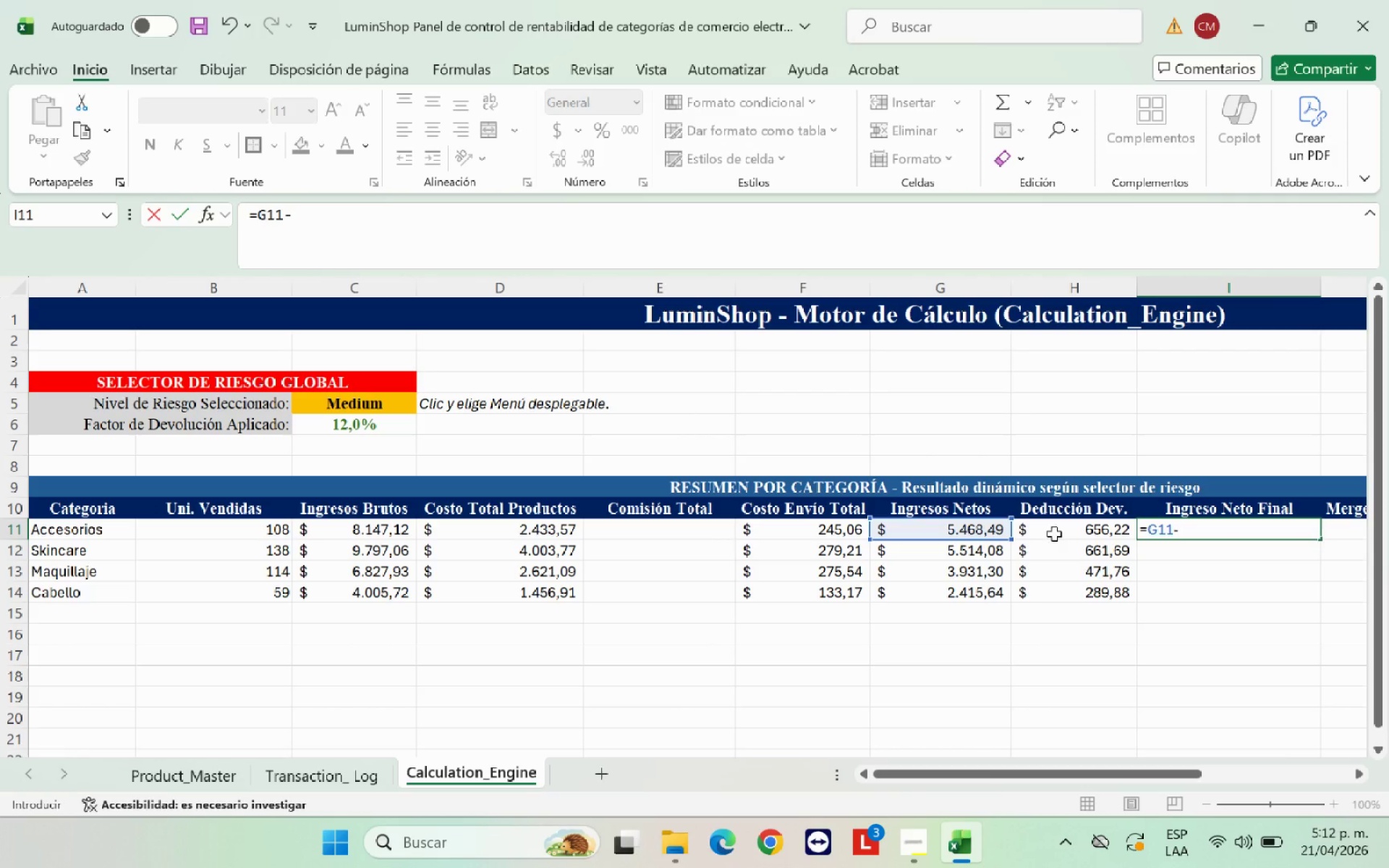 
left_click([1086, 533])
 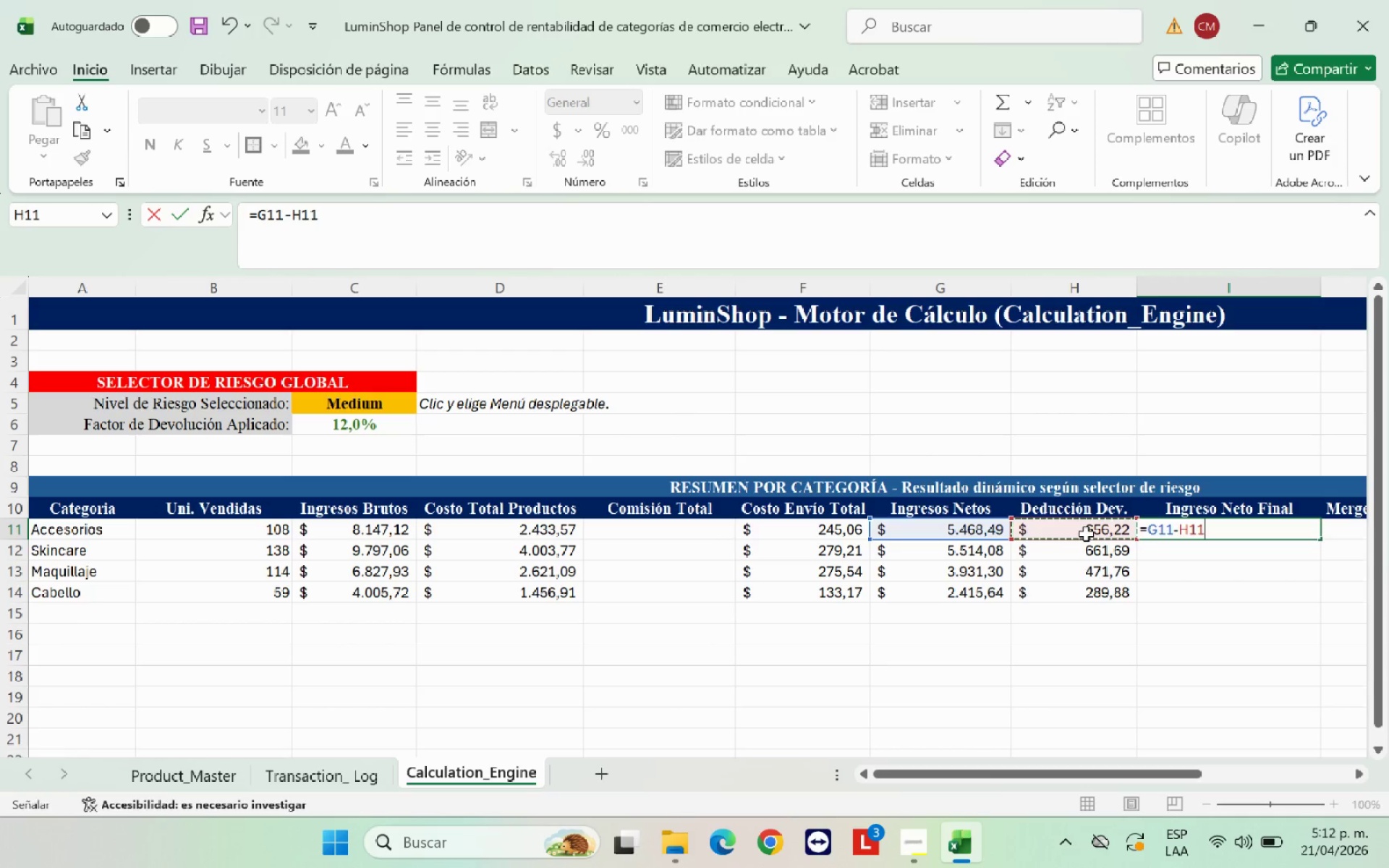 
key(Enter)
 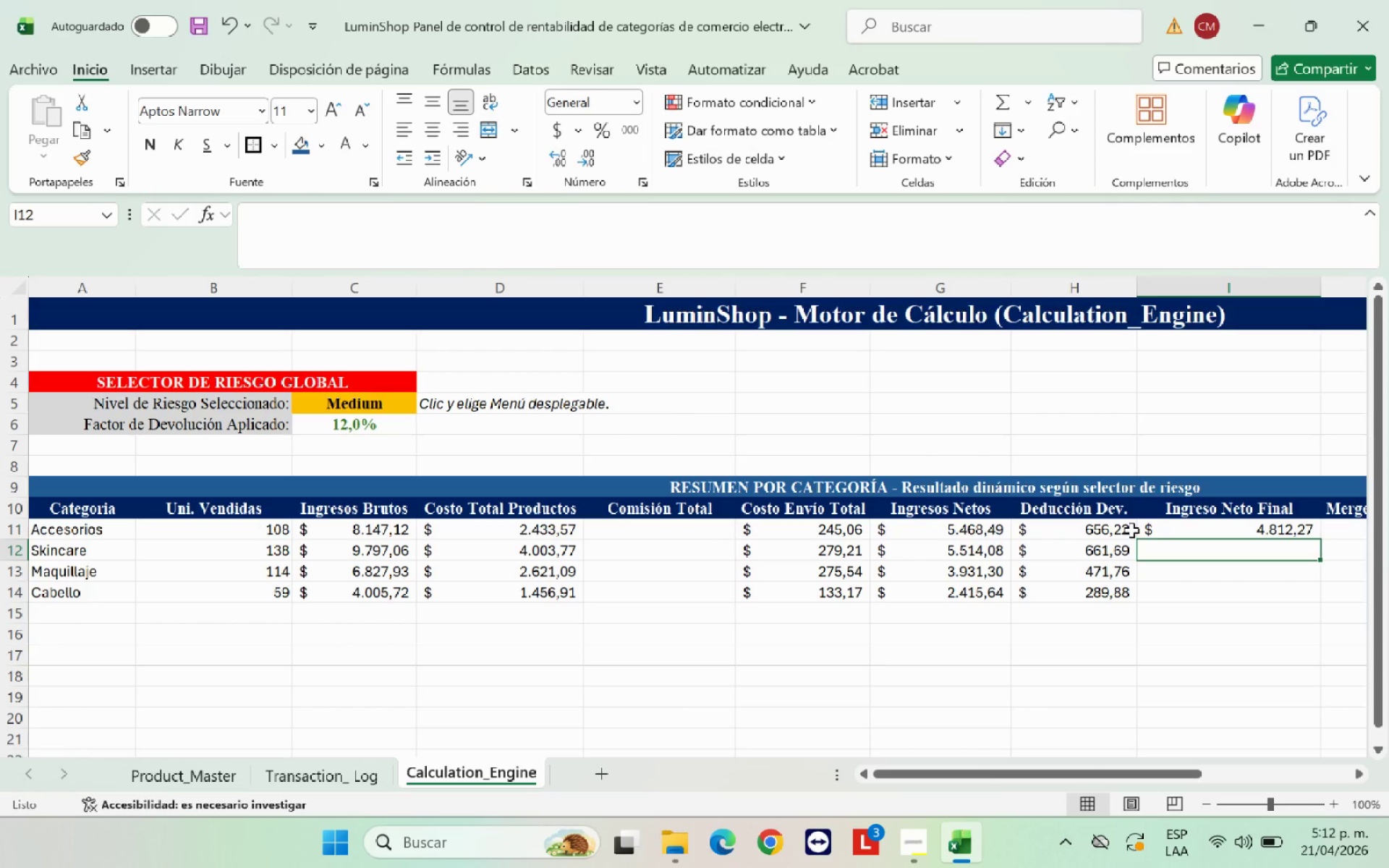 
left_click([1164, 532])
 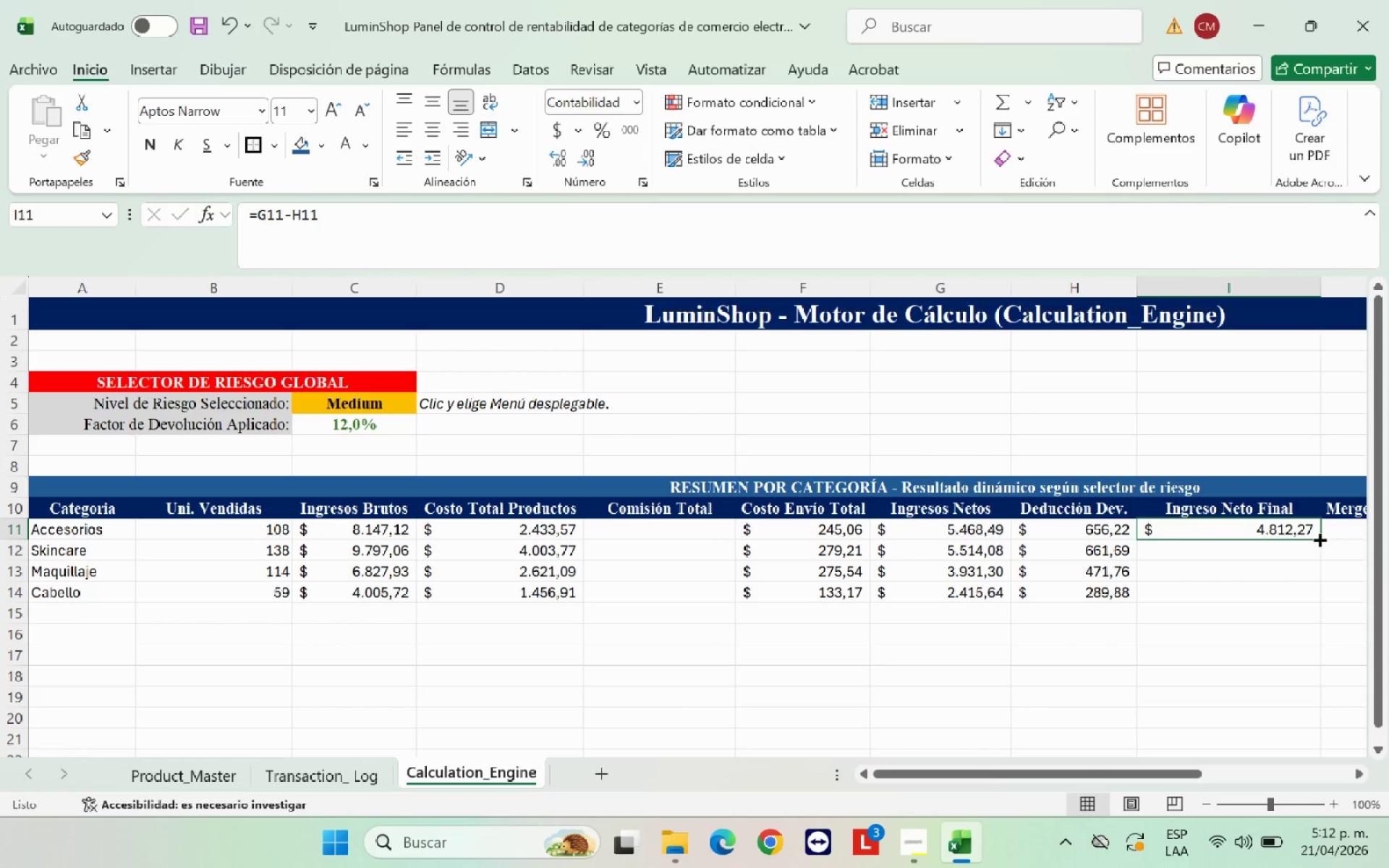 
left_click_drag(start_coordinate=[1317, 538], to_coordinate=[1320, 597])
 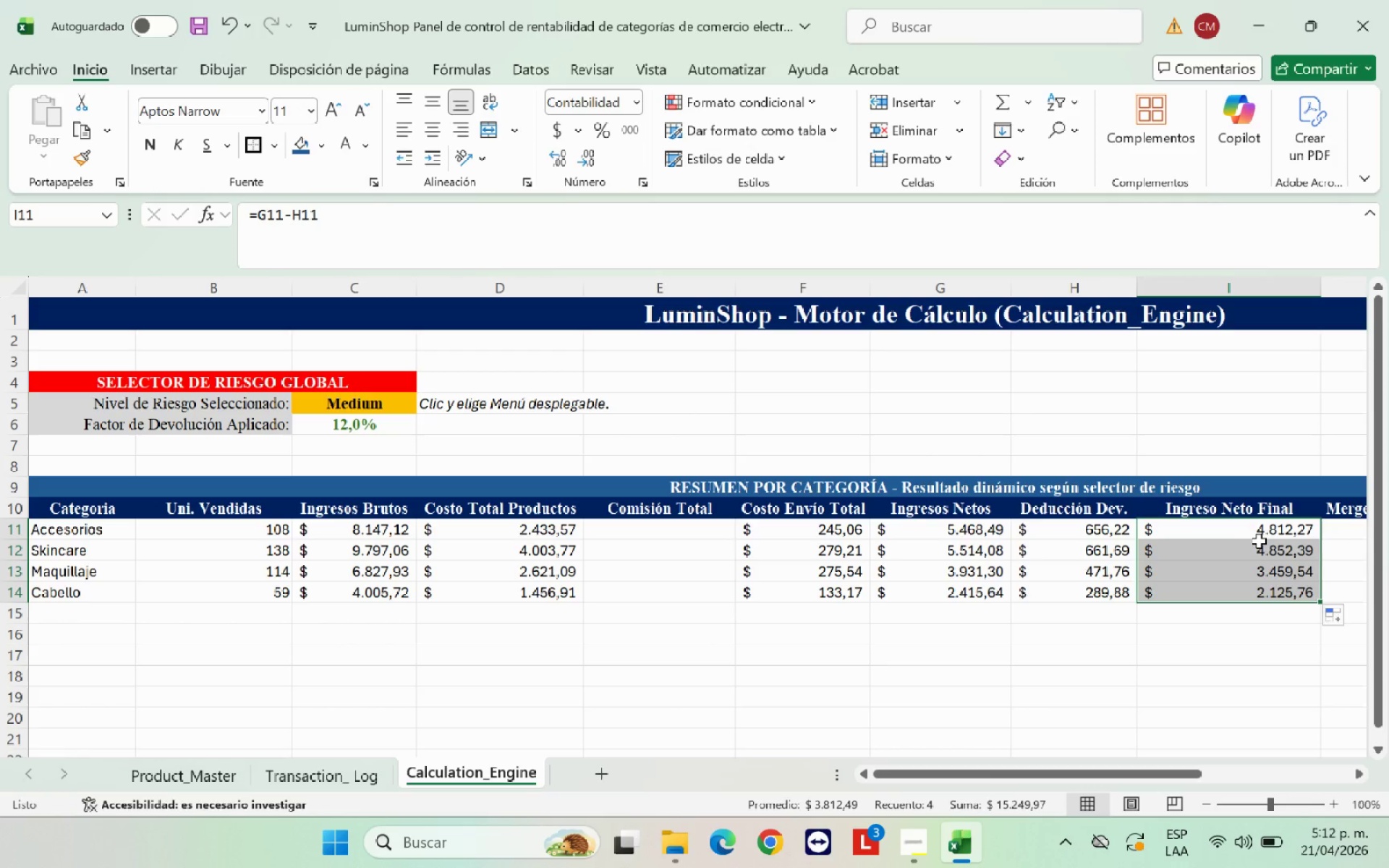 
left_click([1260, 534])
 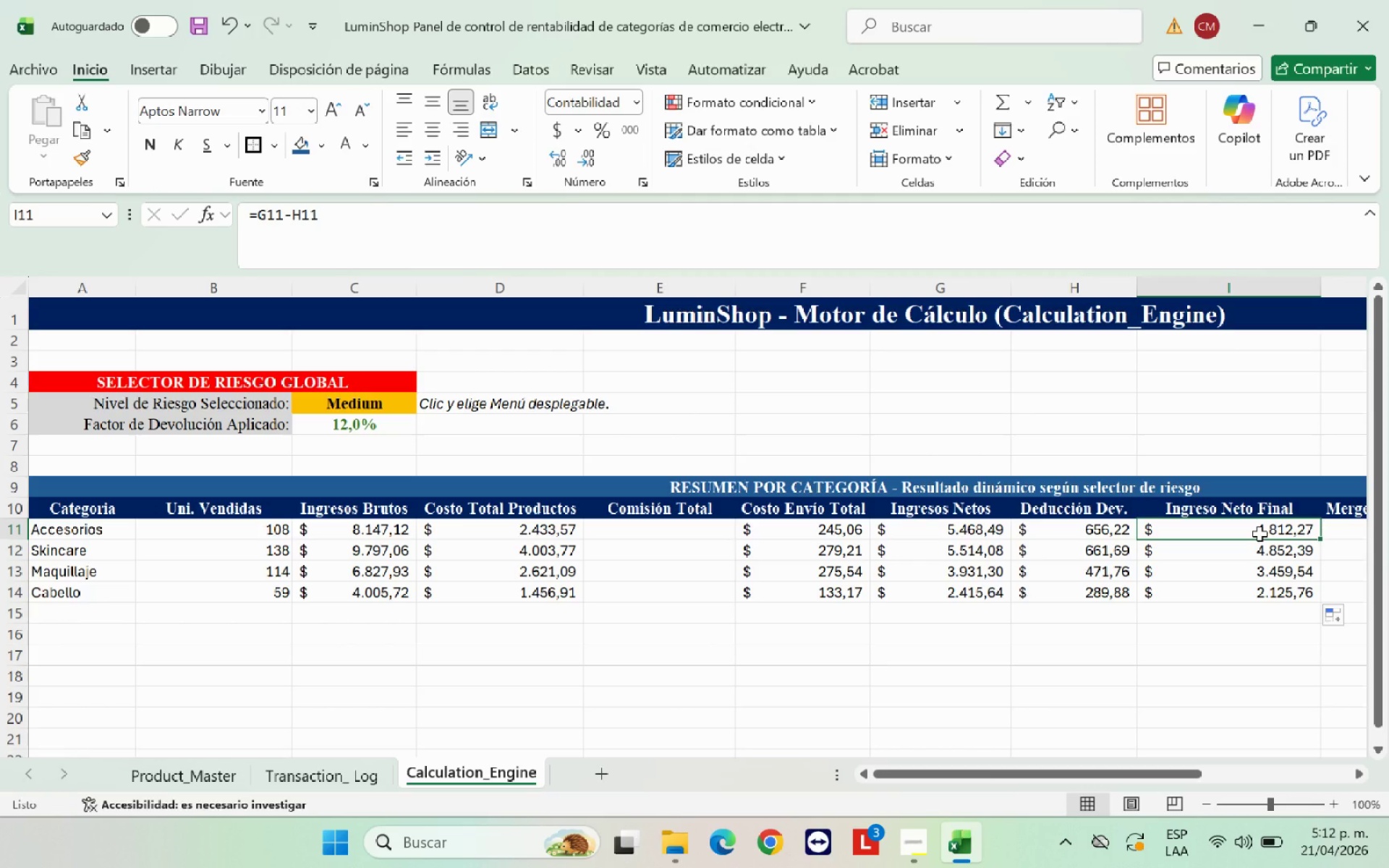 
key(ArrowDown)
 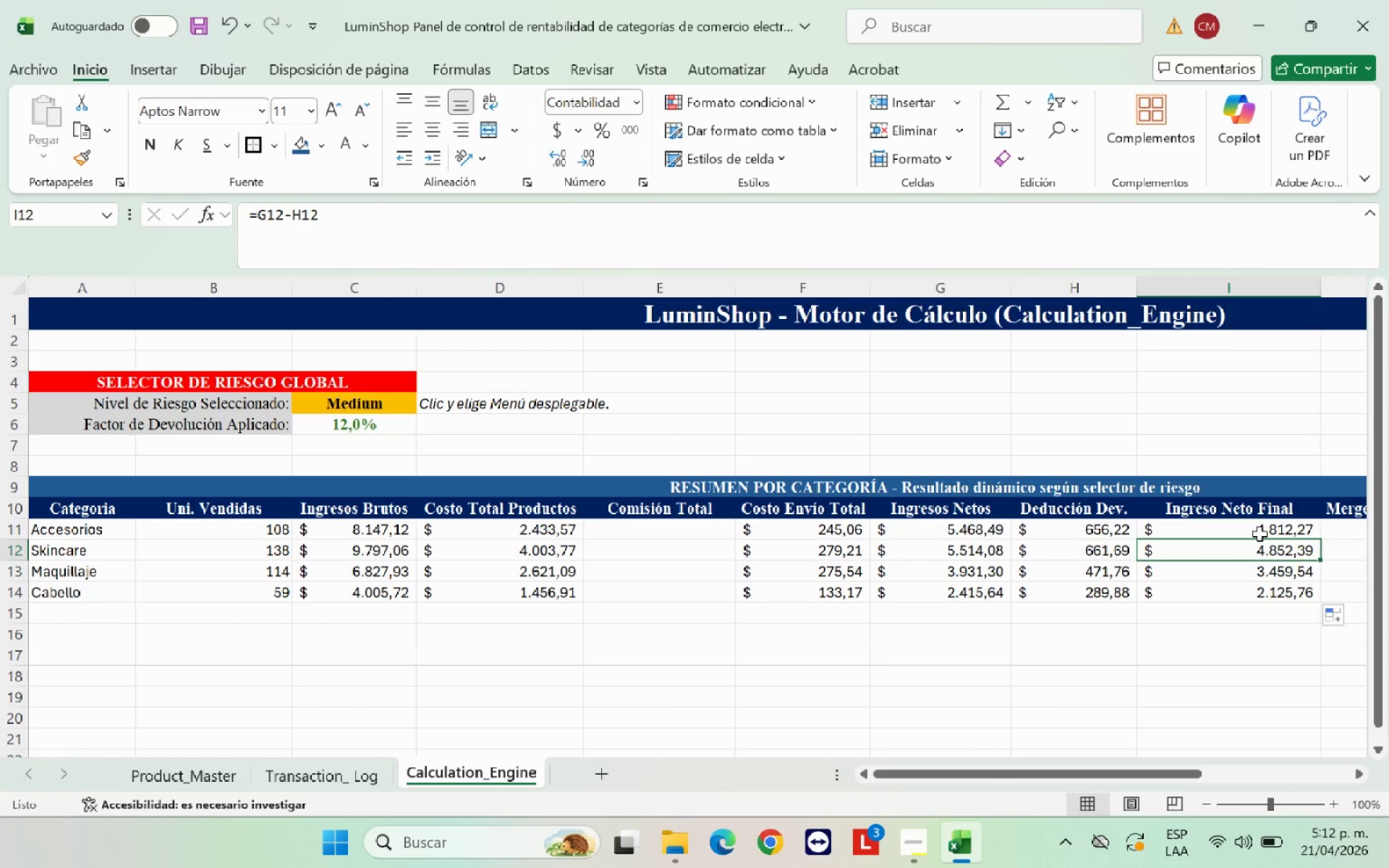 
key(ArrowDown)
 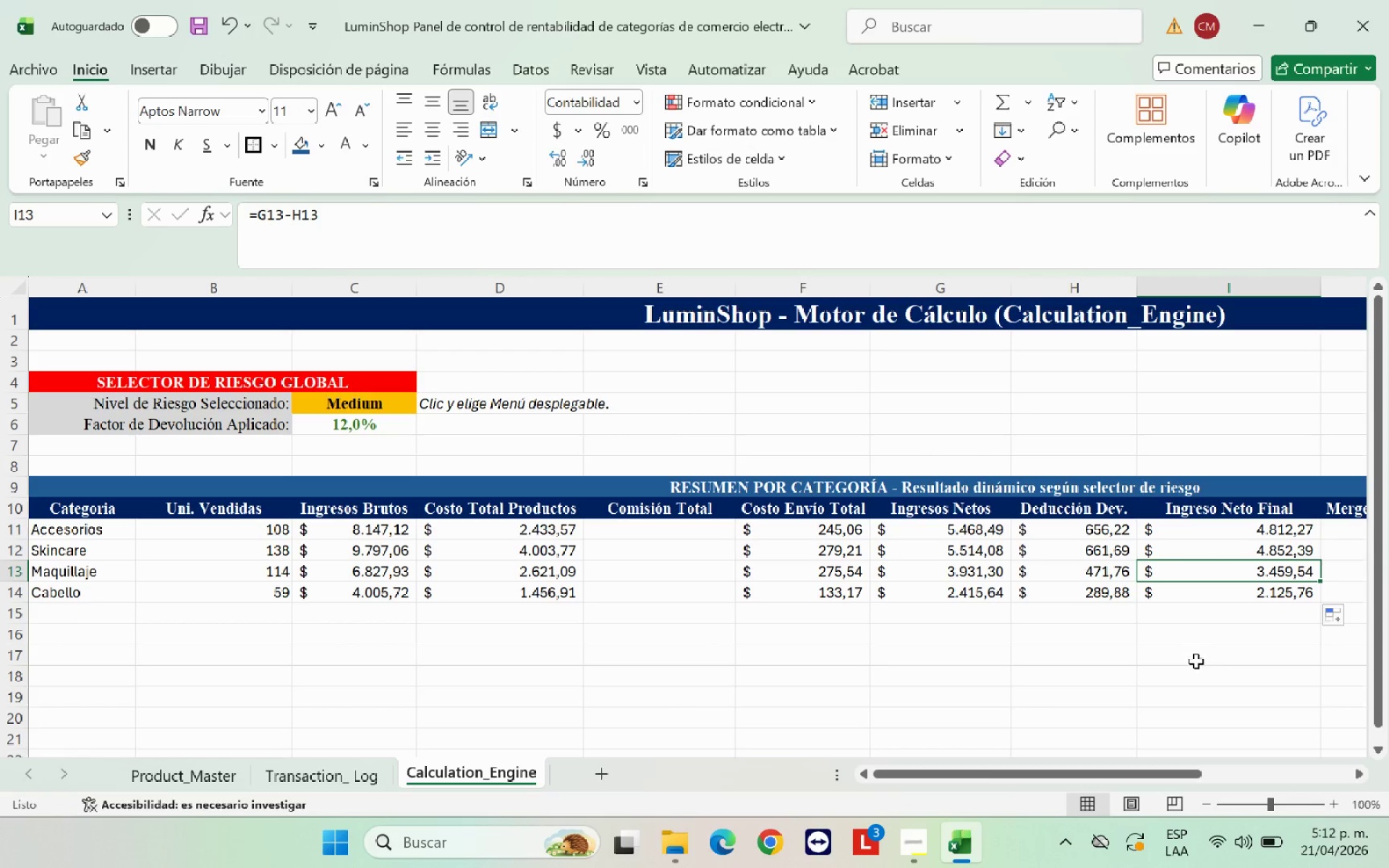 
left_click([1291, 665])
 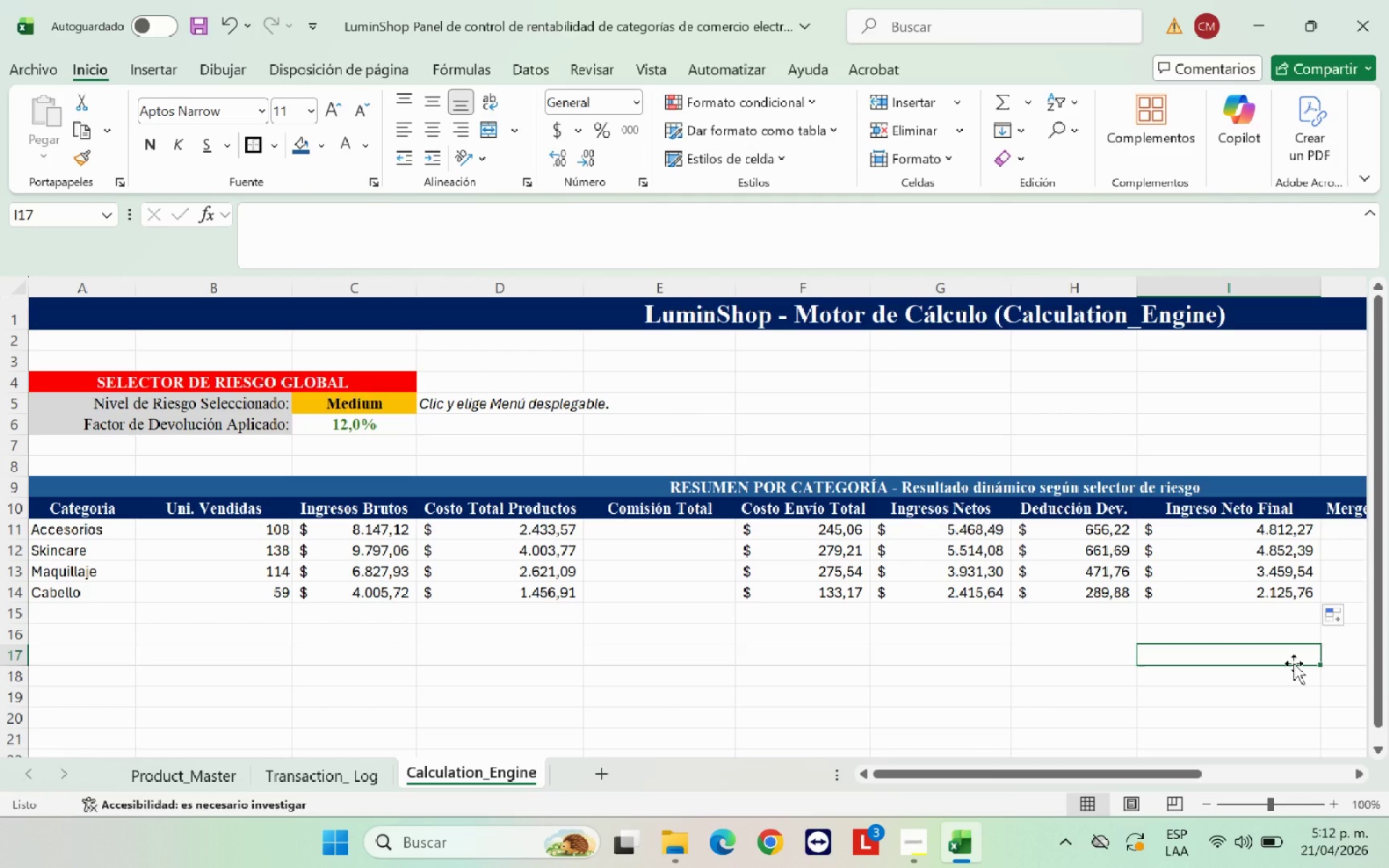 
hold_key(key=ArrowRight, duration=0.58)
 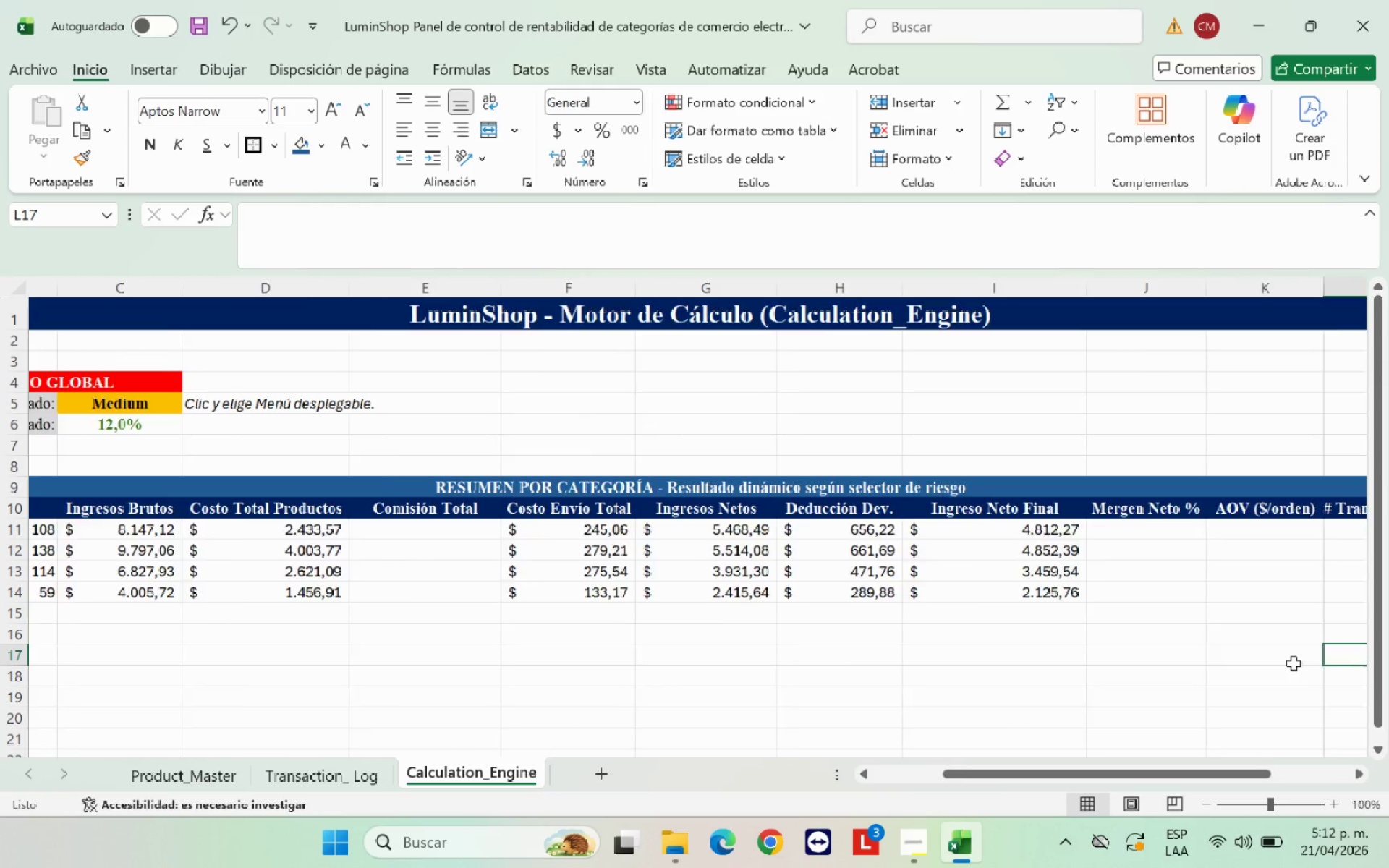 
key(ArrowRight)
 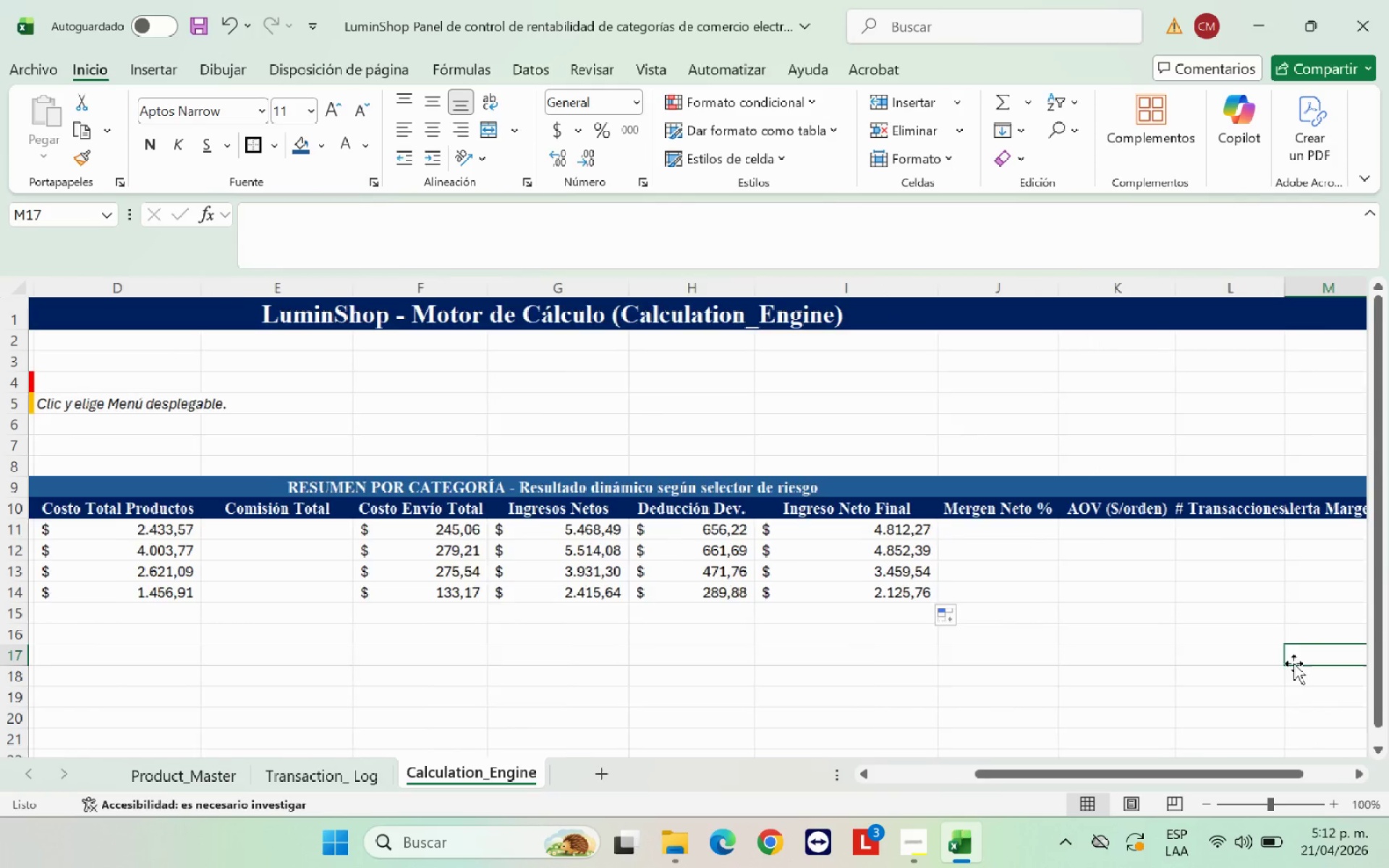 
key(ArrowRight)
 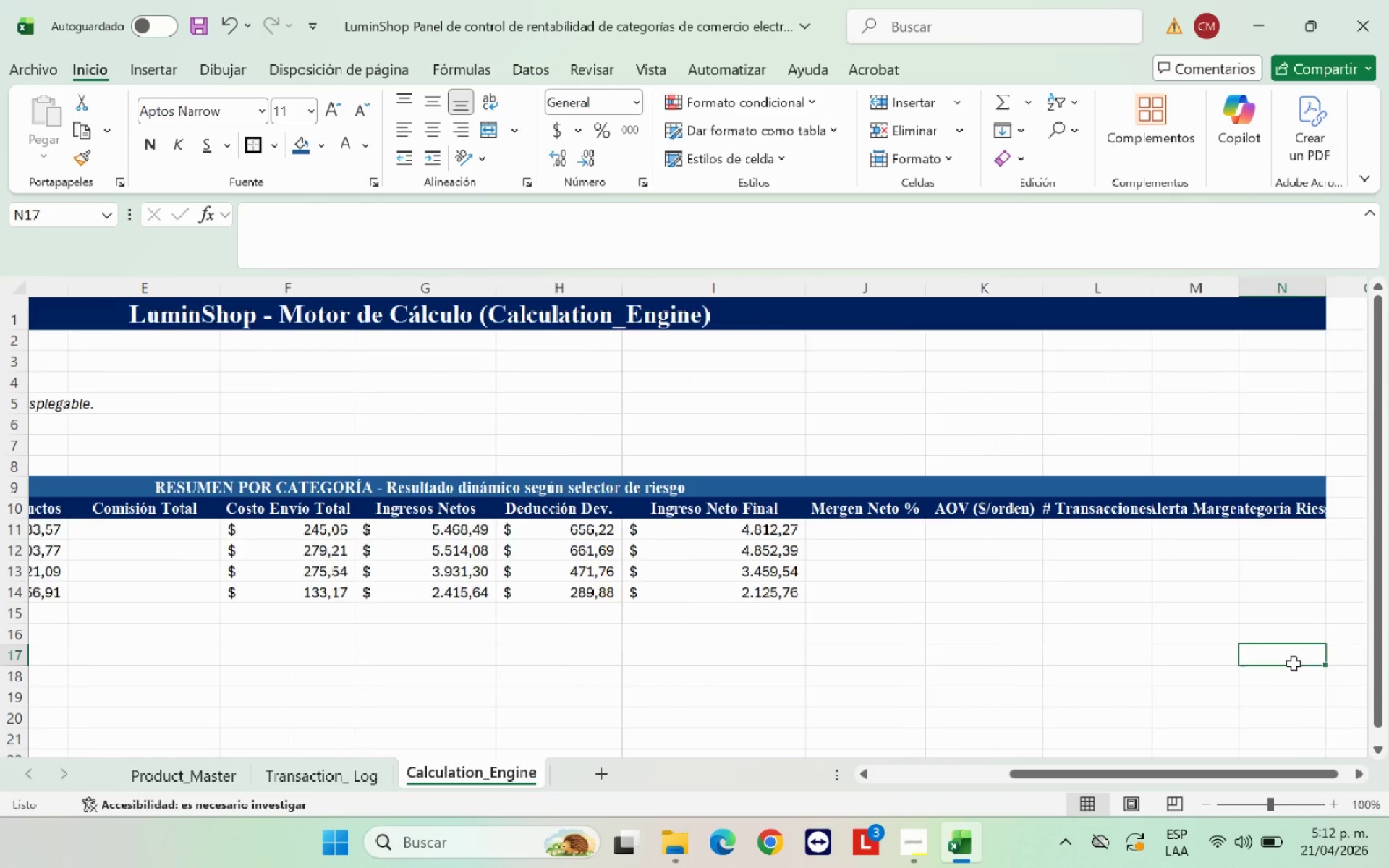 
key(ArrowRight)
 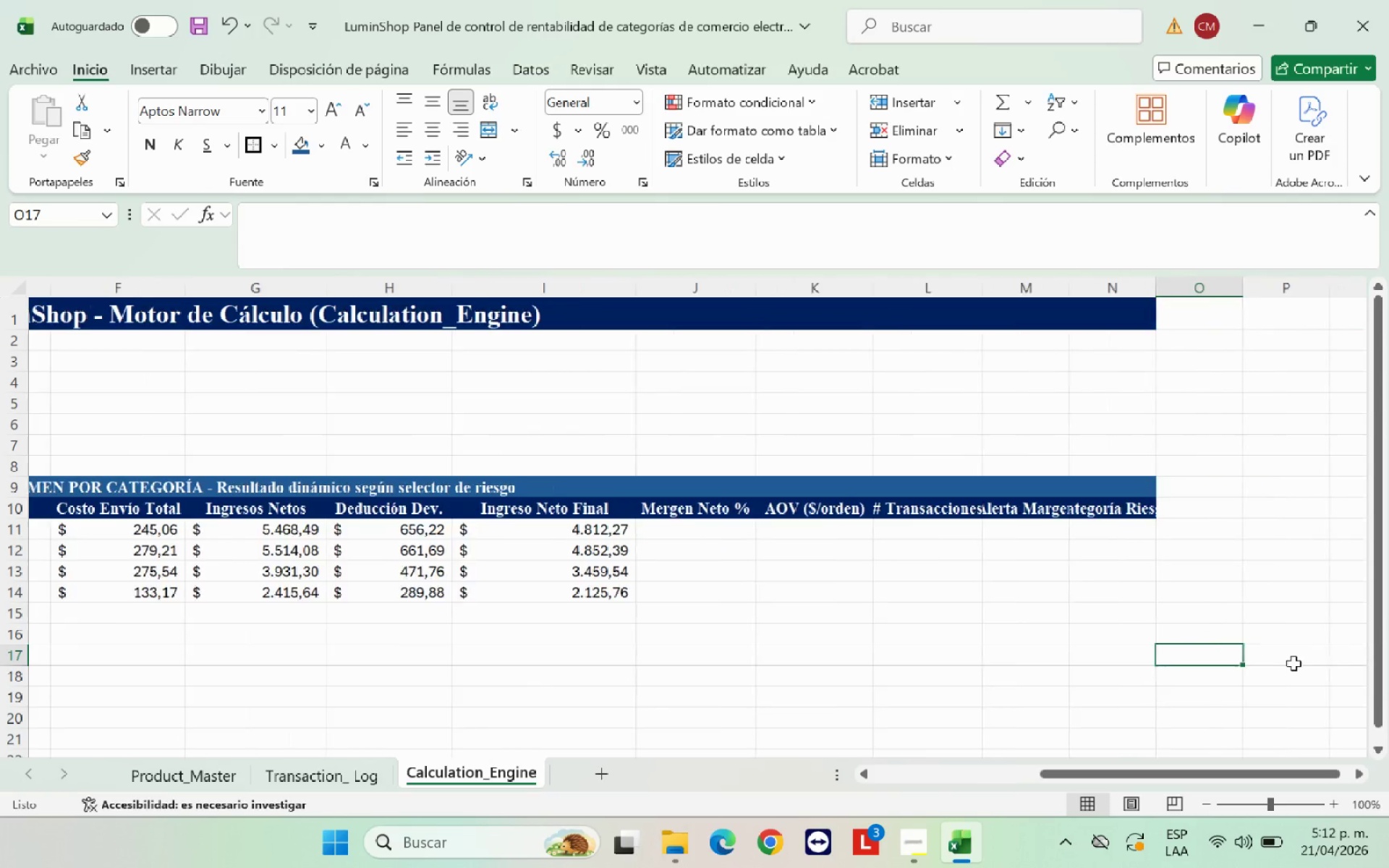 
key(ArrowRight)
 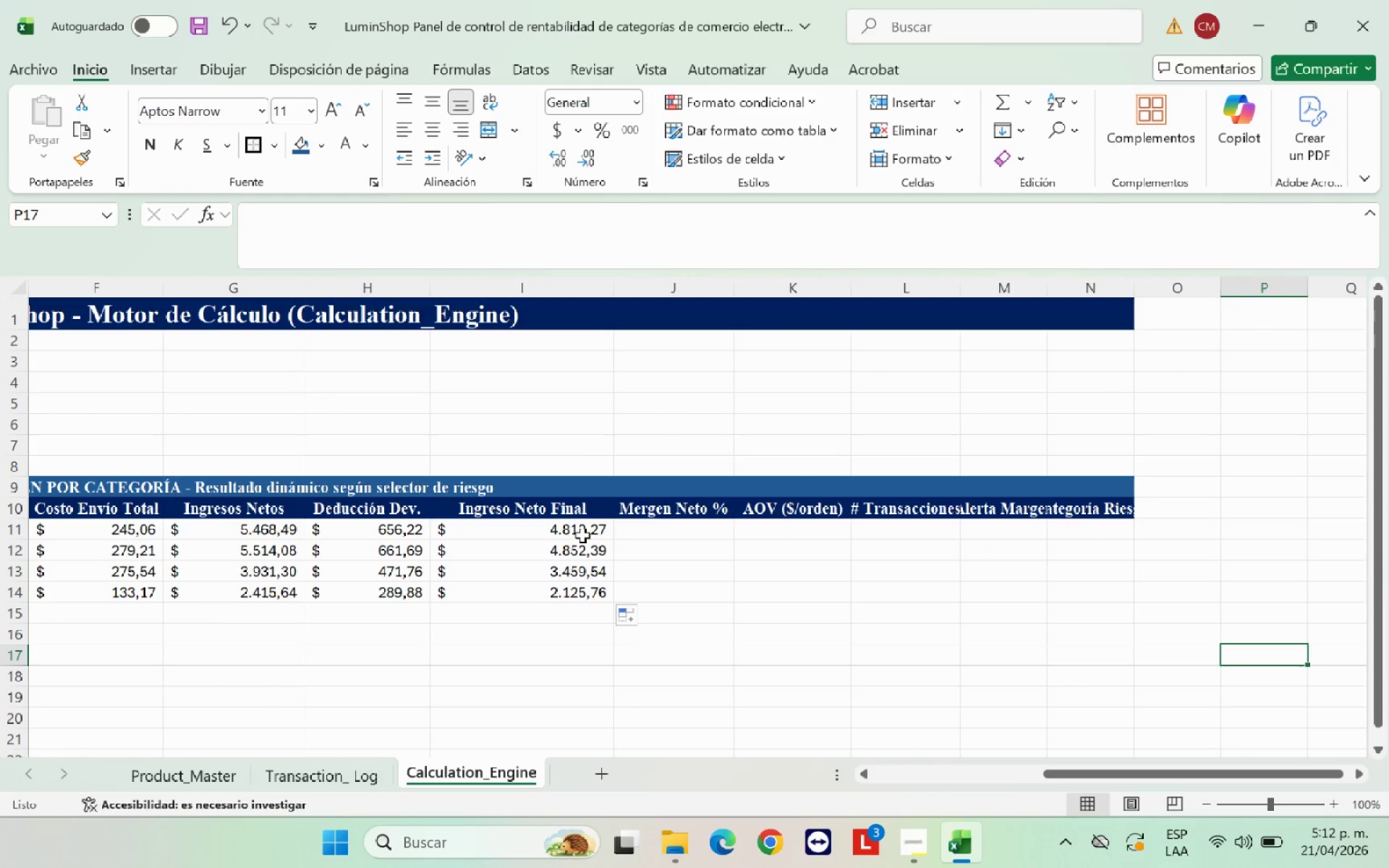 
left_click([678, 529])
 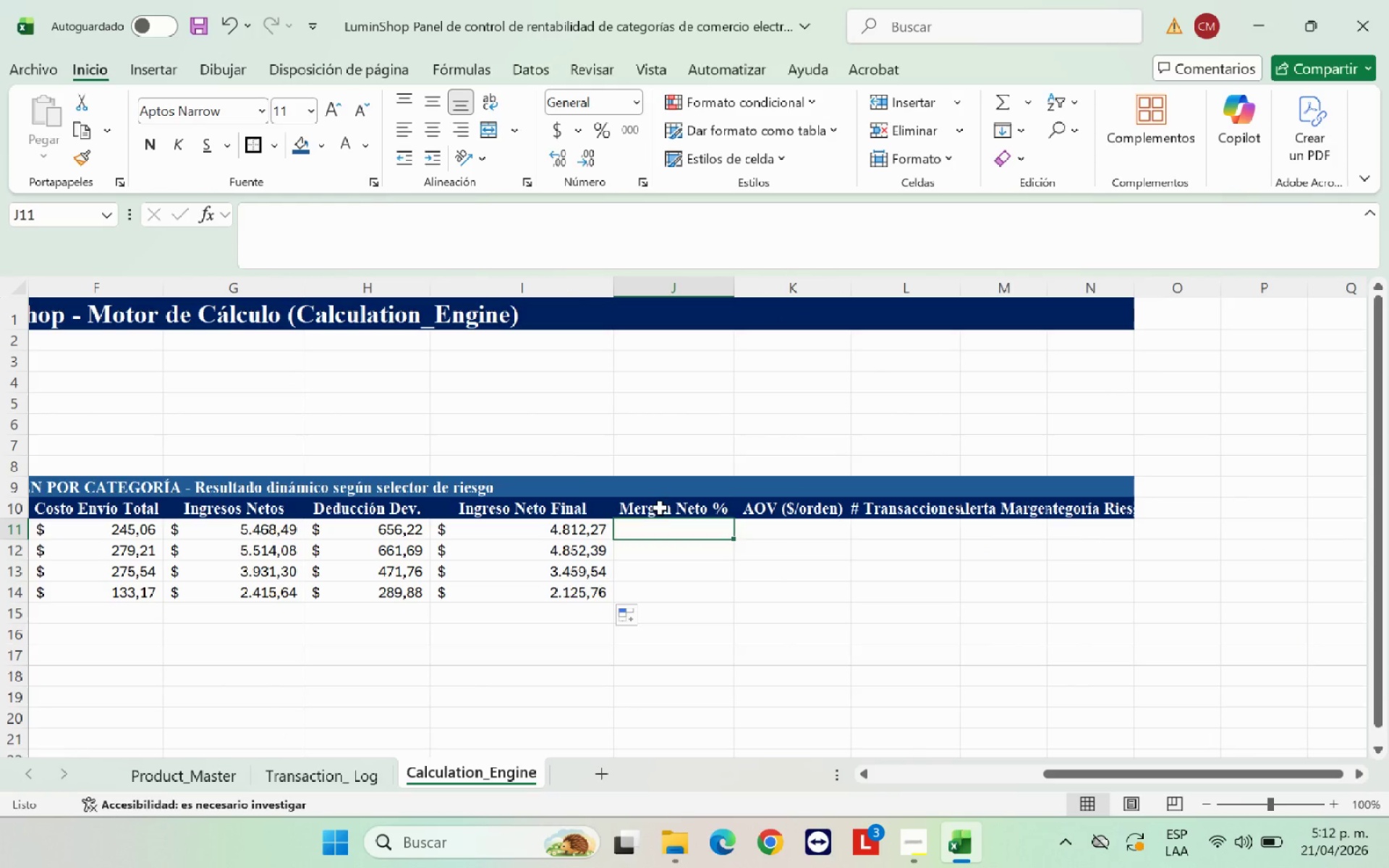 
left_click([660, 508])
 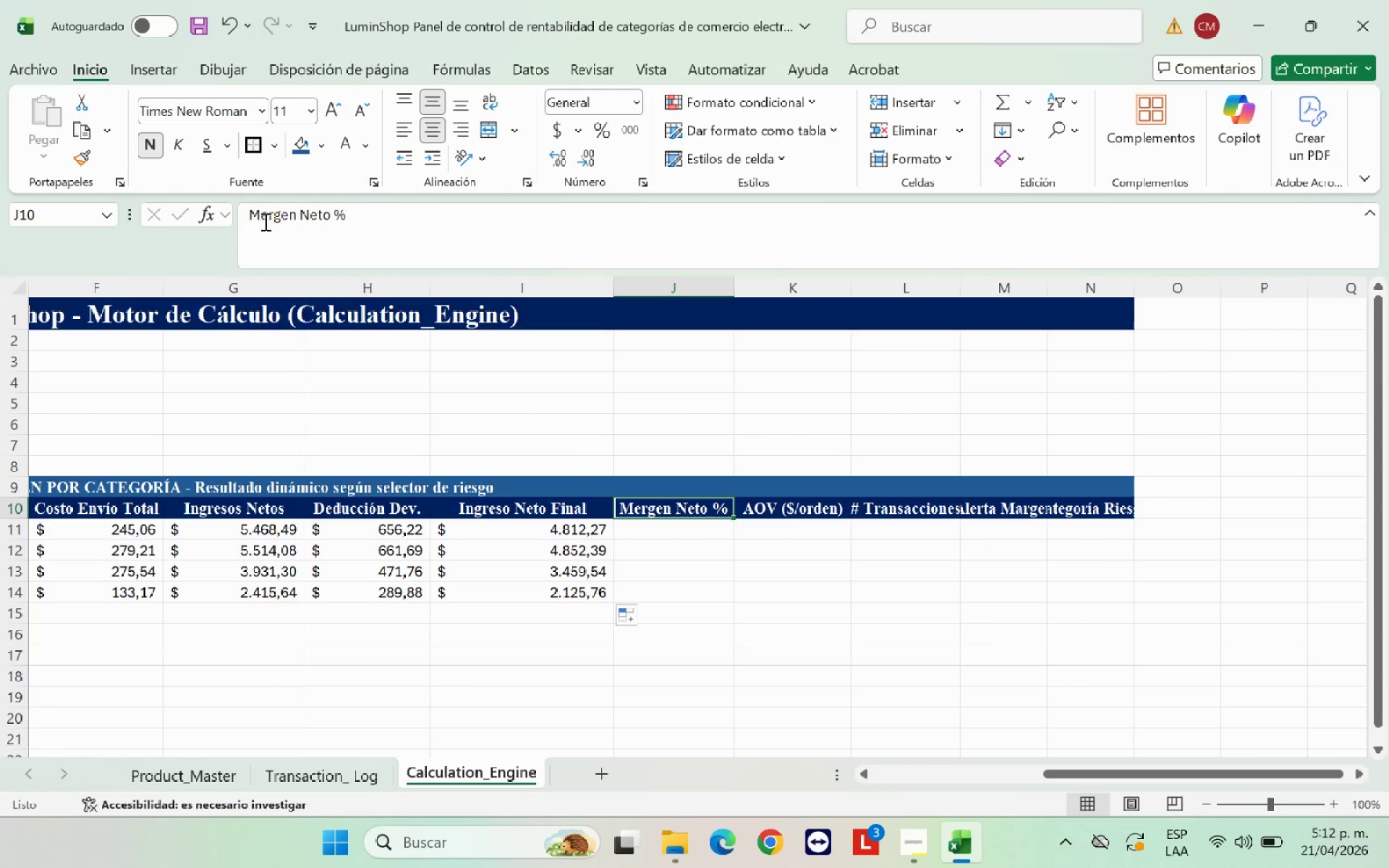 
left_click([268, 217])
 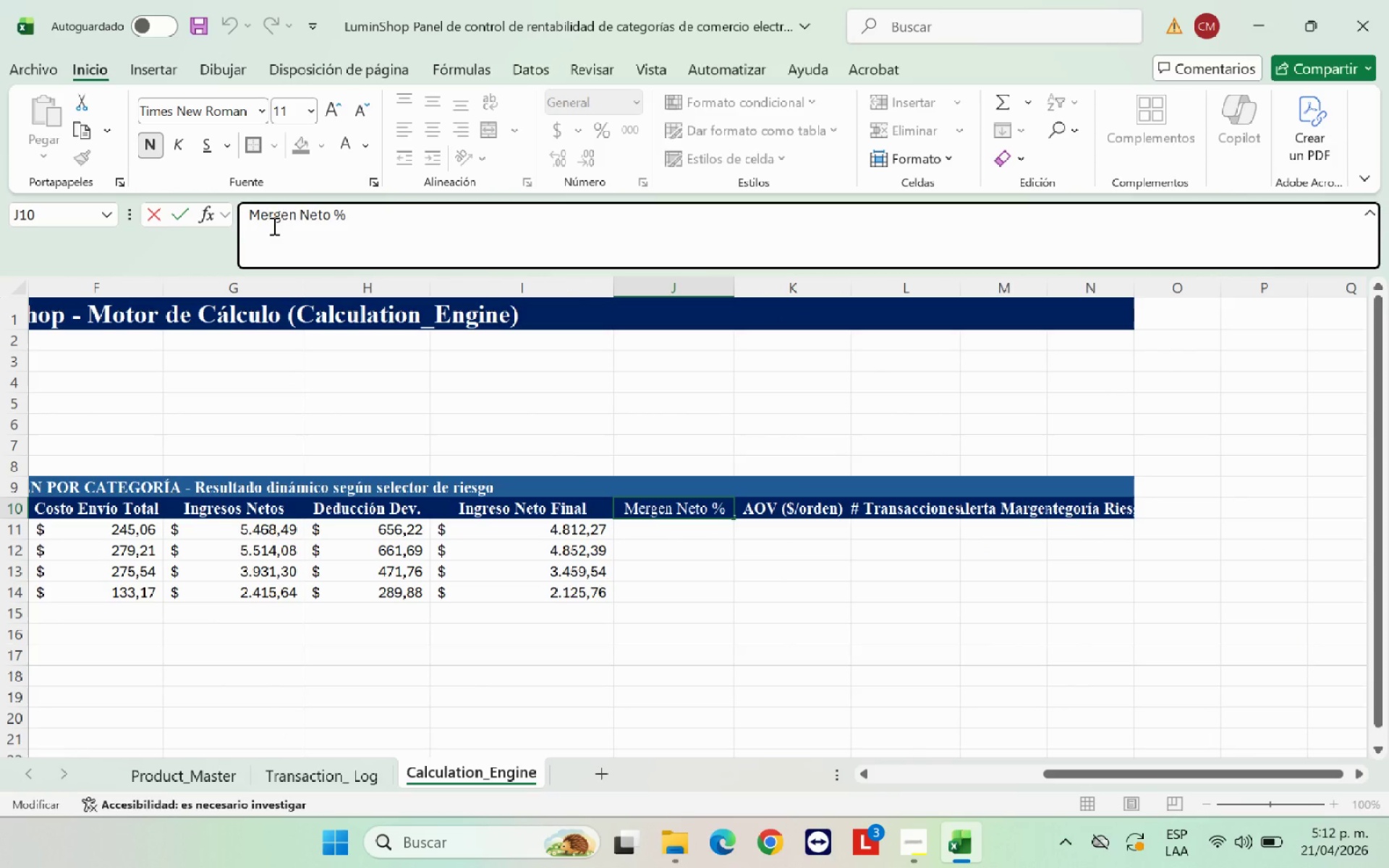 
key(Backspace)
 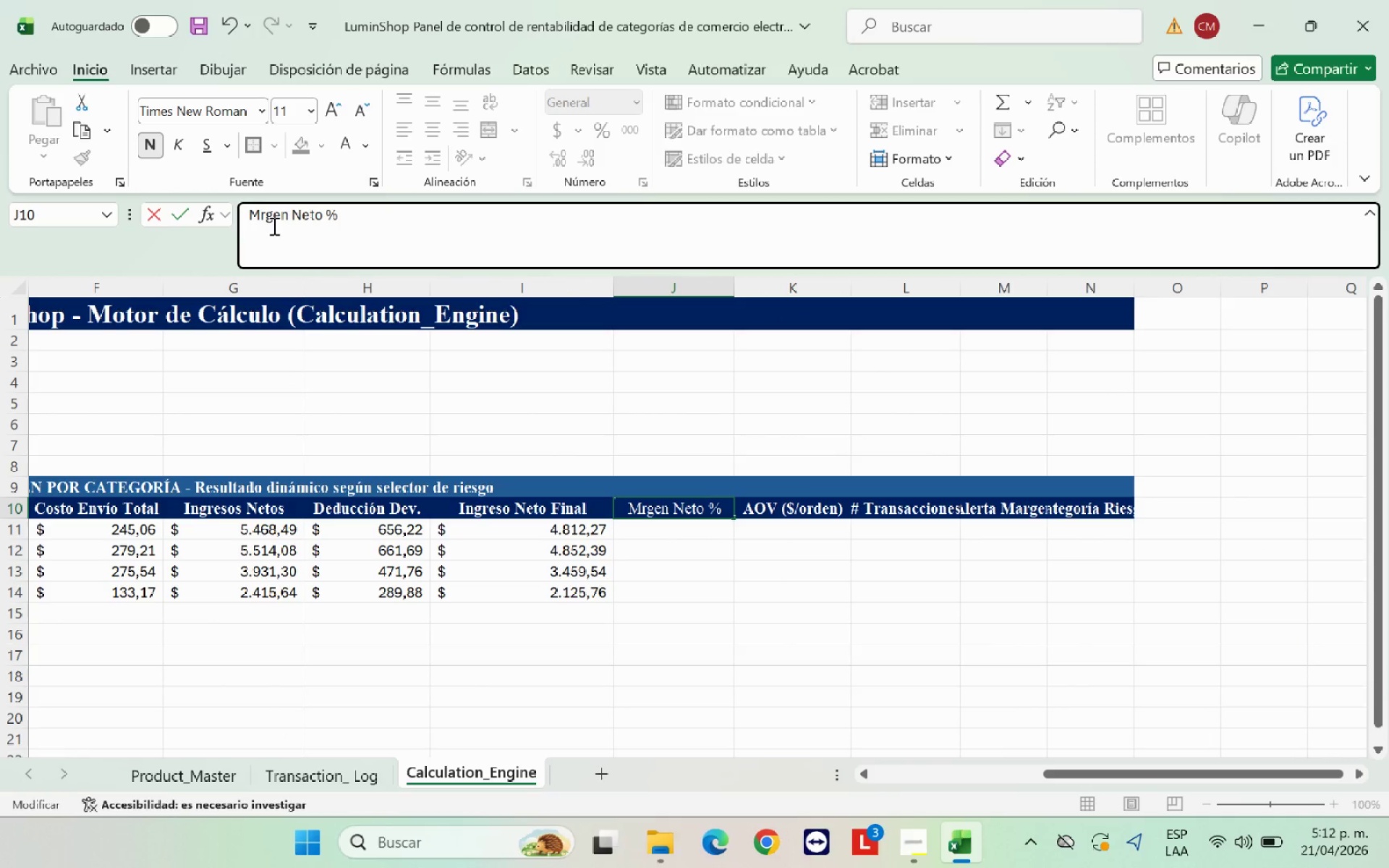 
key(CapsLock)
 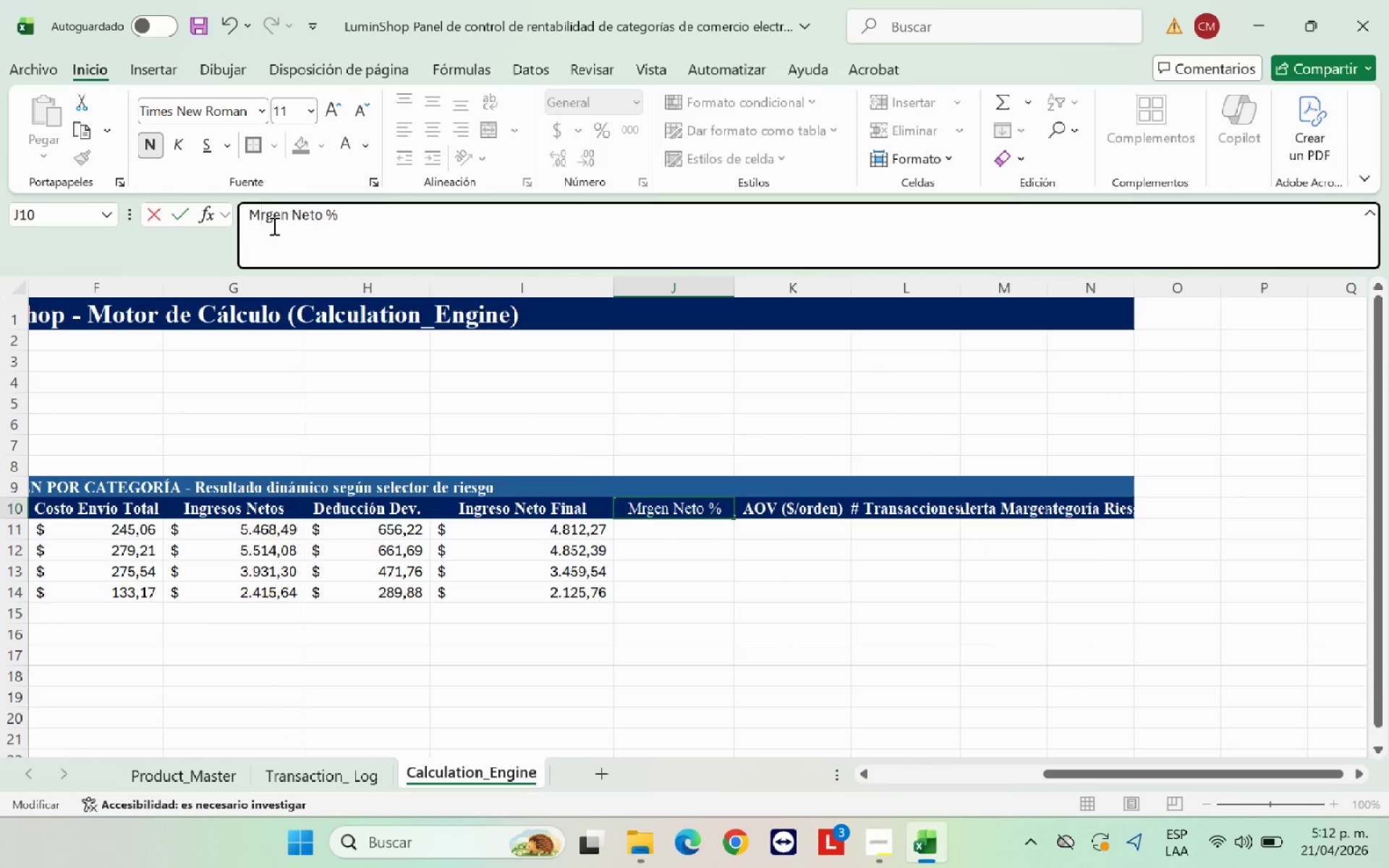 
key(A)
 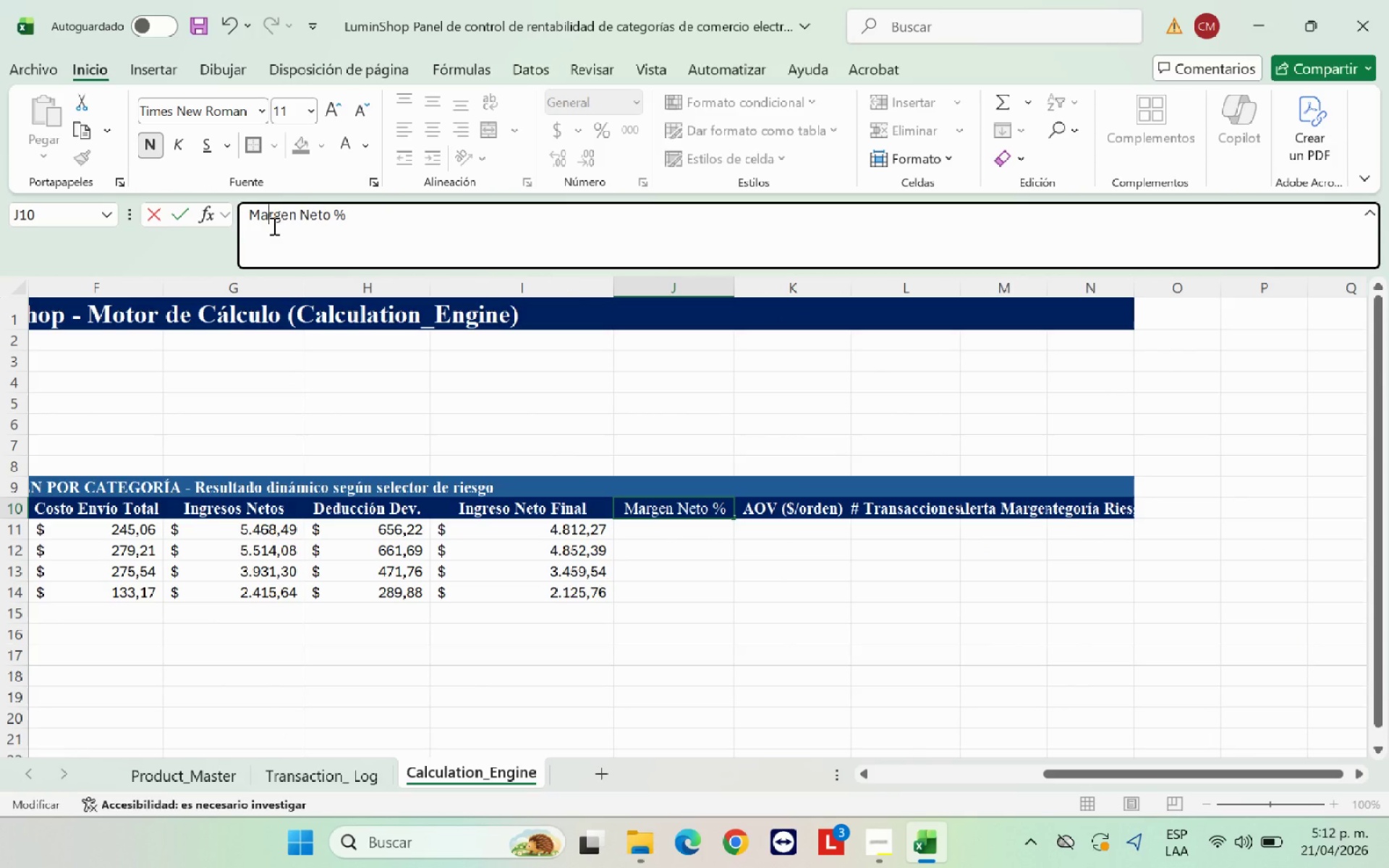 
key(CapsLock)
 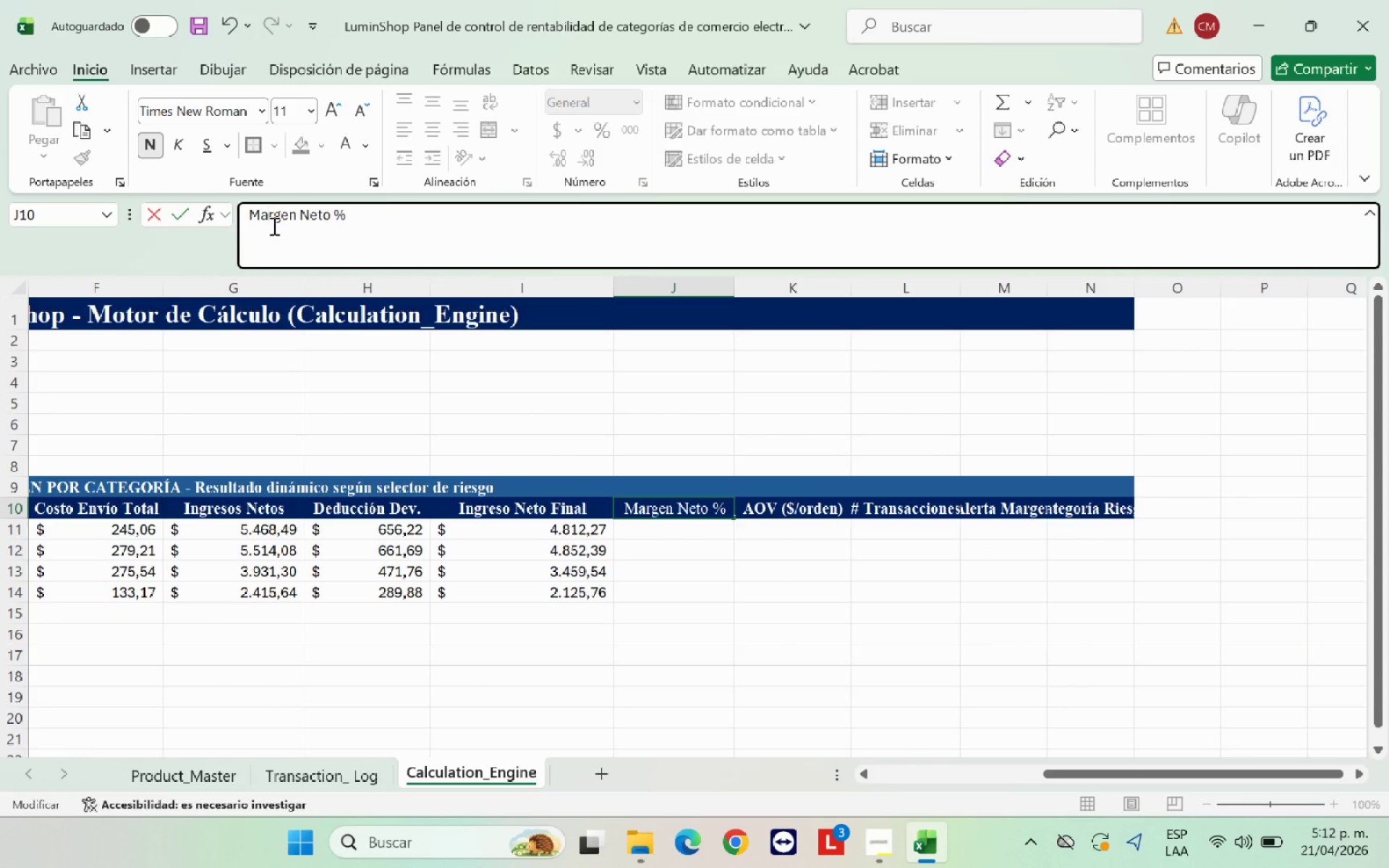 
key(Enter)
 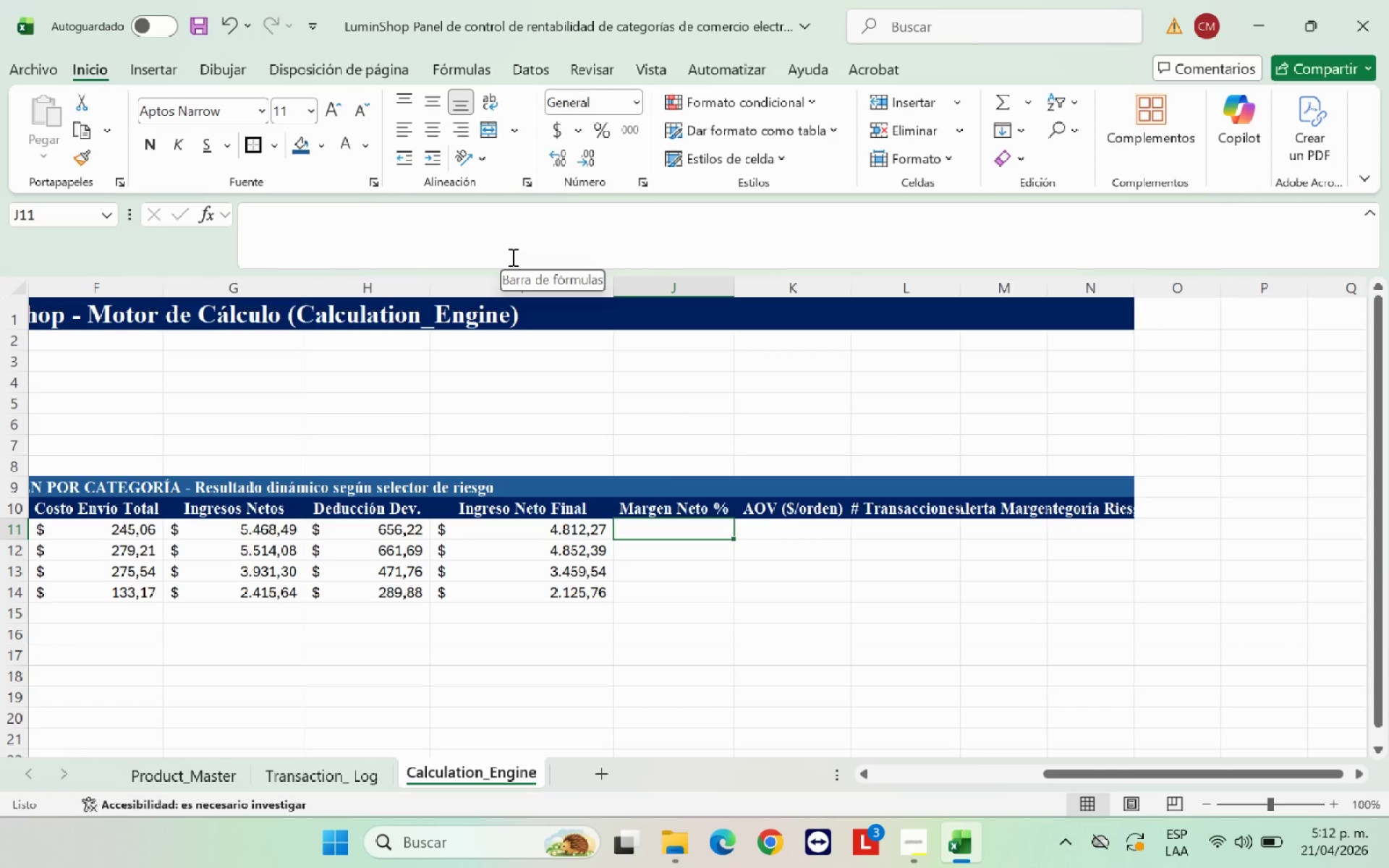 
wait(7.83)
 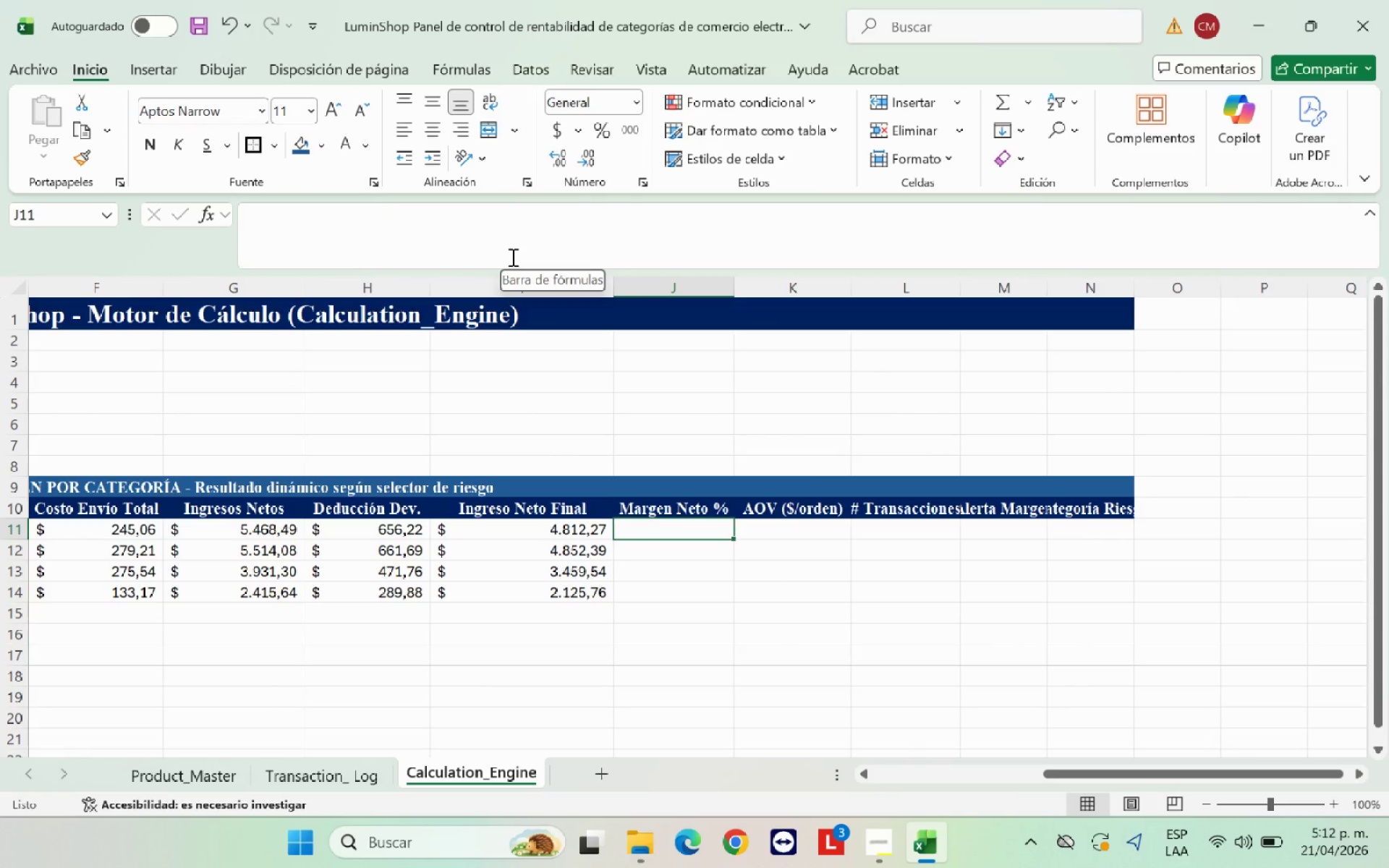 
type()SI.ERROR*)
 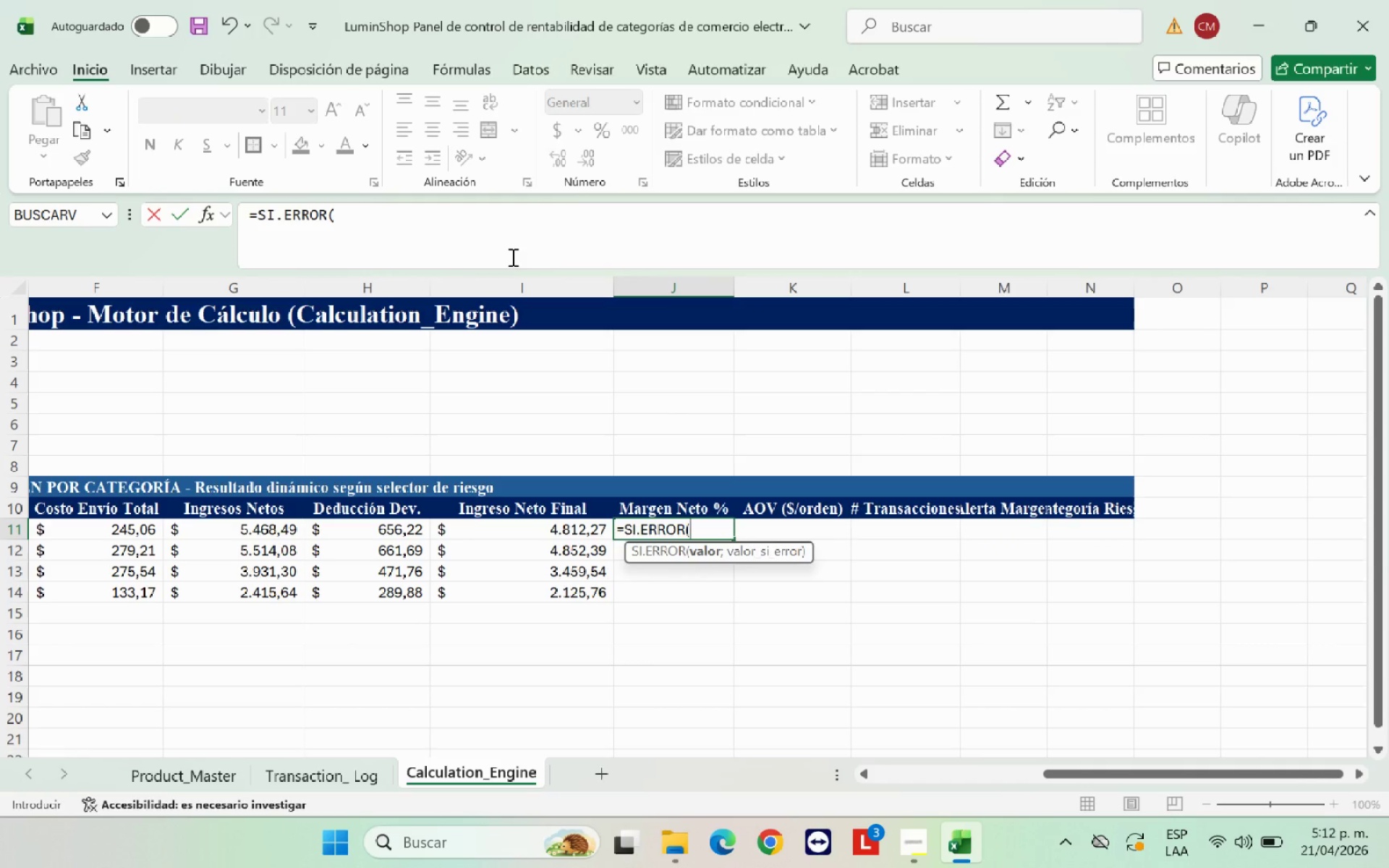 
left_click([502, 540])
 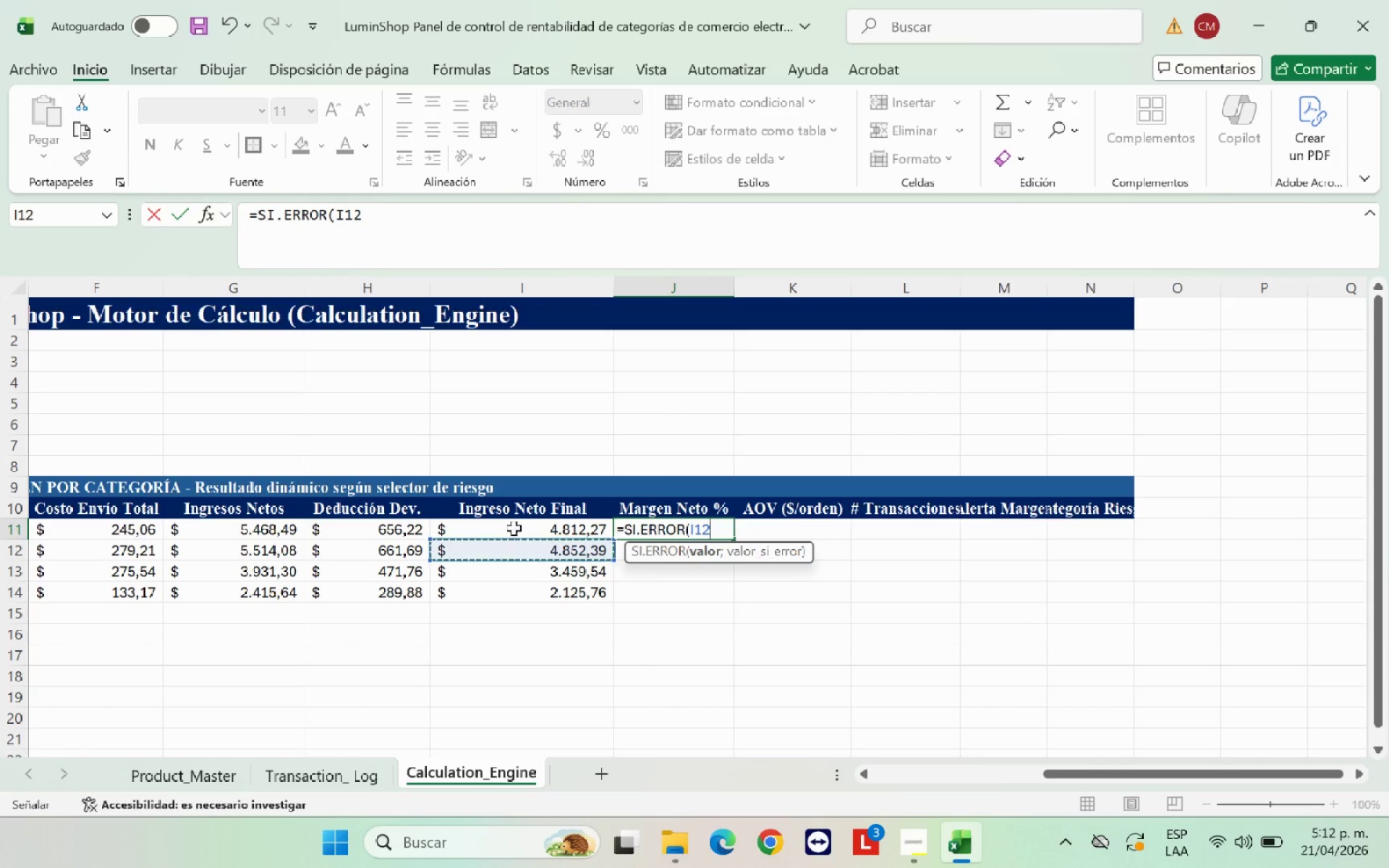 
left_click([514, 528])
 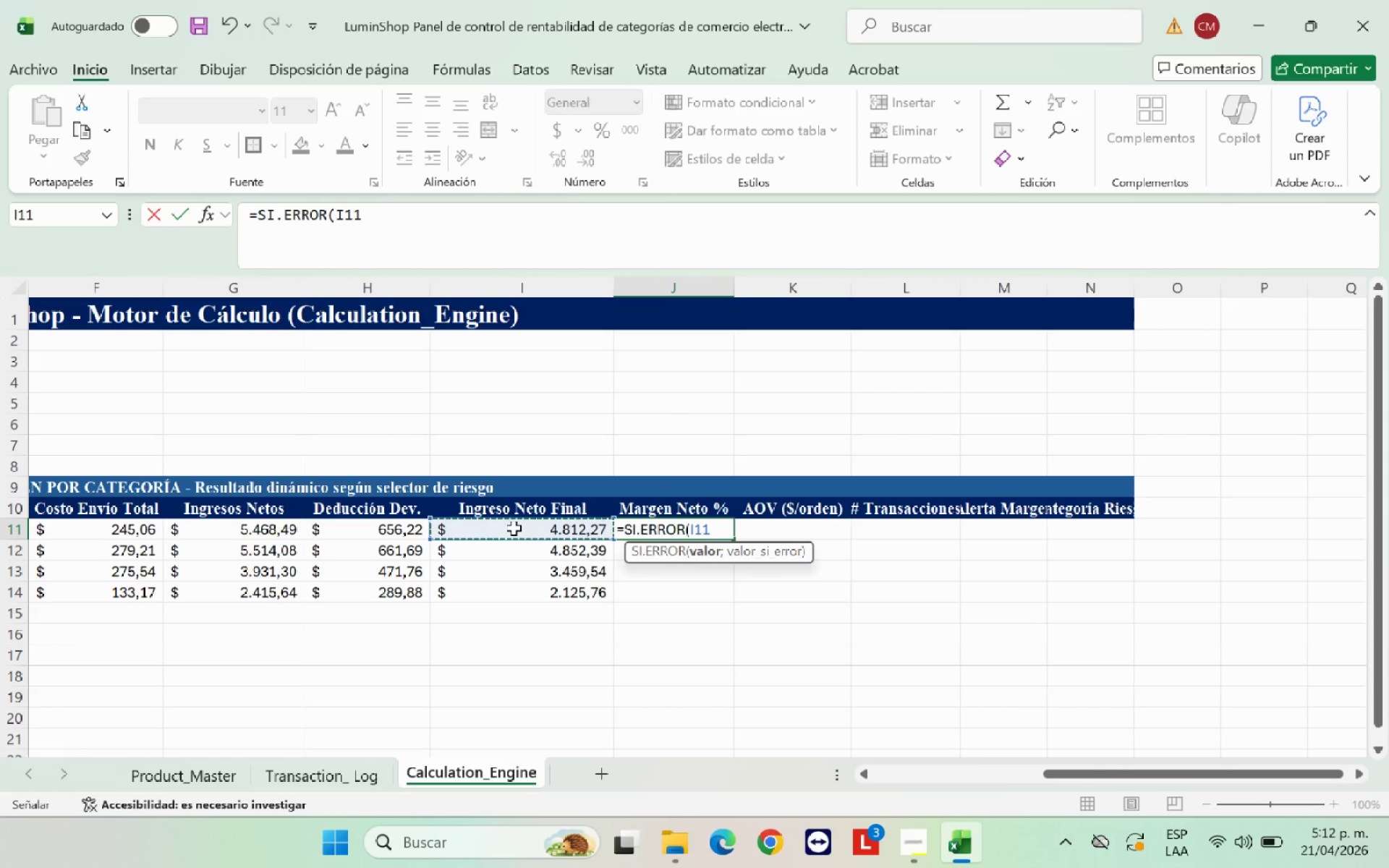 
key(Shift+7)
 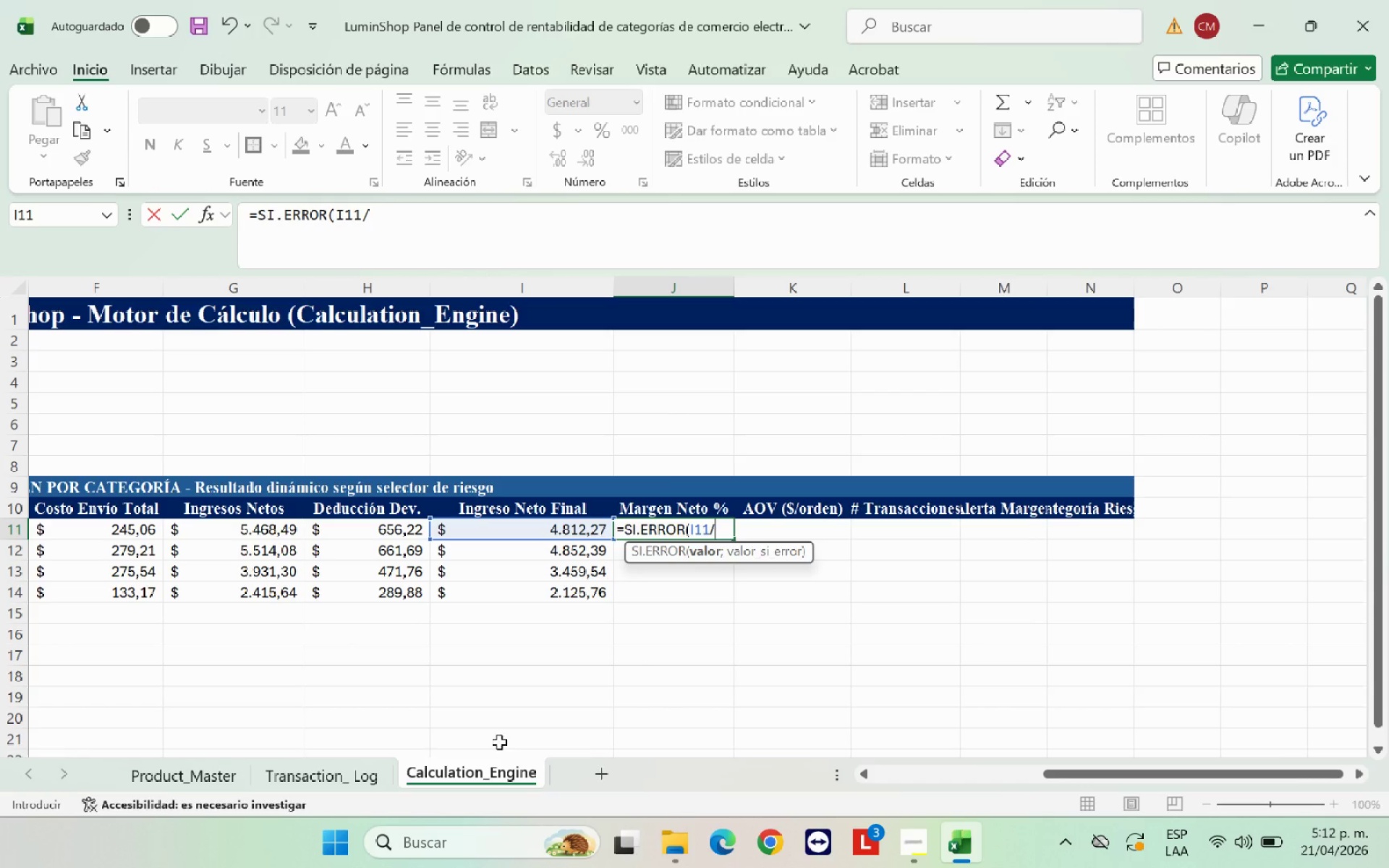 
left_click_drag(start_coordinate=[1069, 774], to_coordinate=[953, 787])
 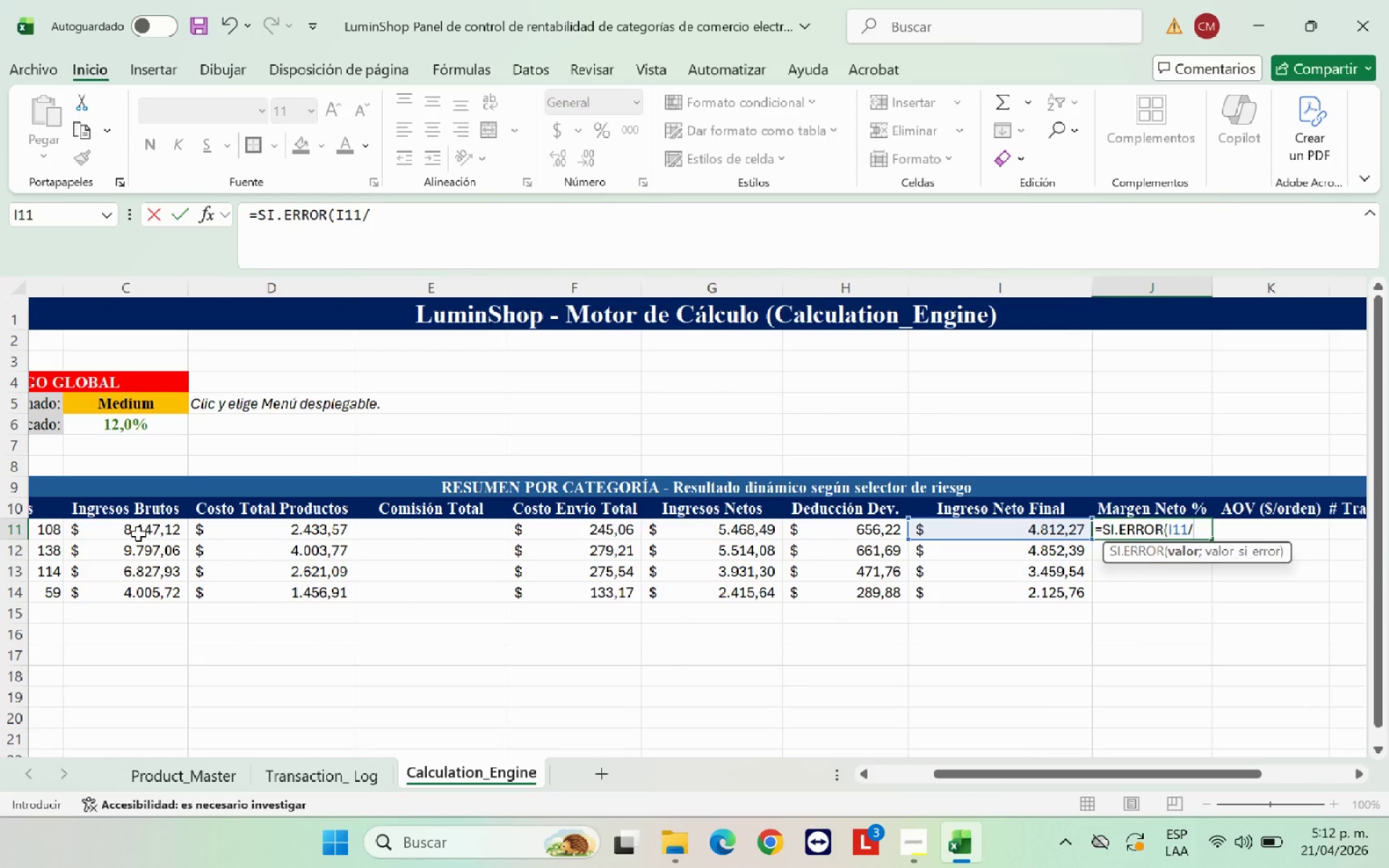 
left_click([138, 534])
 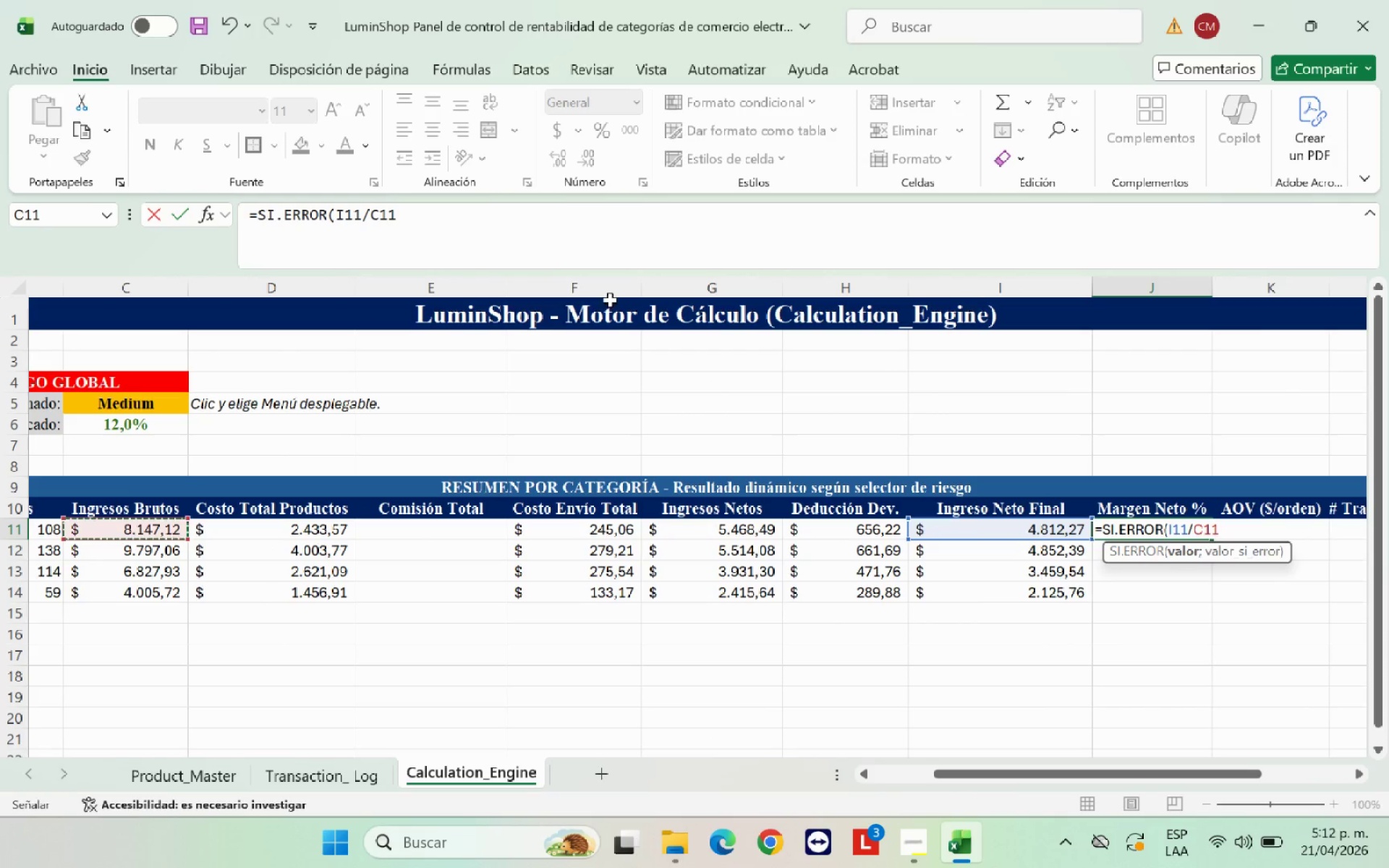 
left_click([422, 210])
 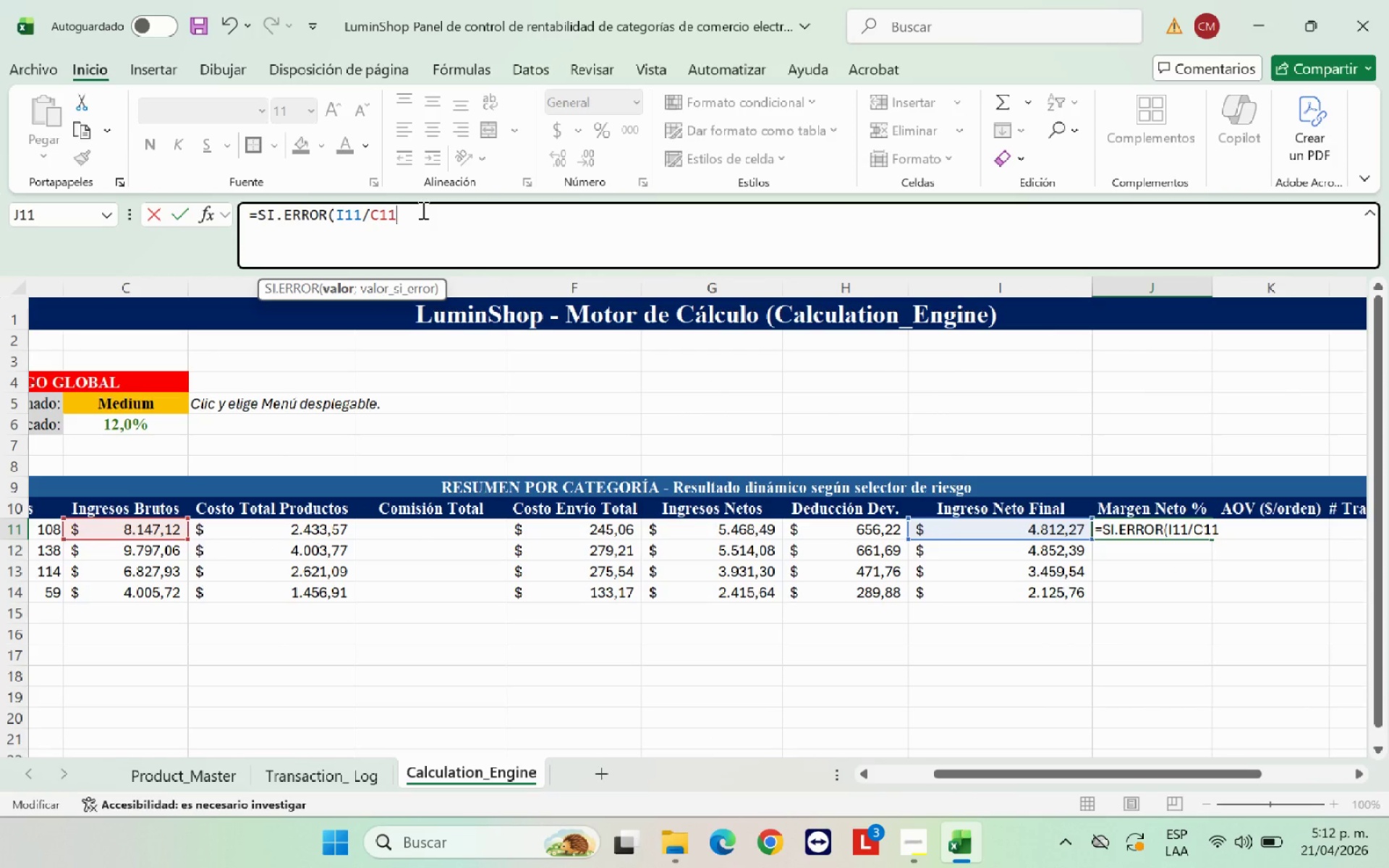 
type(<0()
 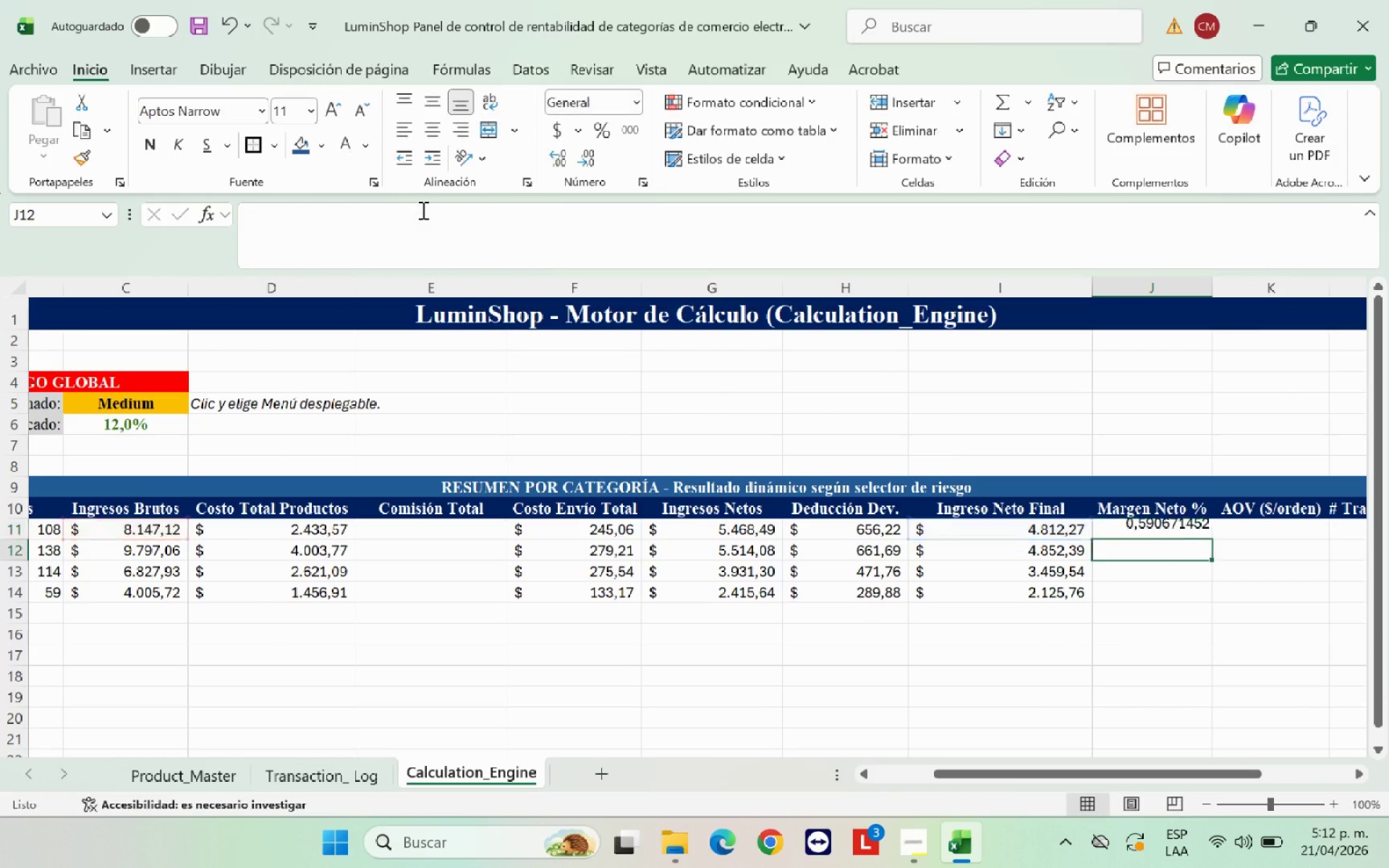 
 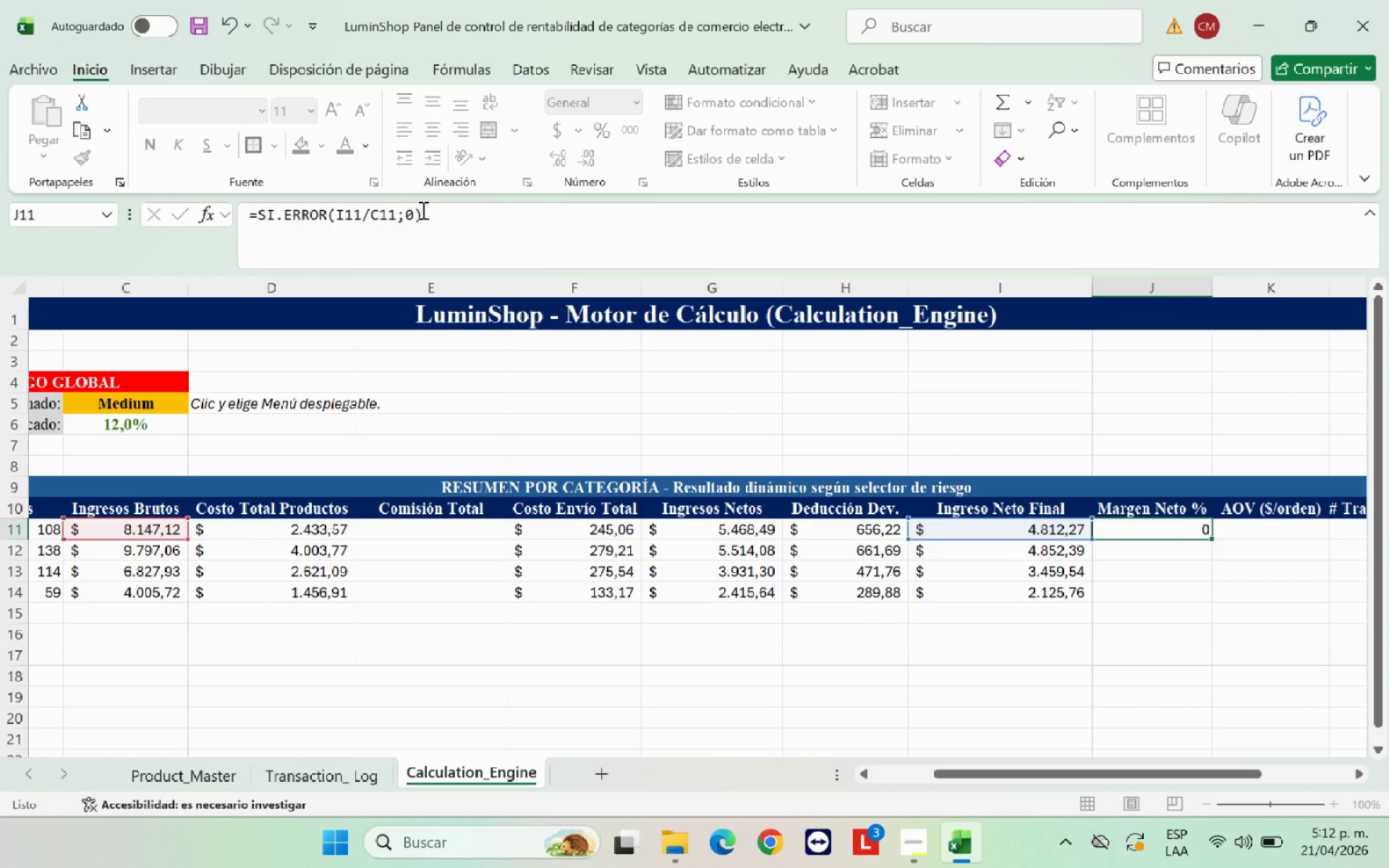 
key(Enter)
 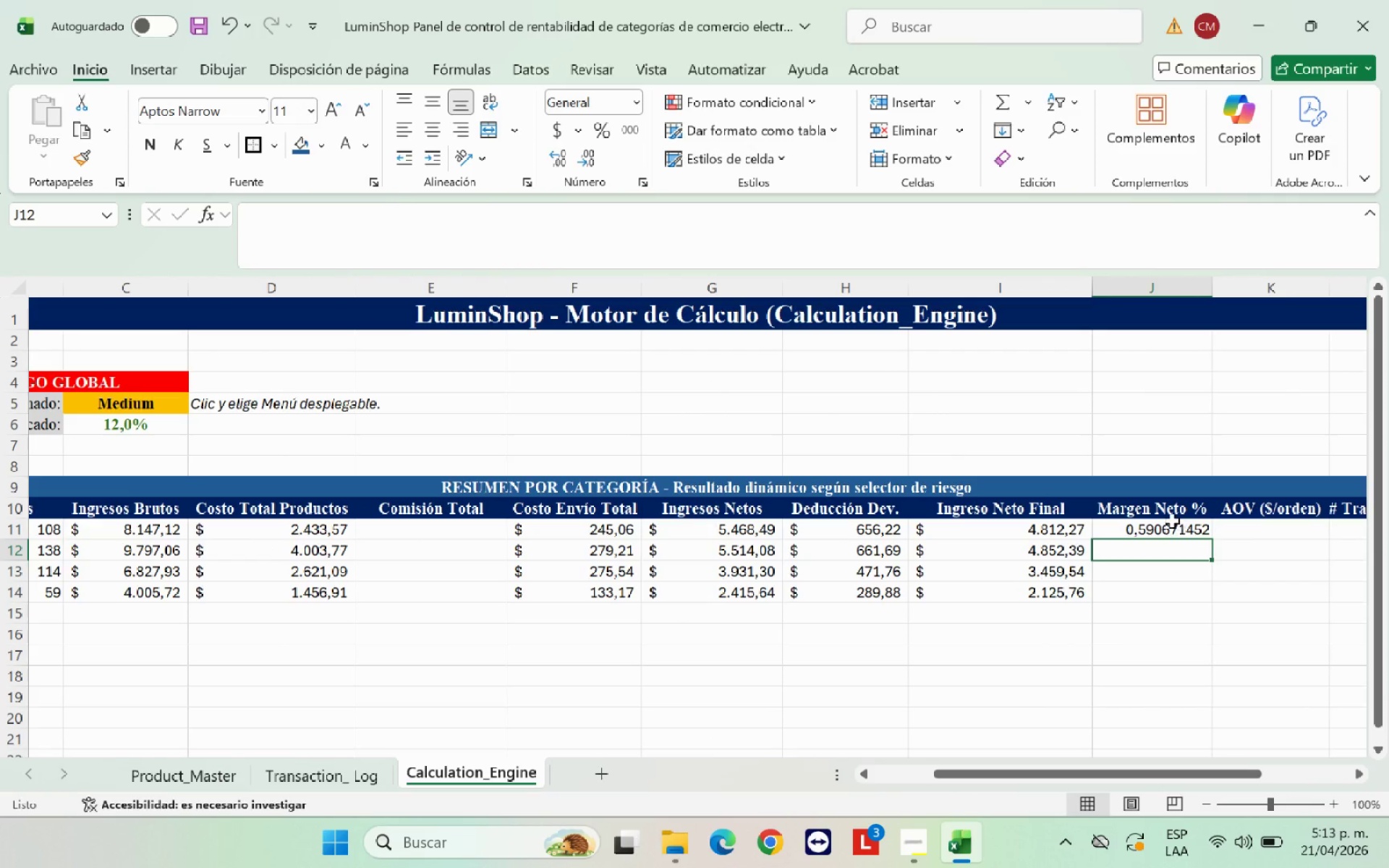 
left_click_drag(start_coordinate=[1175, 529], to_coordinate=[1169, 590])
 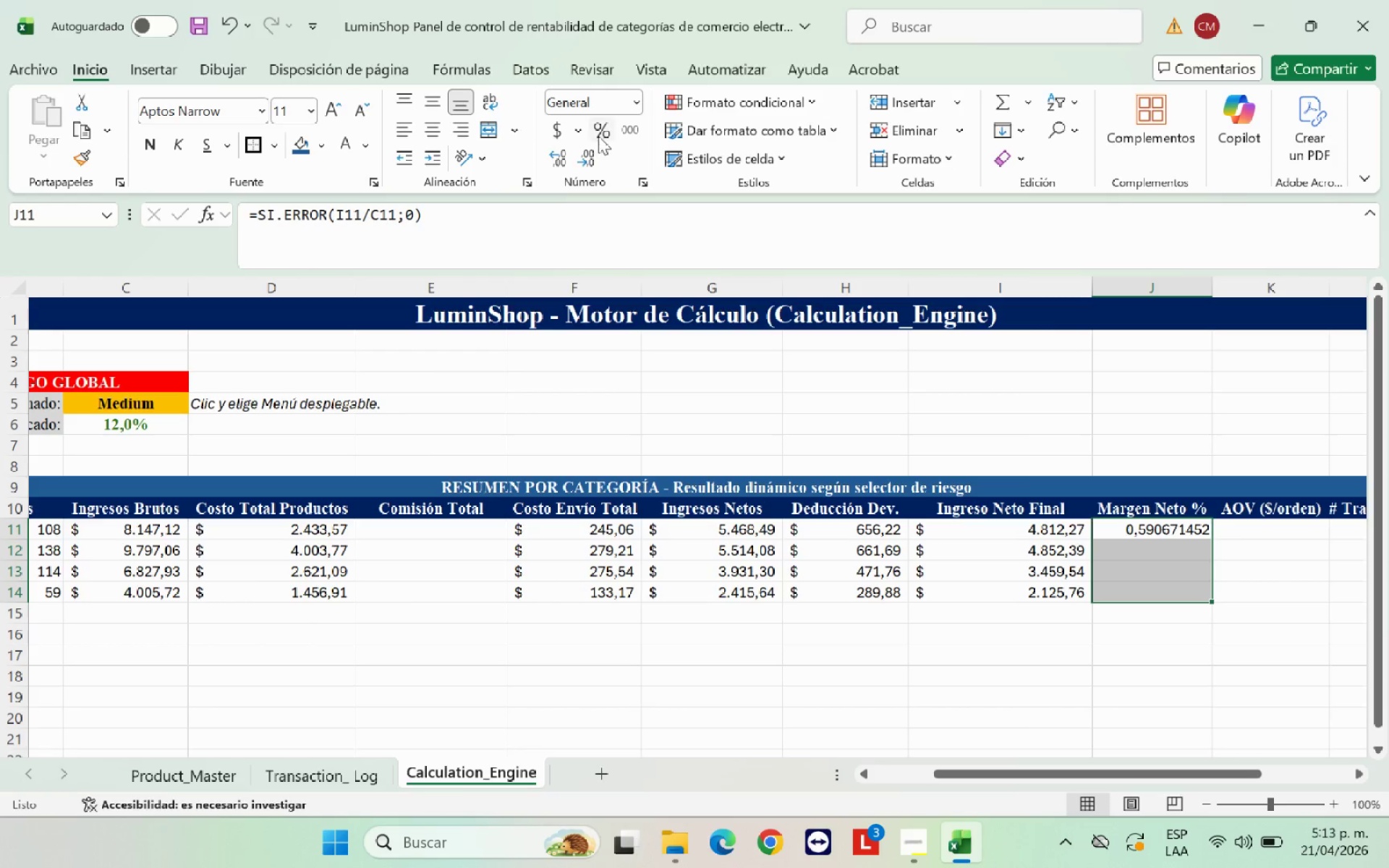 
left_click([603, 135])
 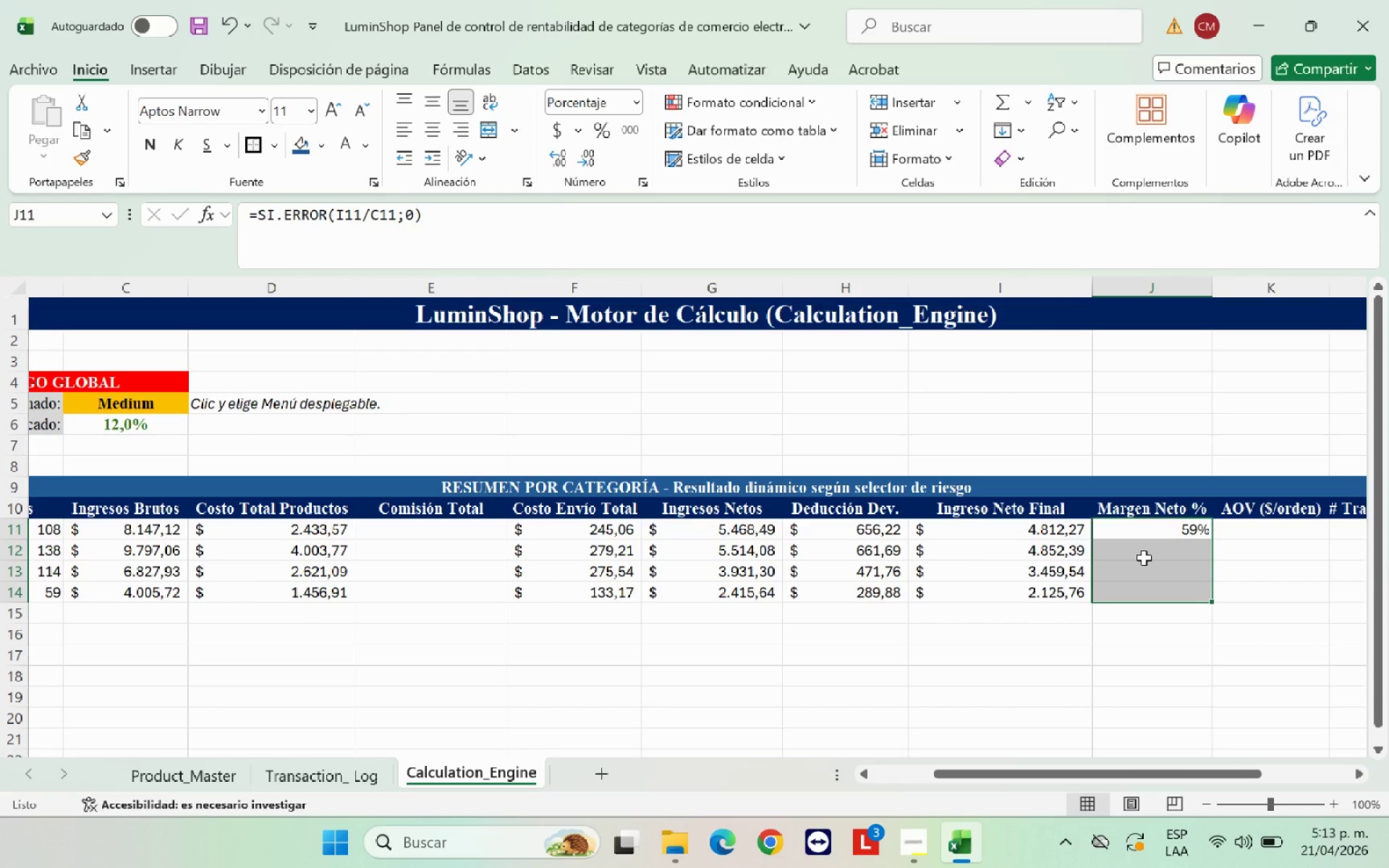 
left_click([1144, 558])
 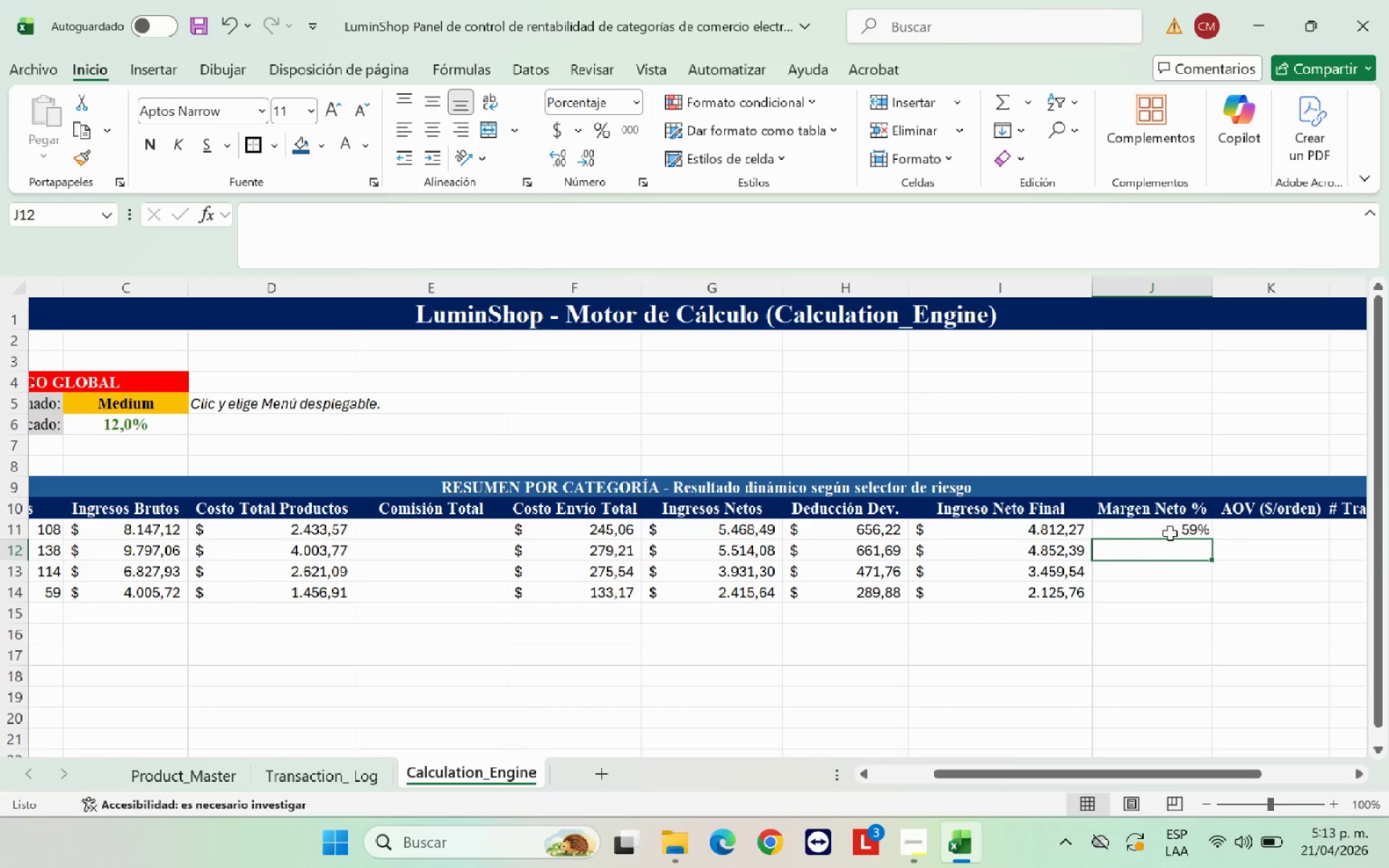 
left_click([1170, 533])
 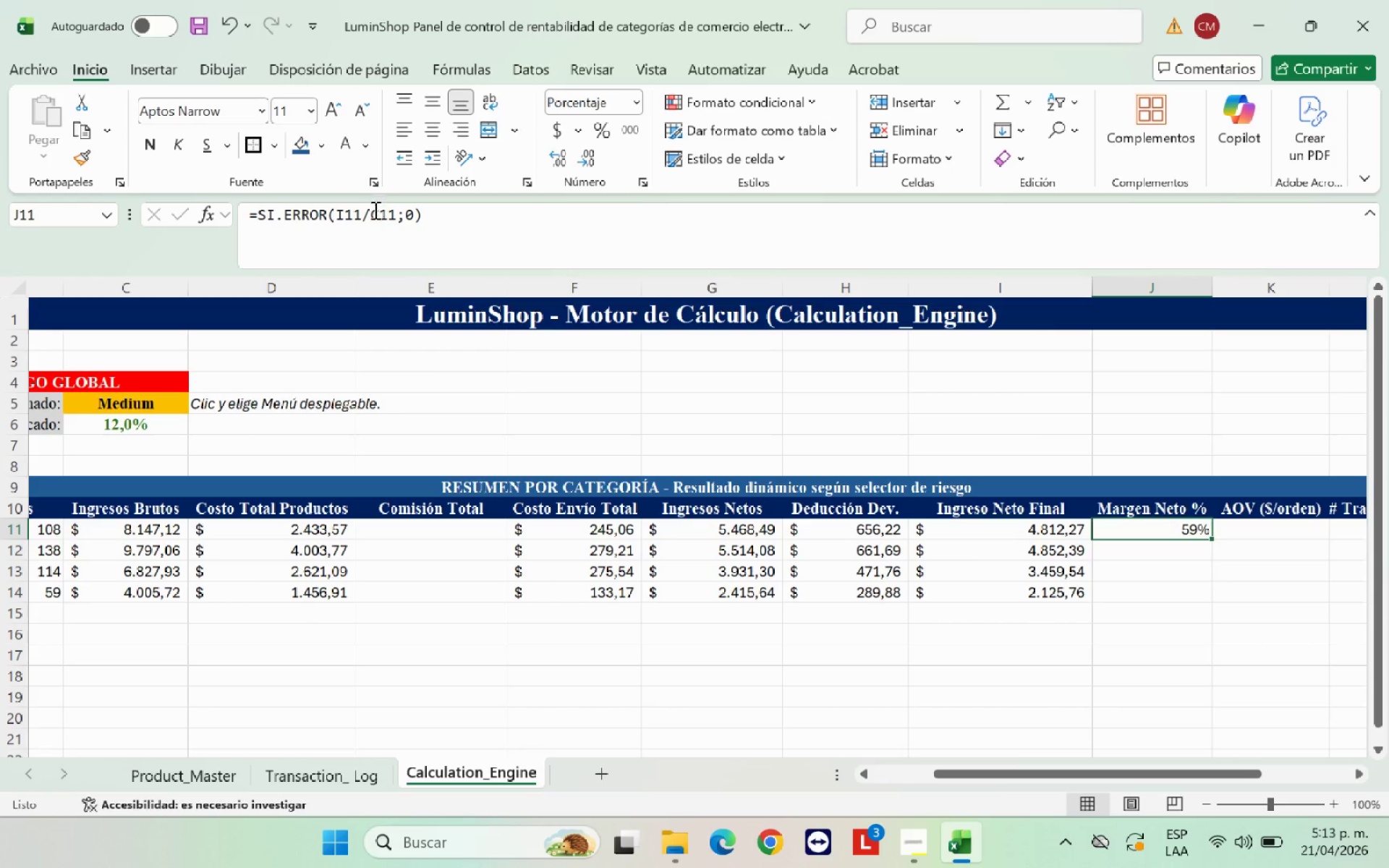 
left_click([373, 213])
 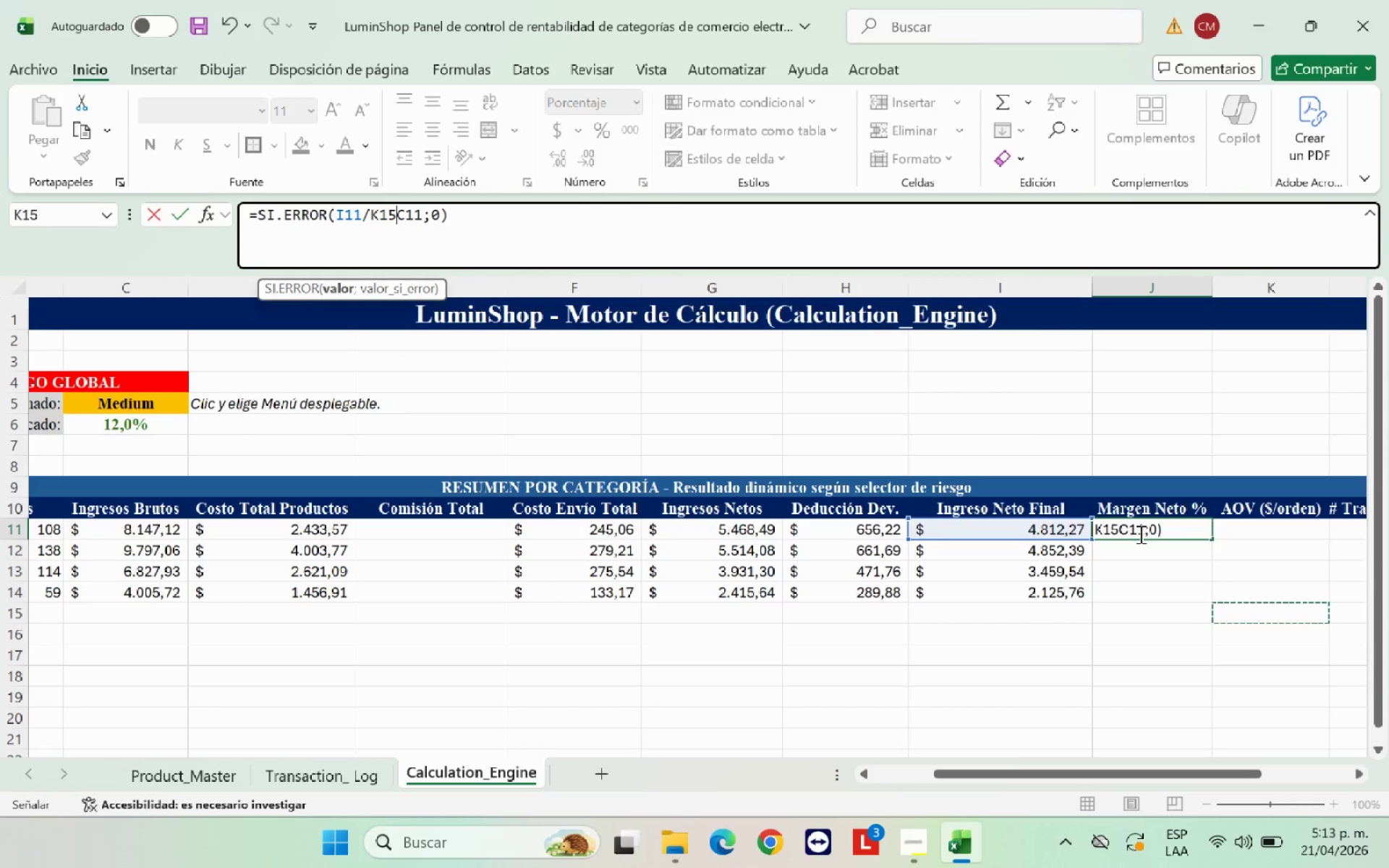 
key(Backspace)
 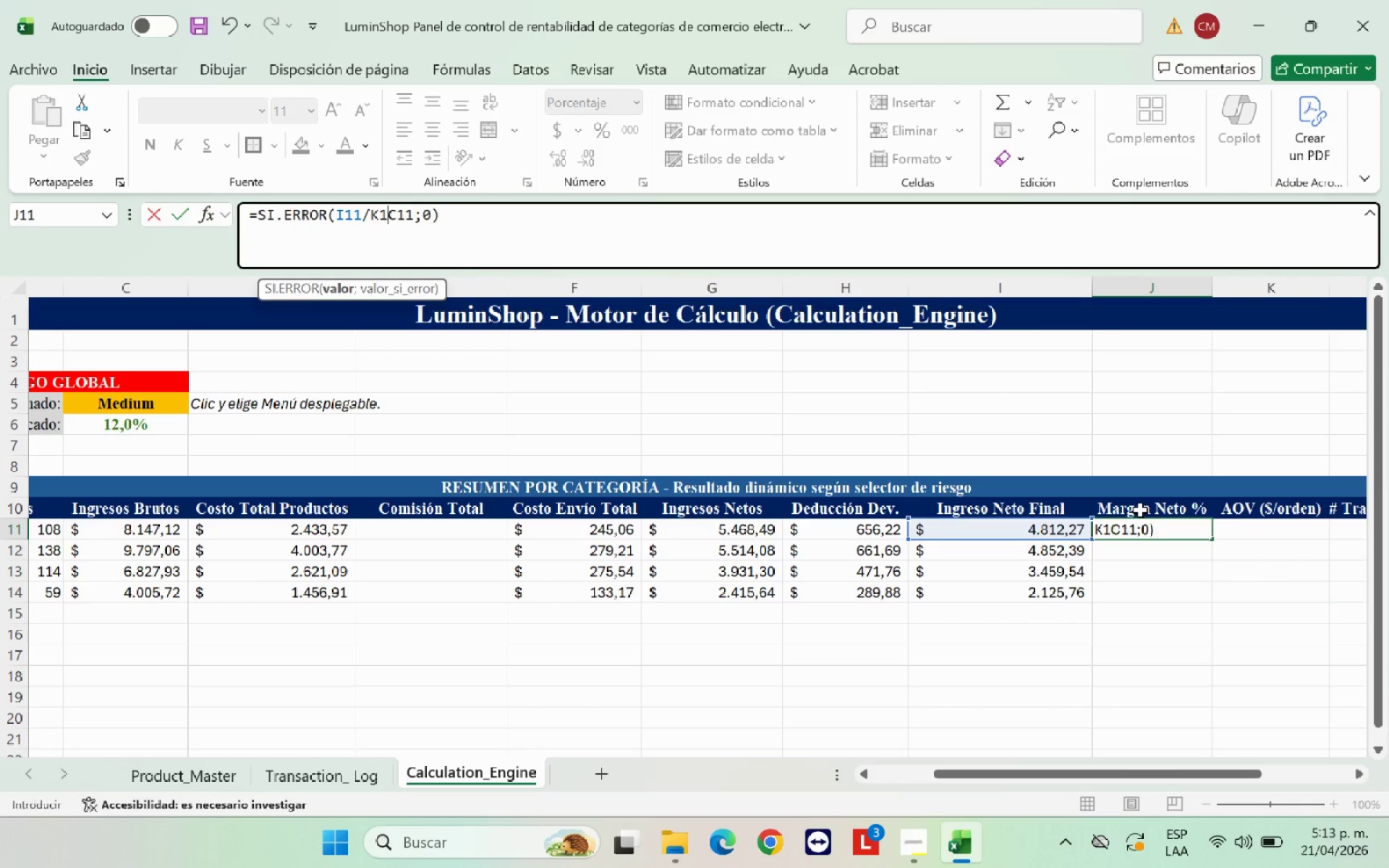 
key(Backspace)
 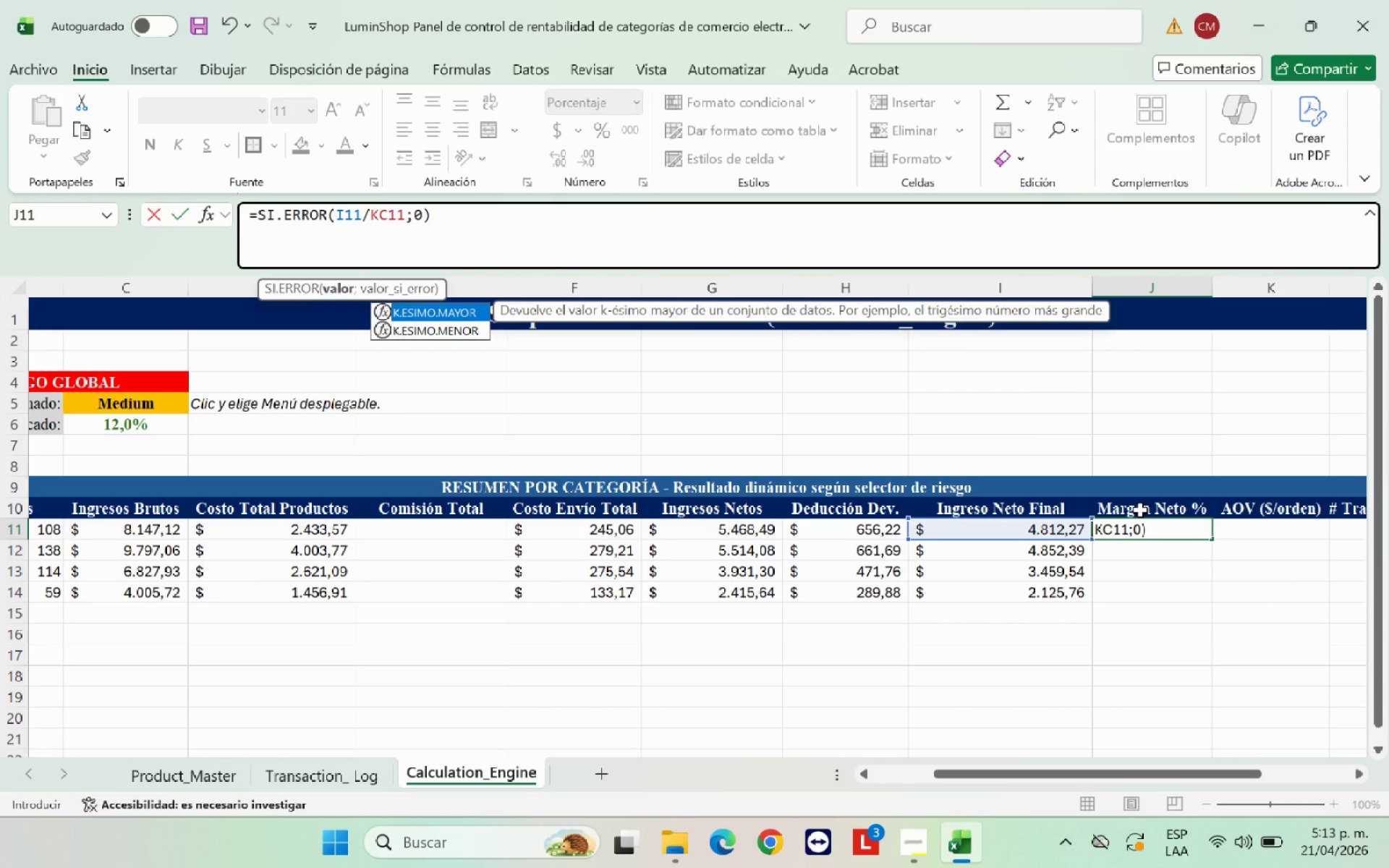 
key(Backspace)
 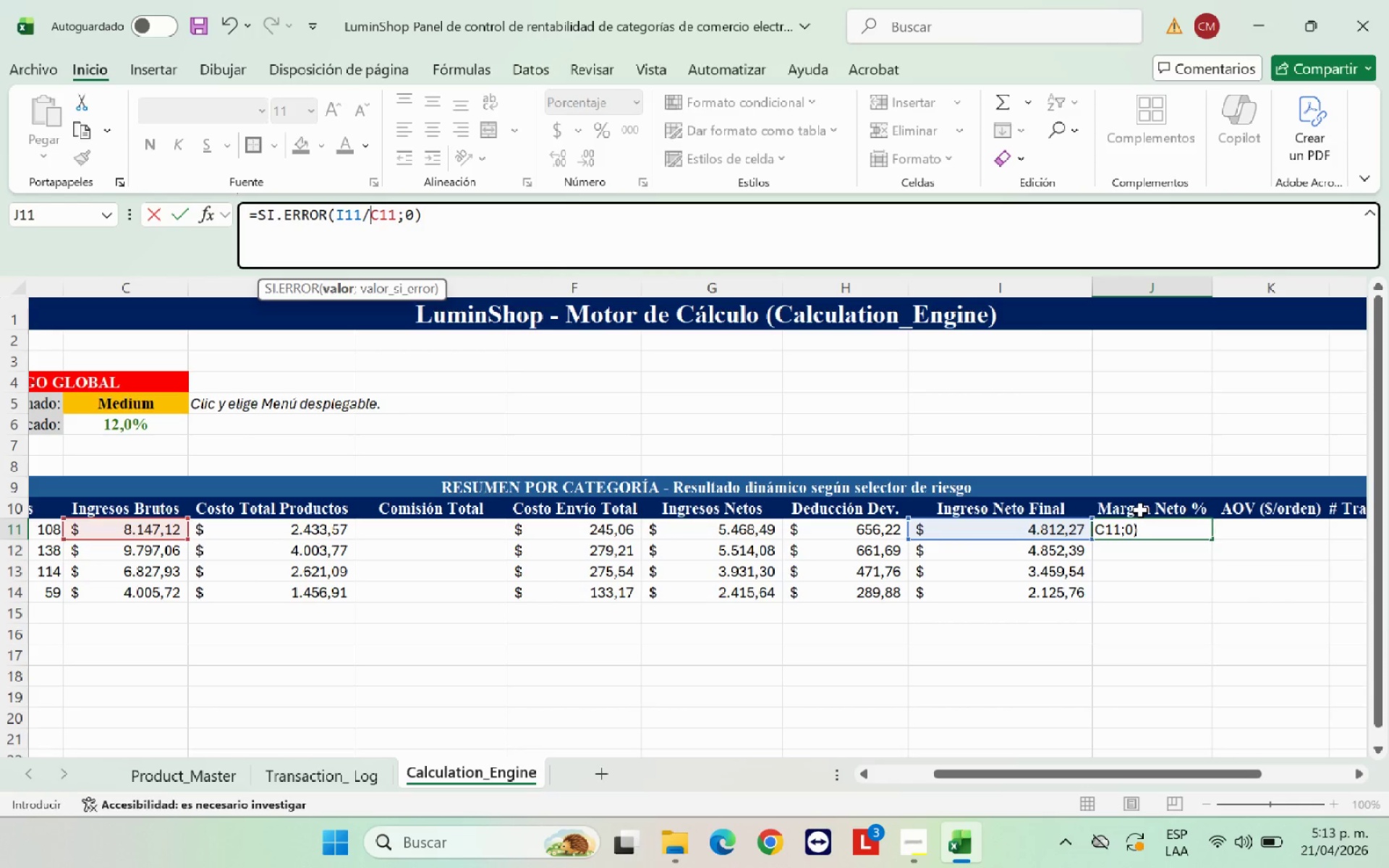 
key(Enter)
 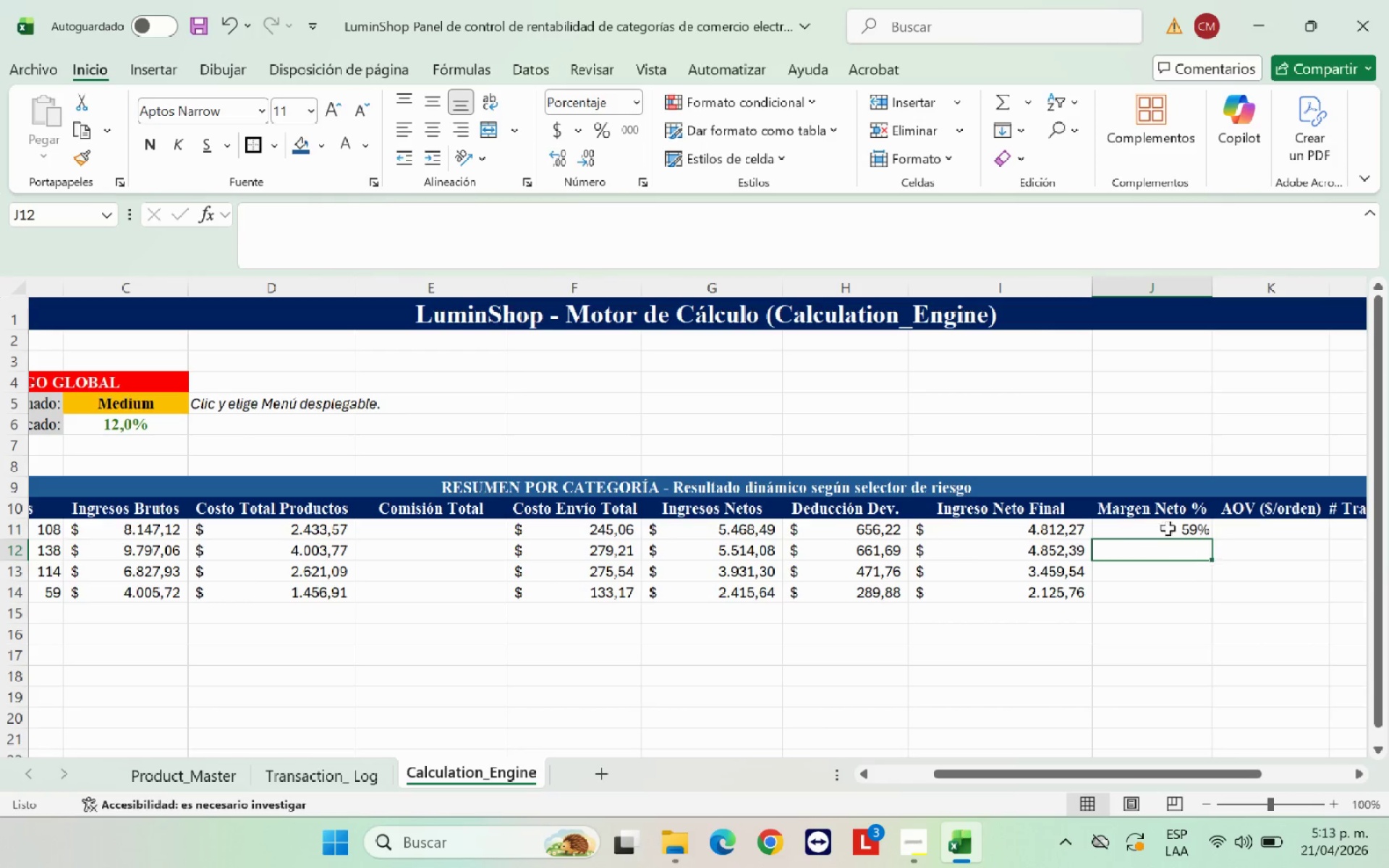 
left_click([1166, 527])
 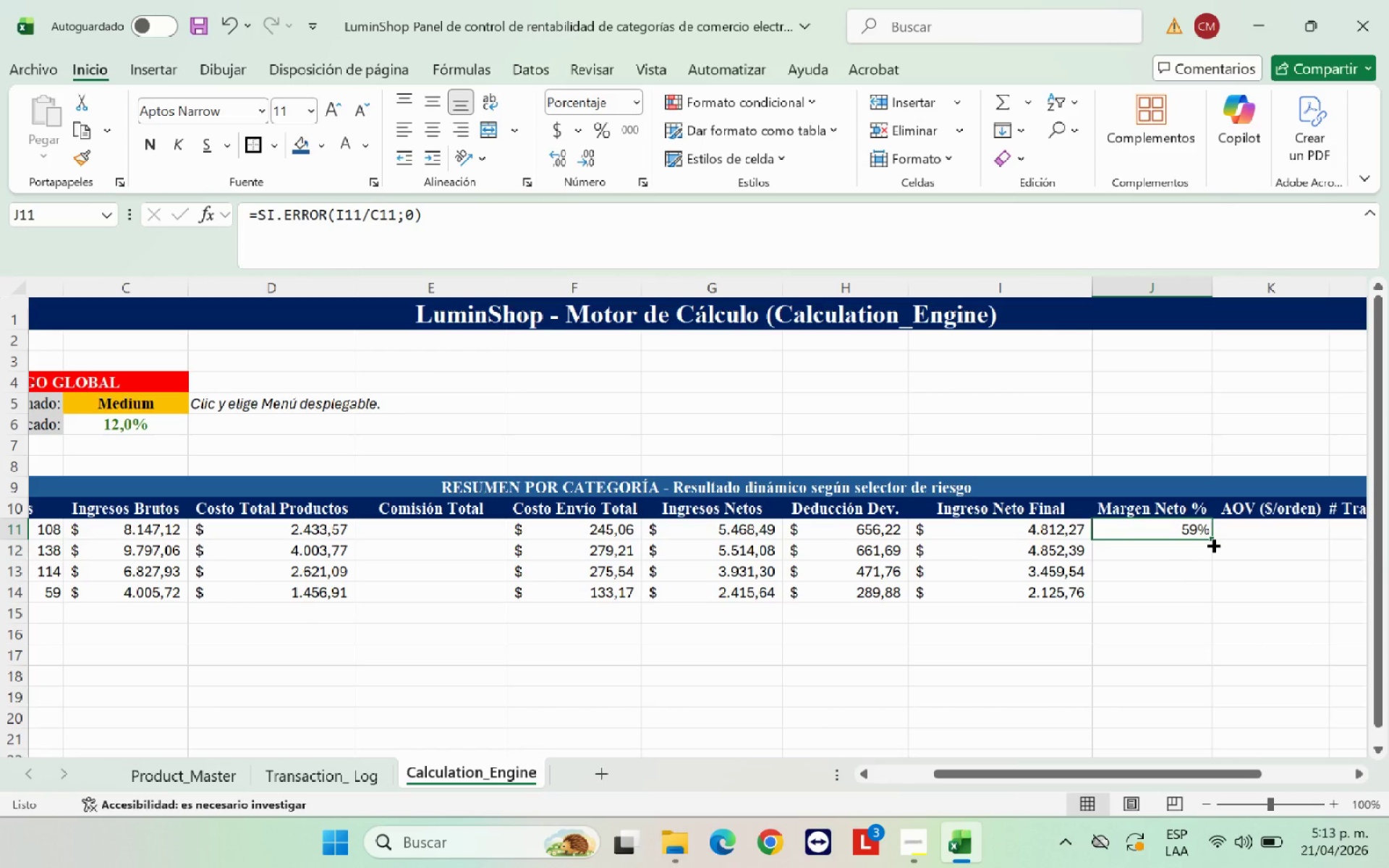 
left_click_drag(start_coordinate=[1210, 537], to_coordinate=[1205, 595])
 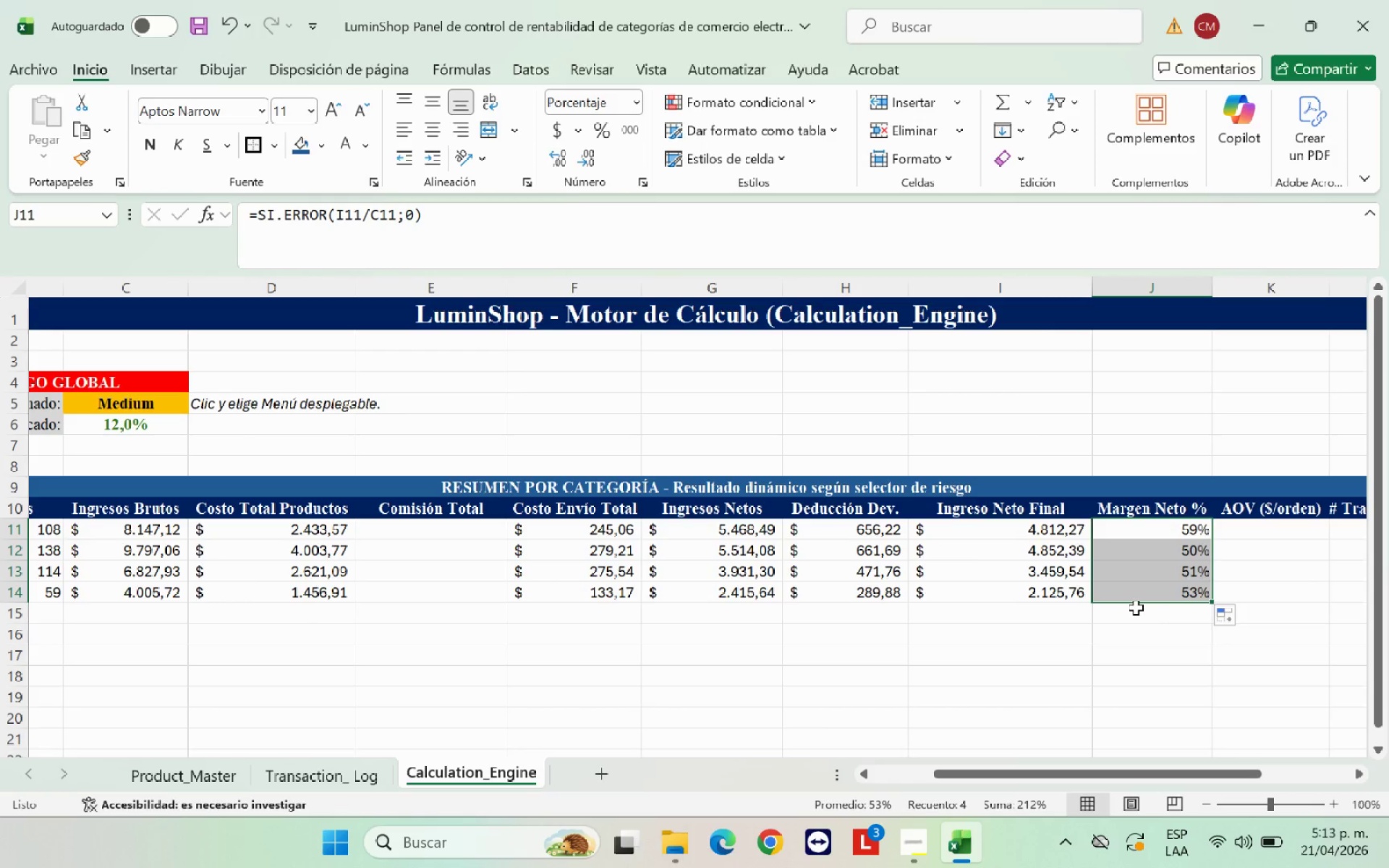 
left_click([1149, 613])
 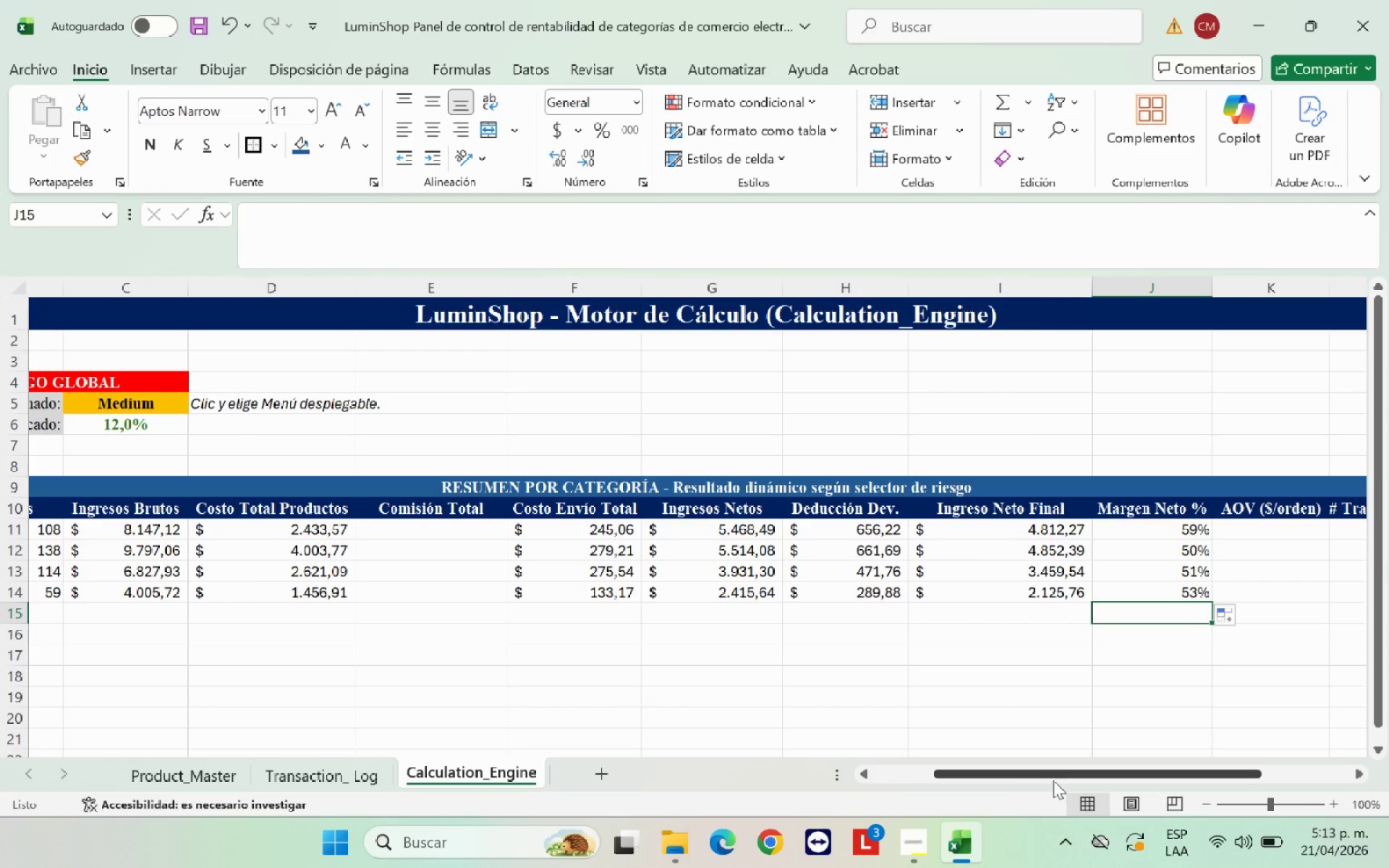 
left_click_drag(start_coordinate=[1050, 771], to_coordinate=[1220, 757])
 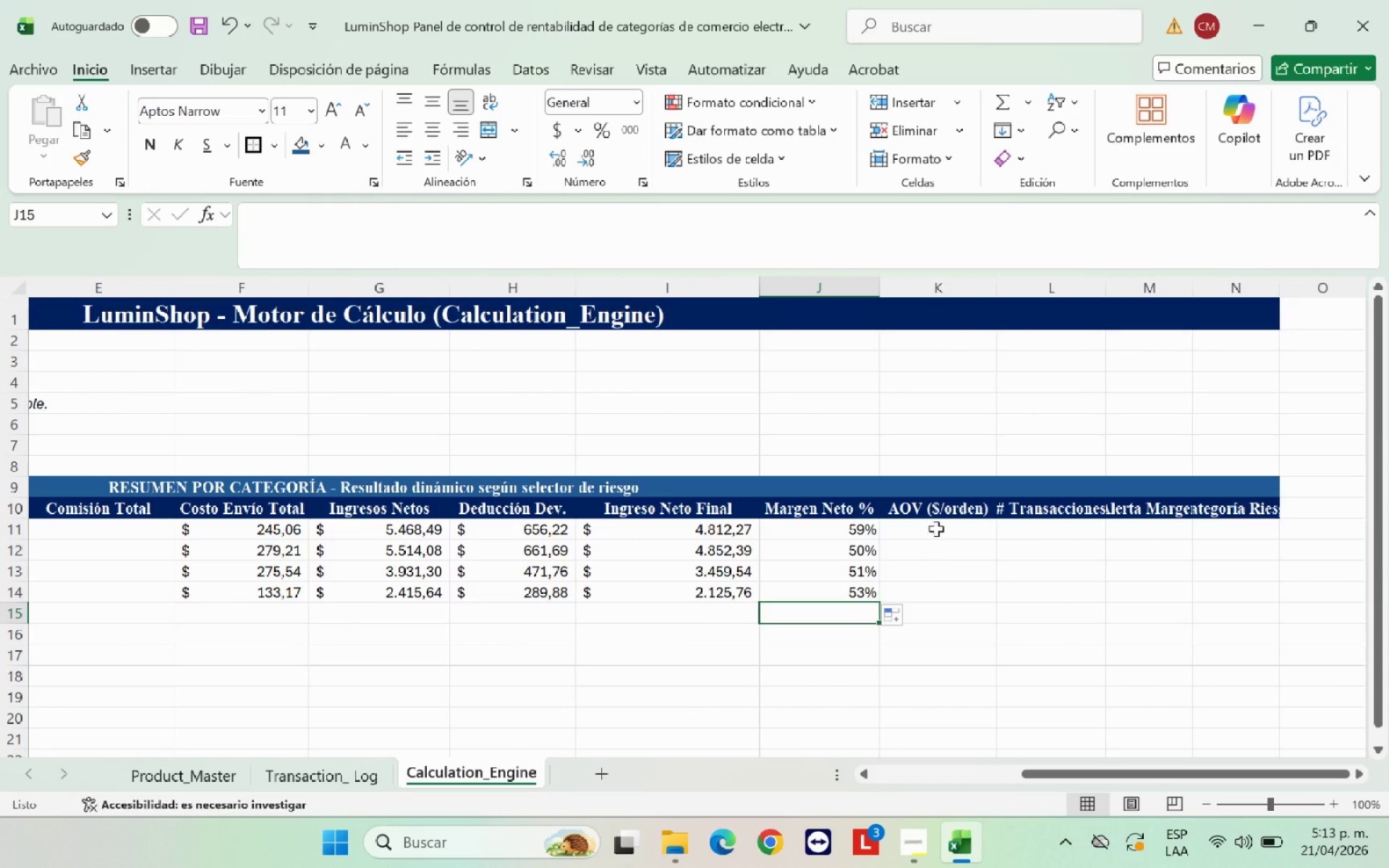 
left_click([936, 526])
 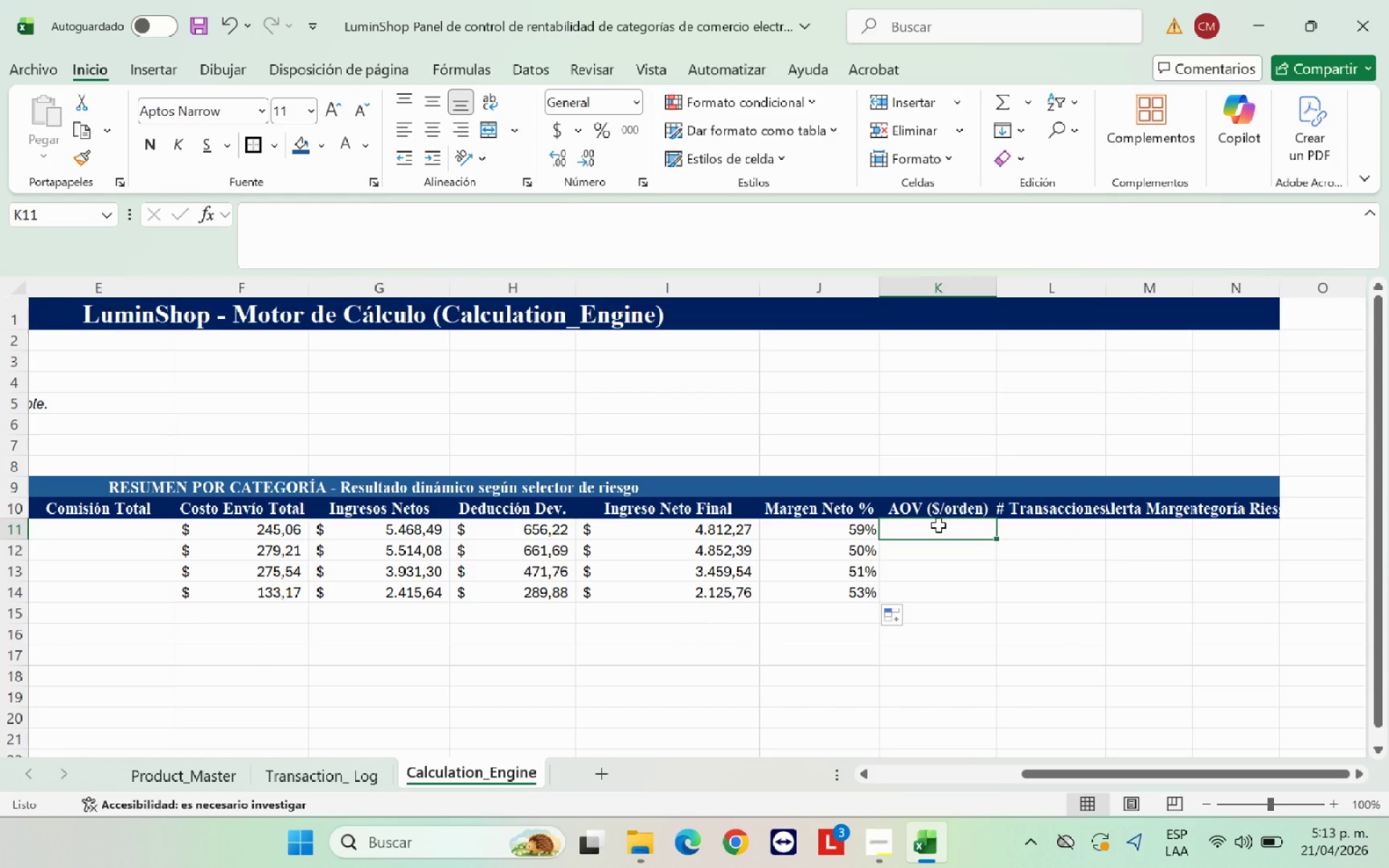 
wait(12.8)
 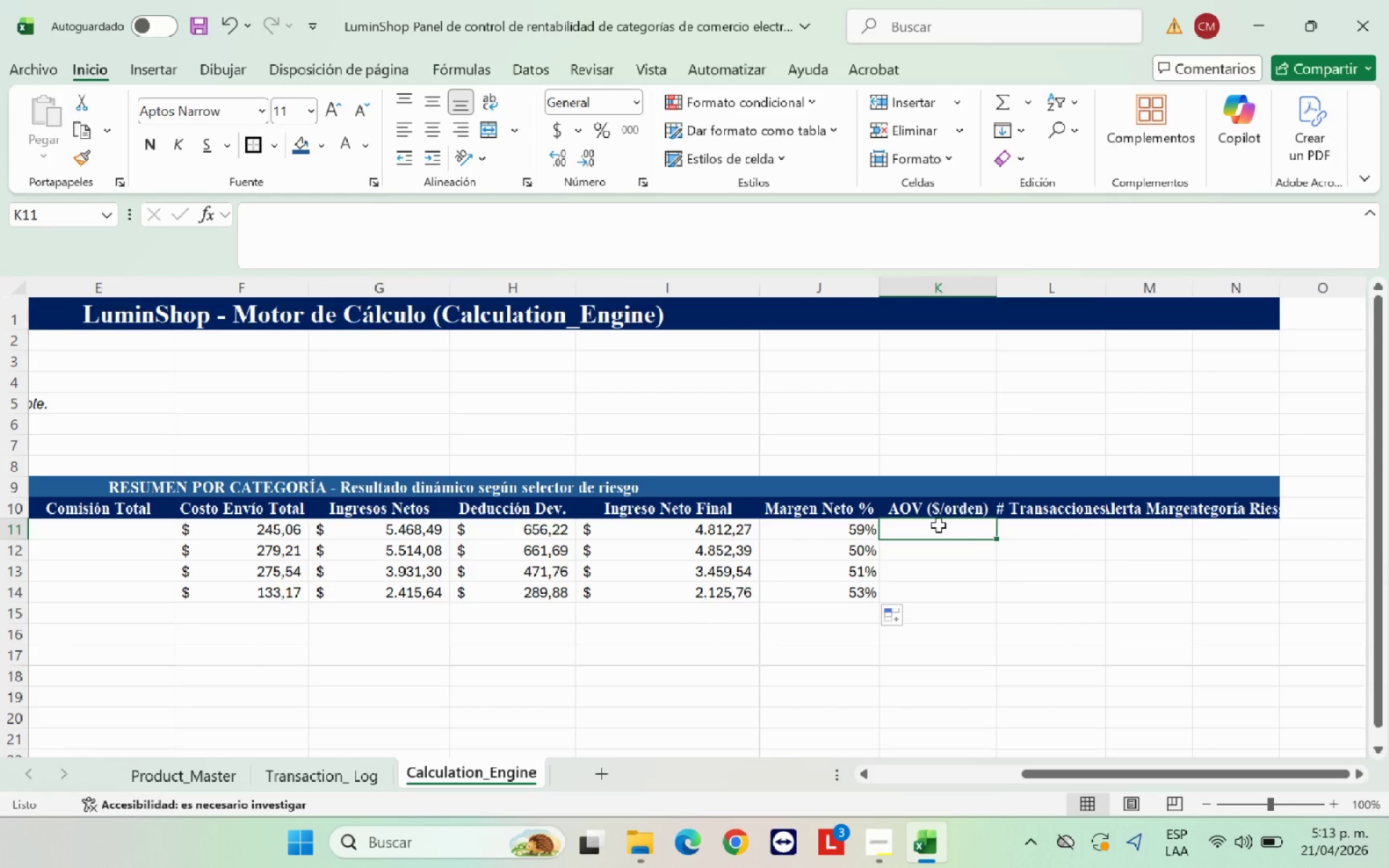 
type()SI.ERROR*)
 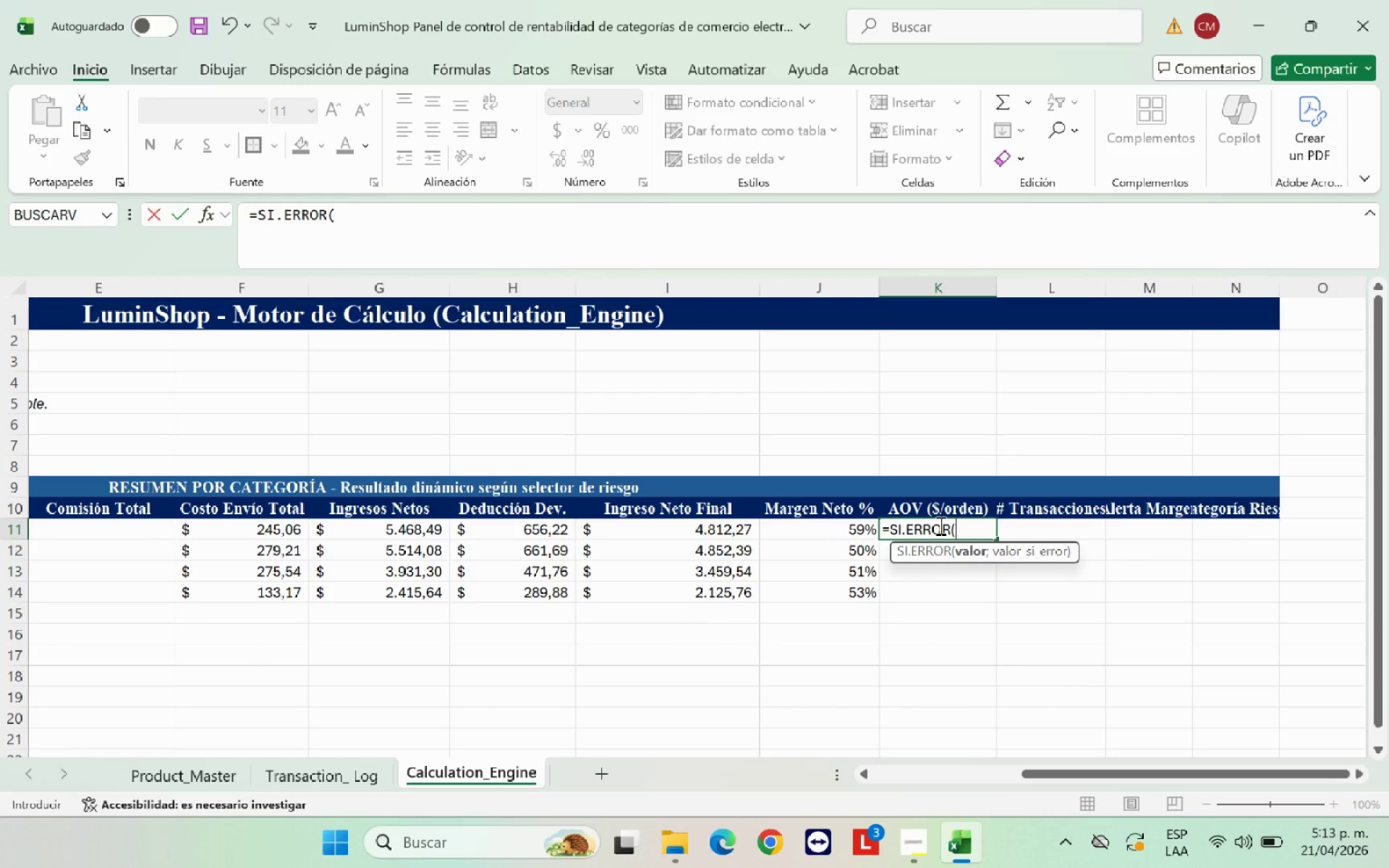 
left_click_drag(start_coordinate=[1071, 773], to_coordinate=[955, 773])
 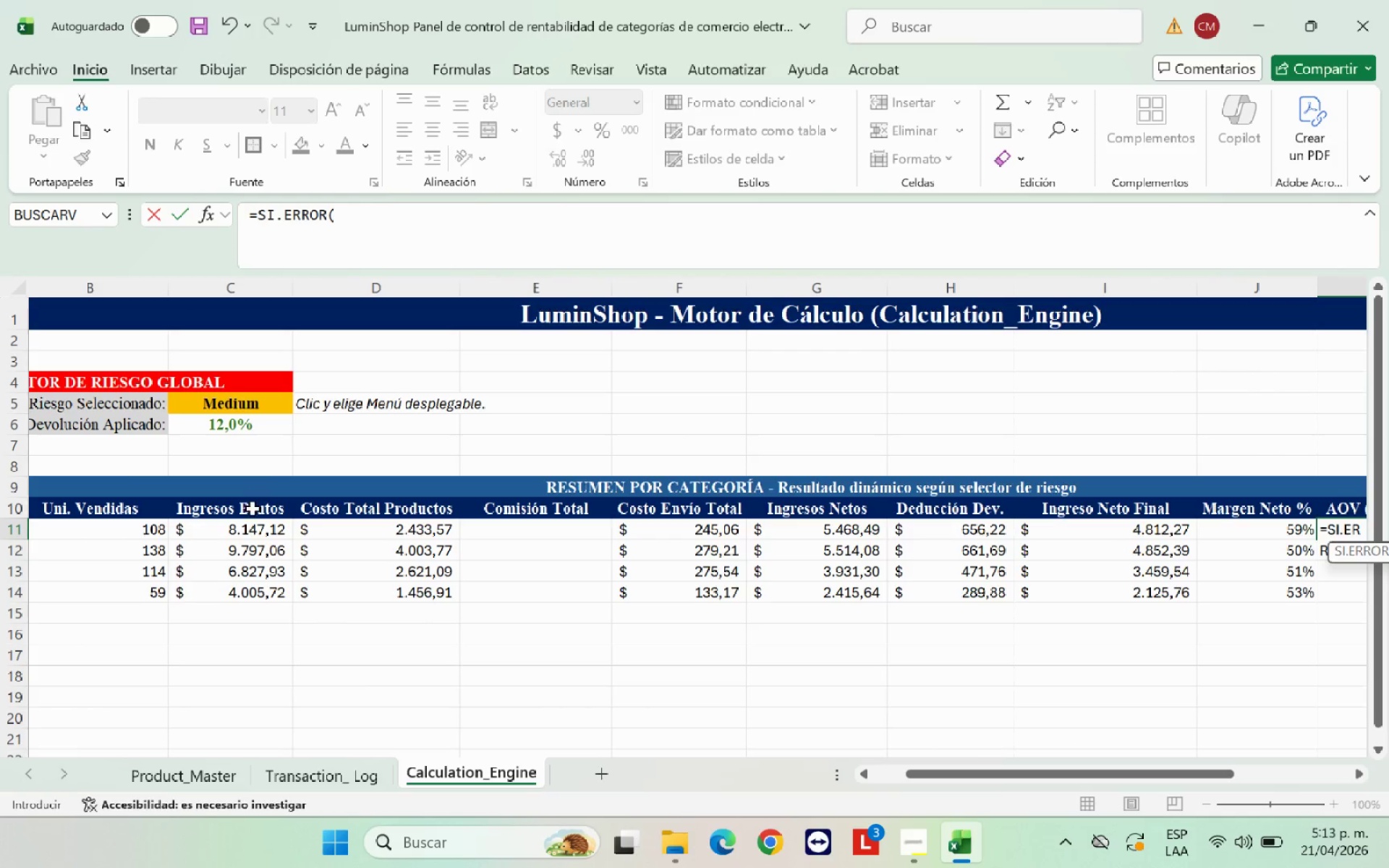 
left_click([256, 529])
 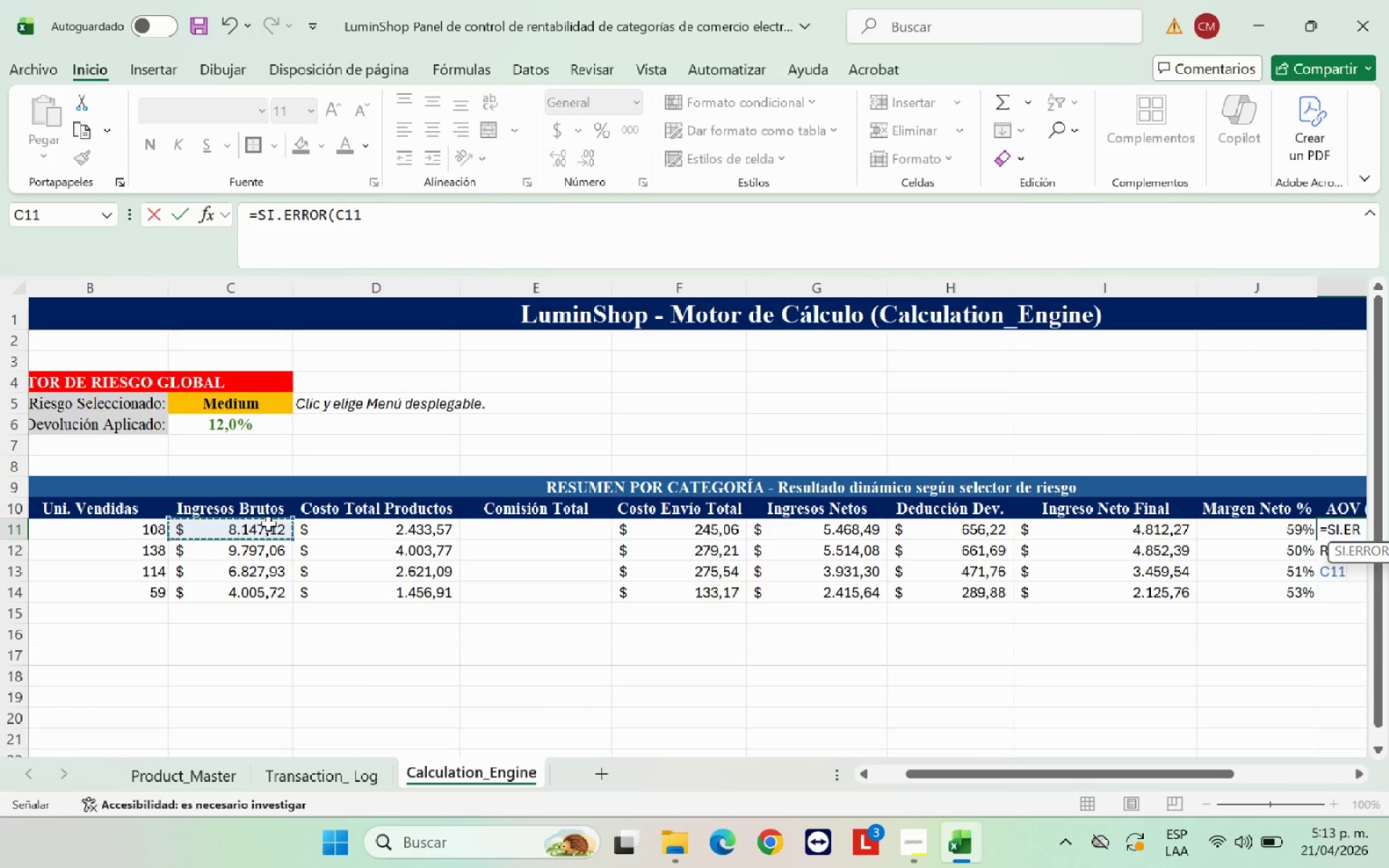 
key(Shift+7)
 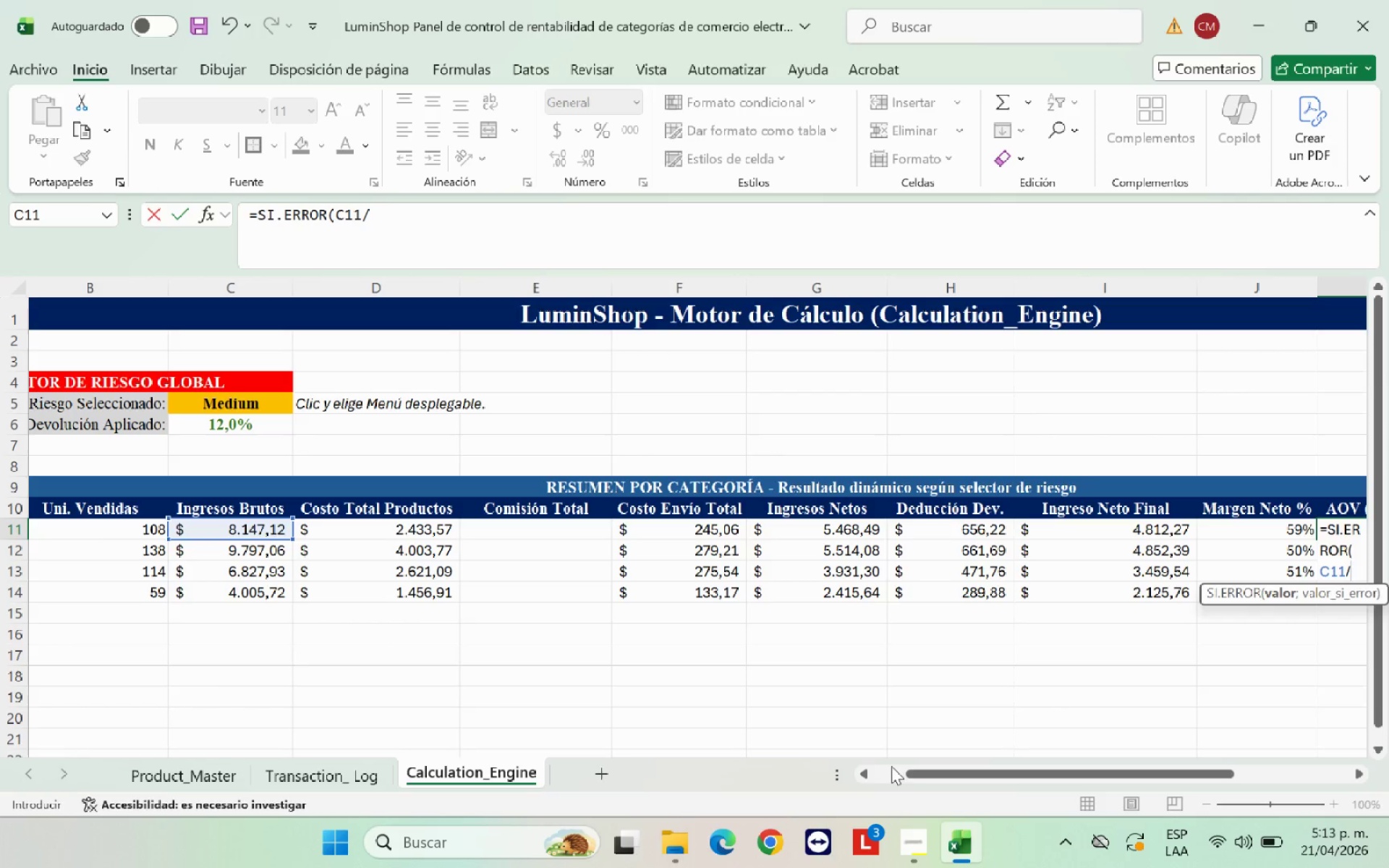 
left_click_drag(start_coordinate=[906, 769], to_coordinate=[1005, 778])
 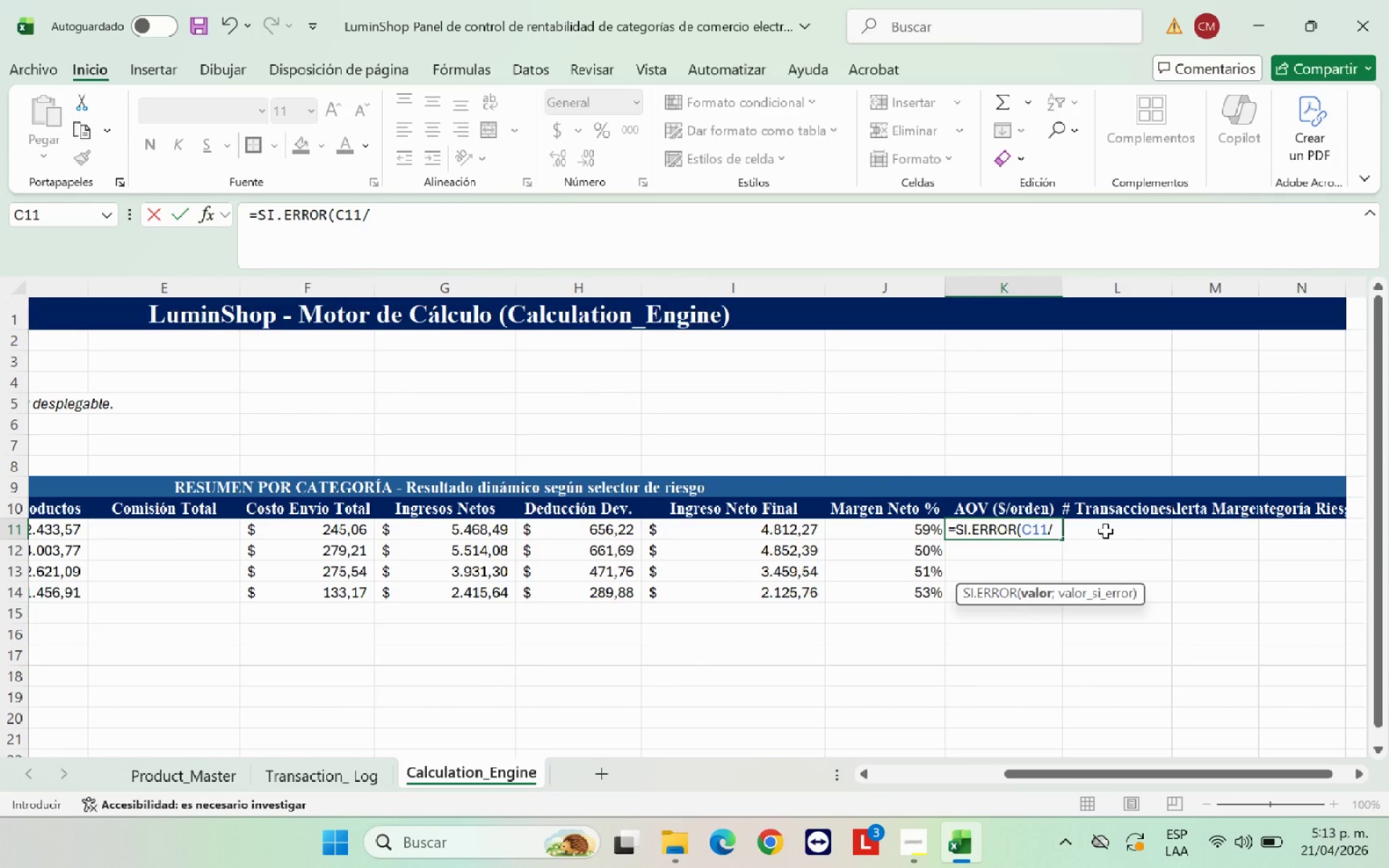 
wait(5.67)
 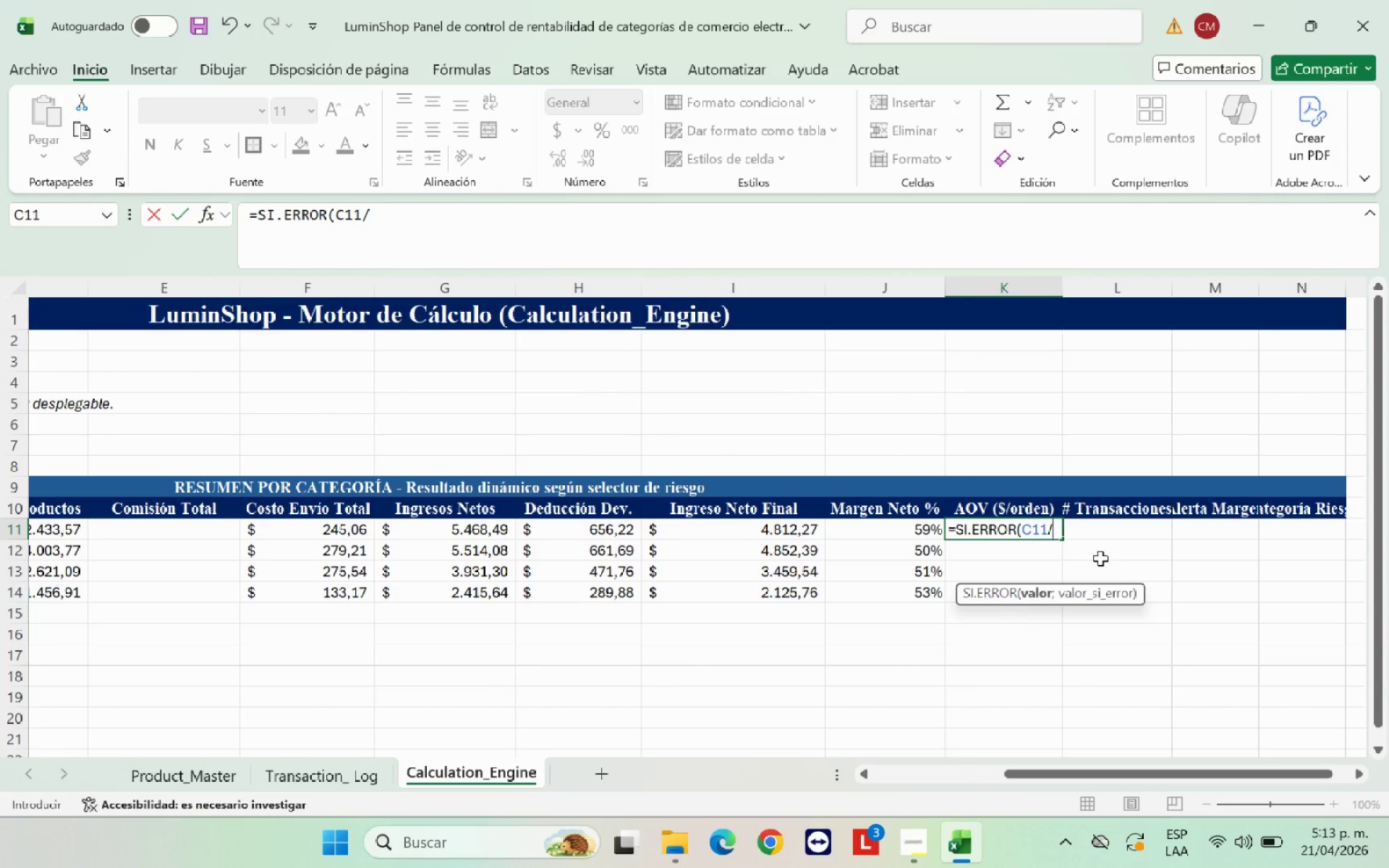 
left_click([1105, 531])
 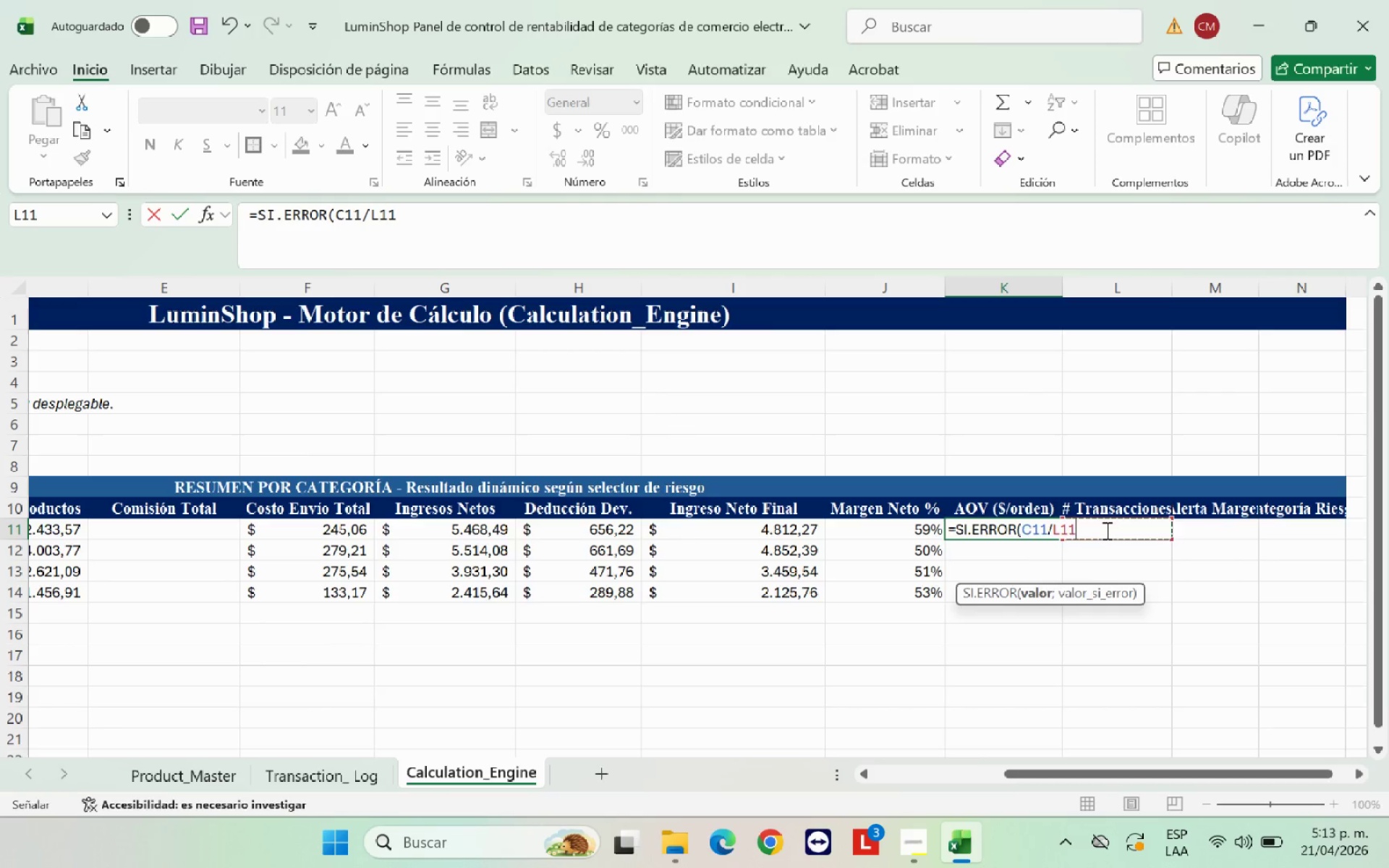 
type(<0()
 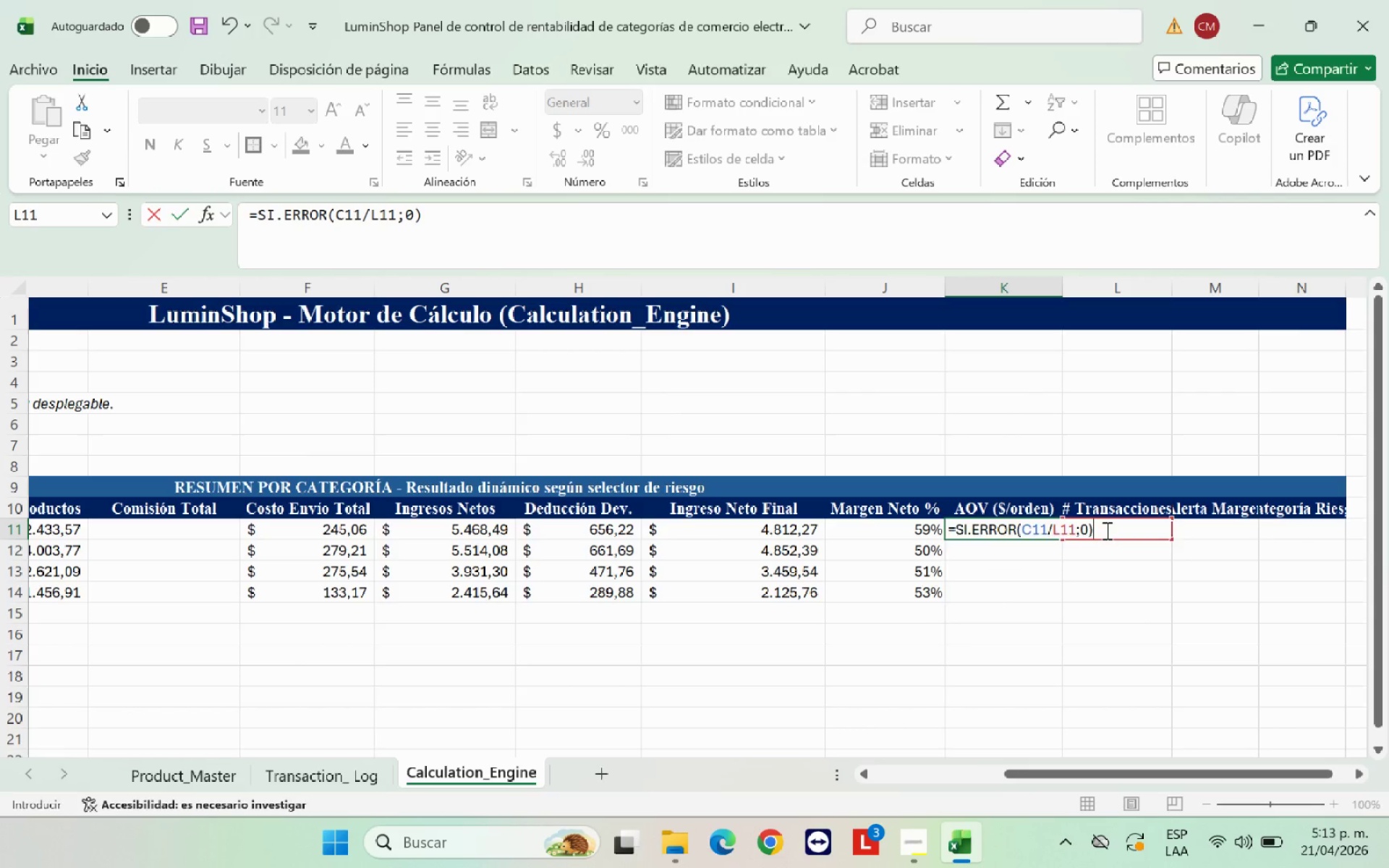 
key(Enter)
 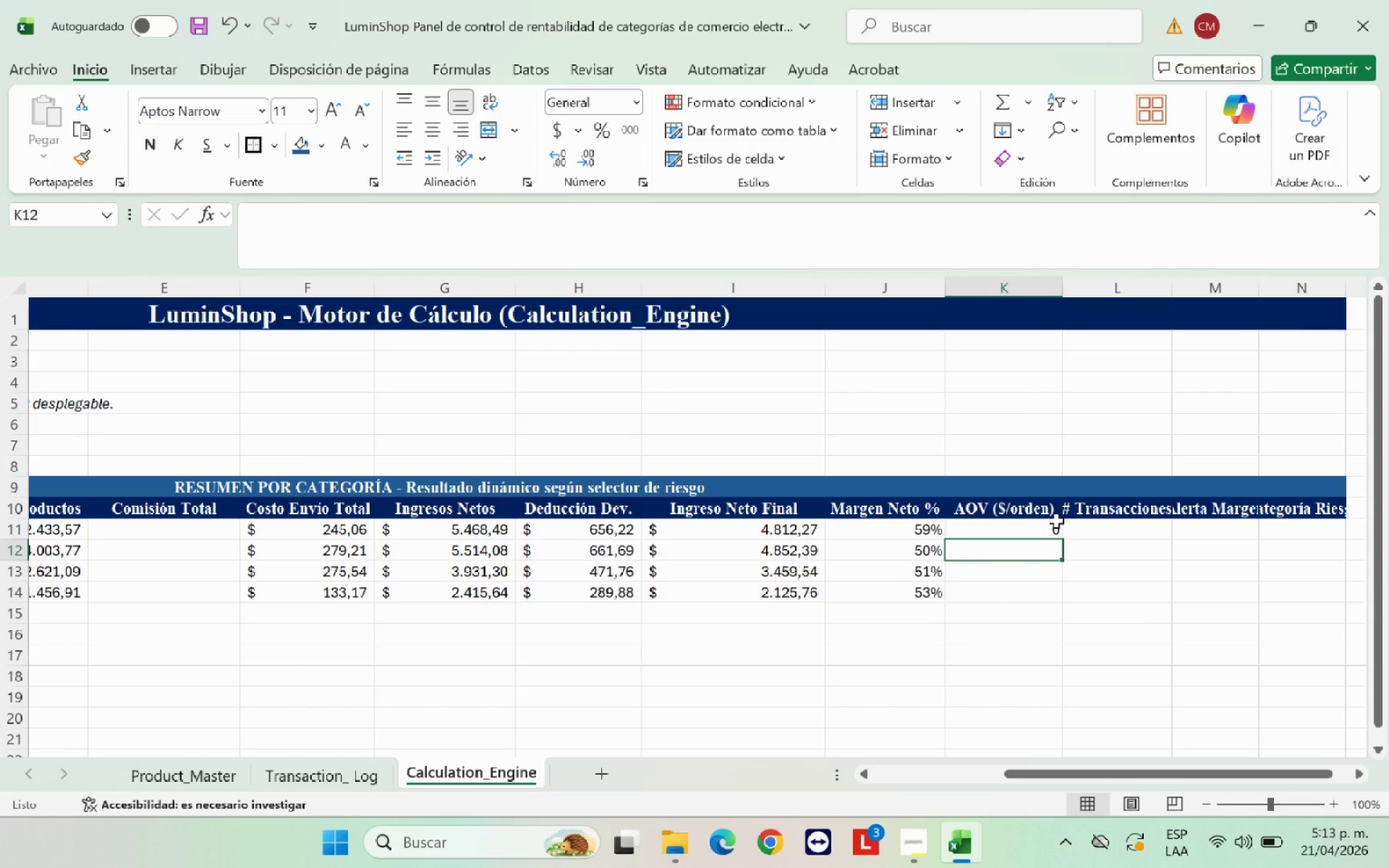 
left_click([1056, 531])
 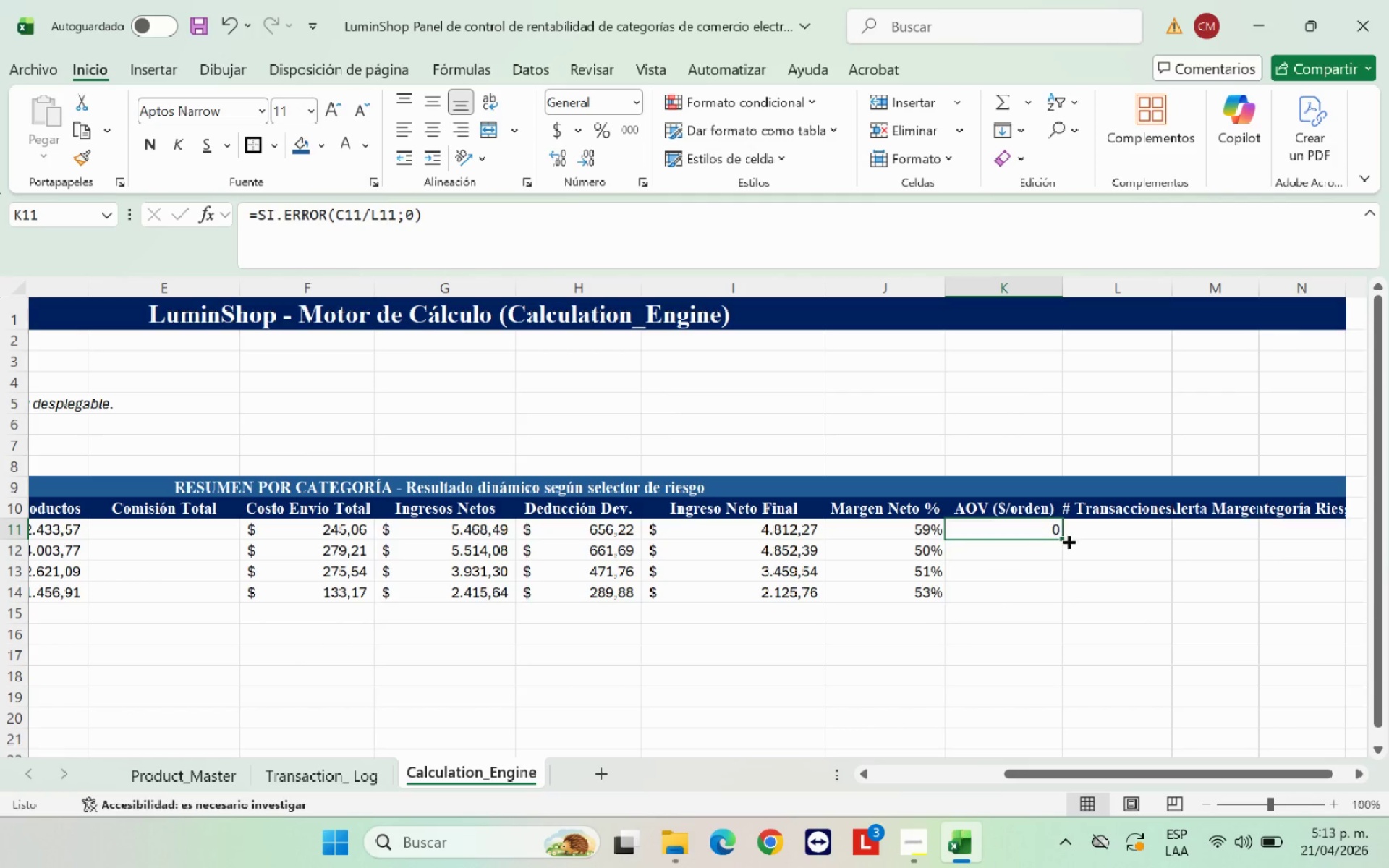 
left_click_drag(start_coordinate=[1061, 539], to_coordinate=[1055, 596])
 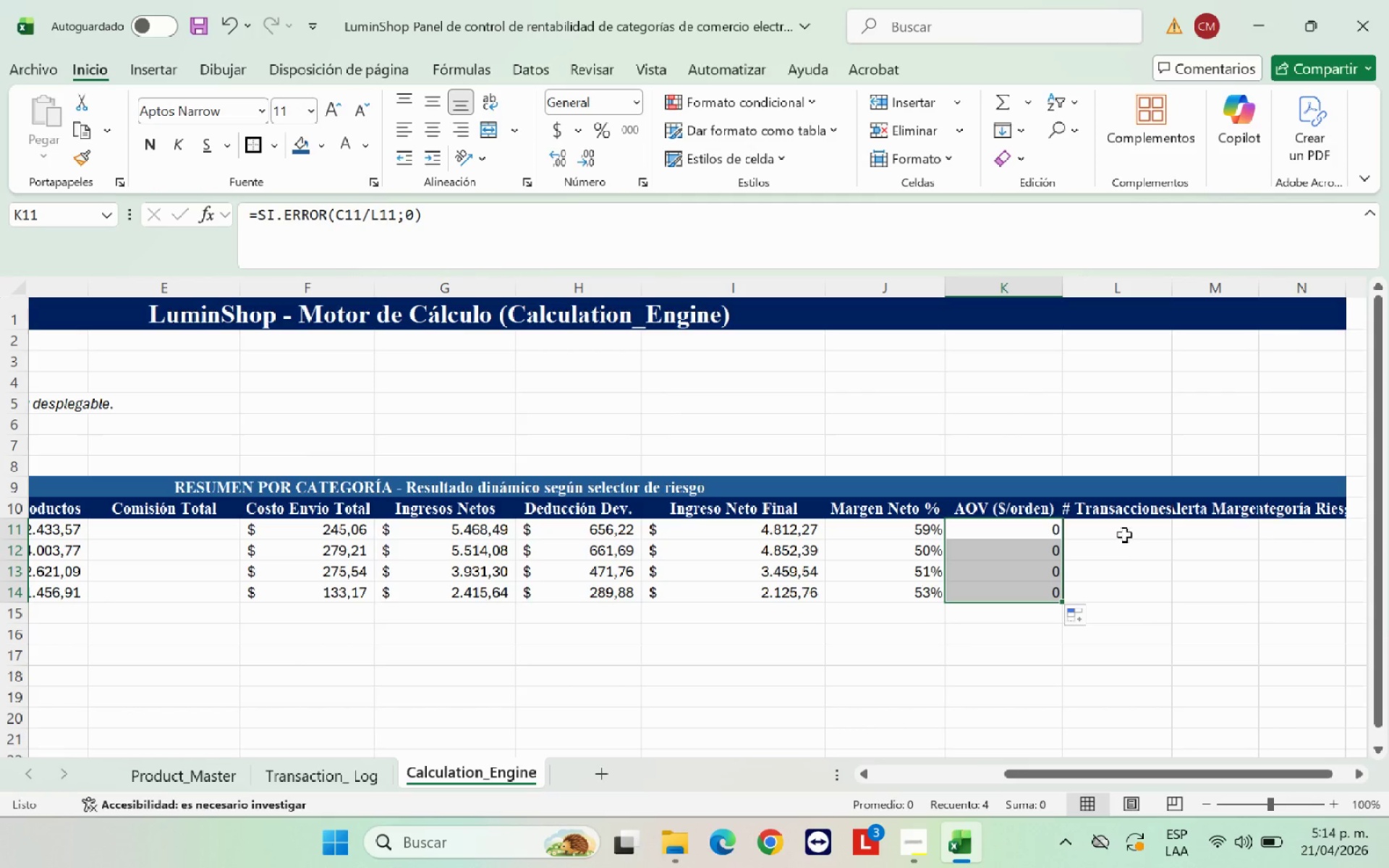 
left_click([1126, 529])
 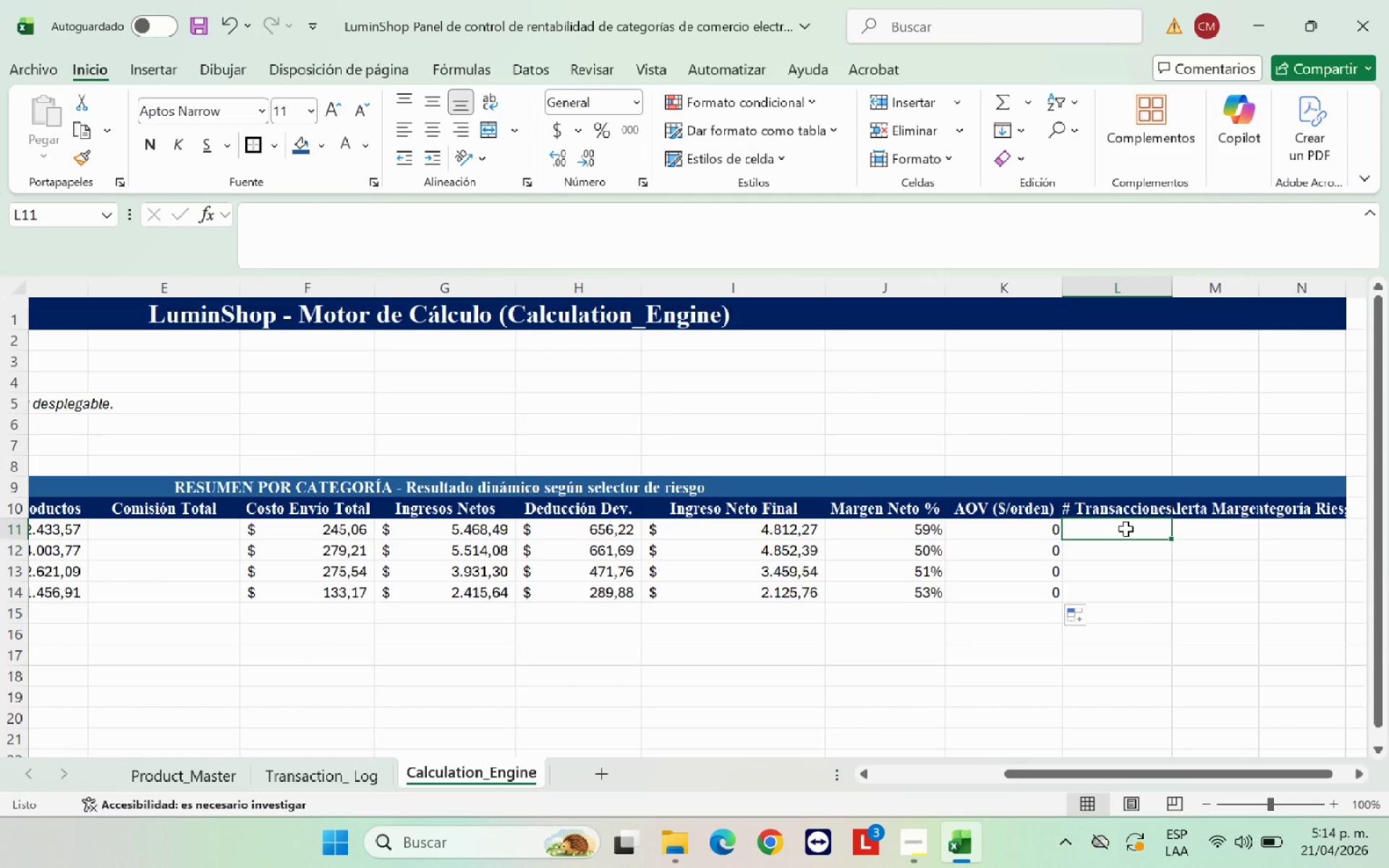 
type()CPO)
key(Backspace)
key(Backspace)
type(ONTAR.SI*)
 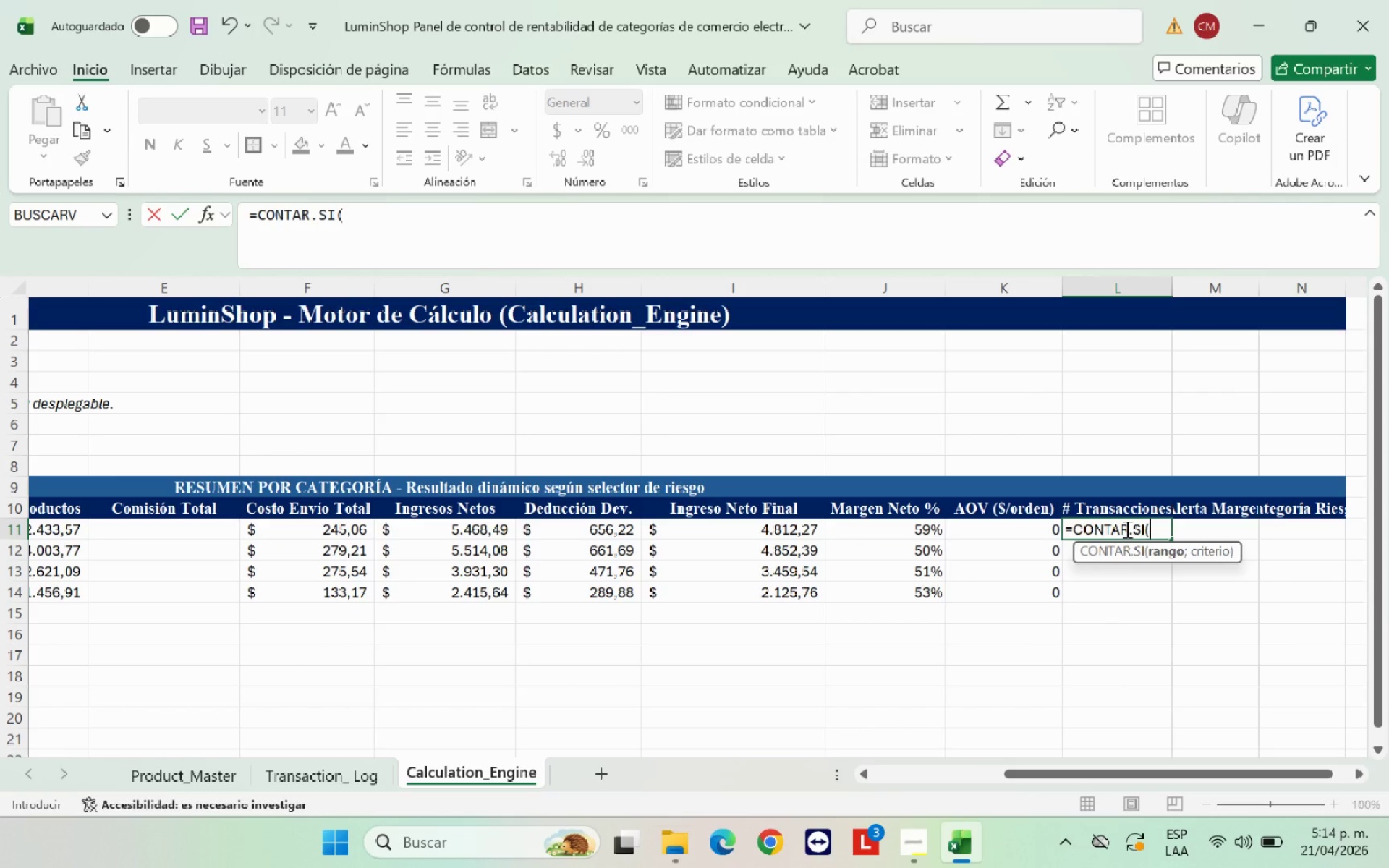 
left_click([344, 779])
 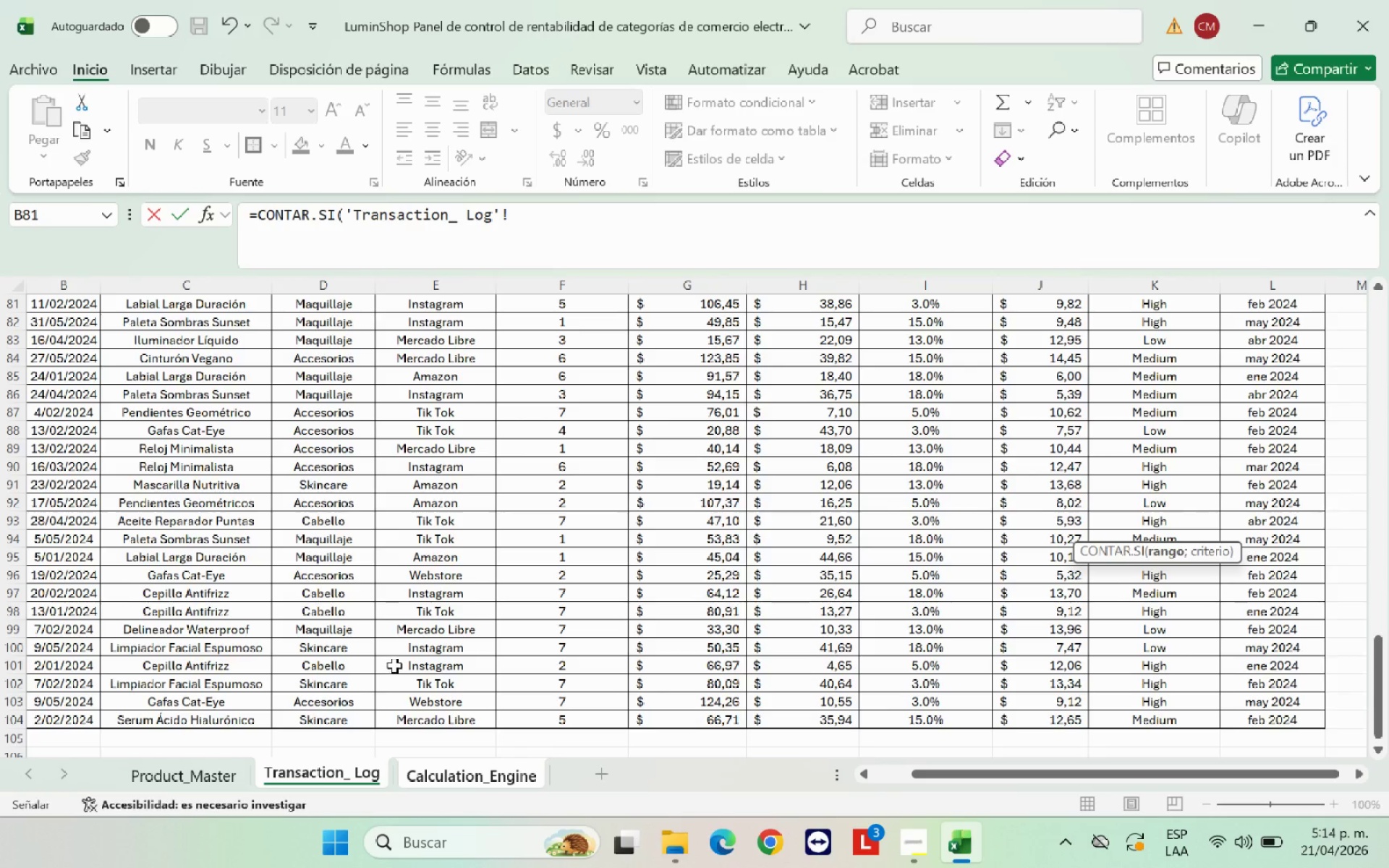 
scroll: coordinate [407, 643], scroll_direction: up, amount: 32.0
 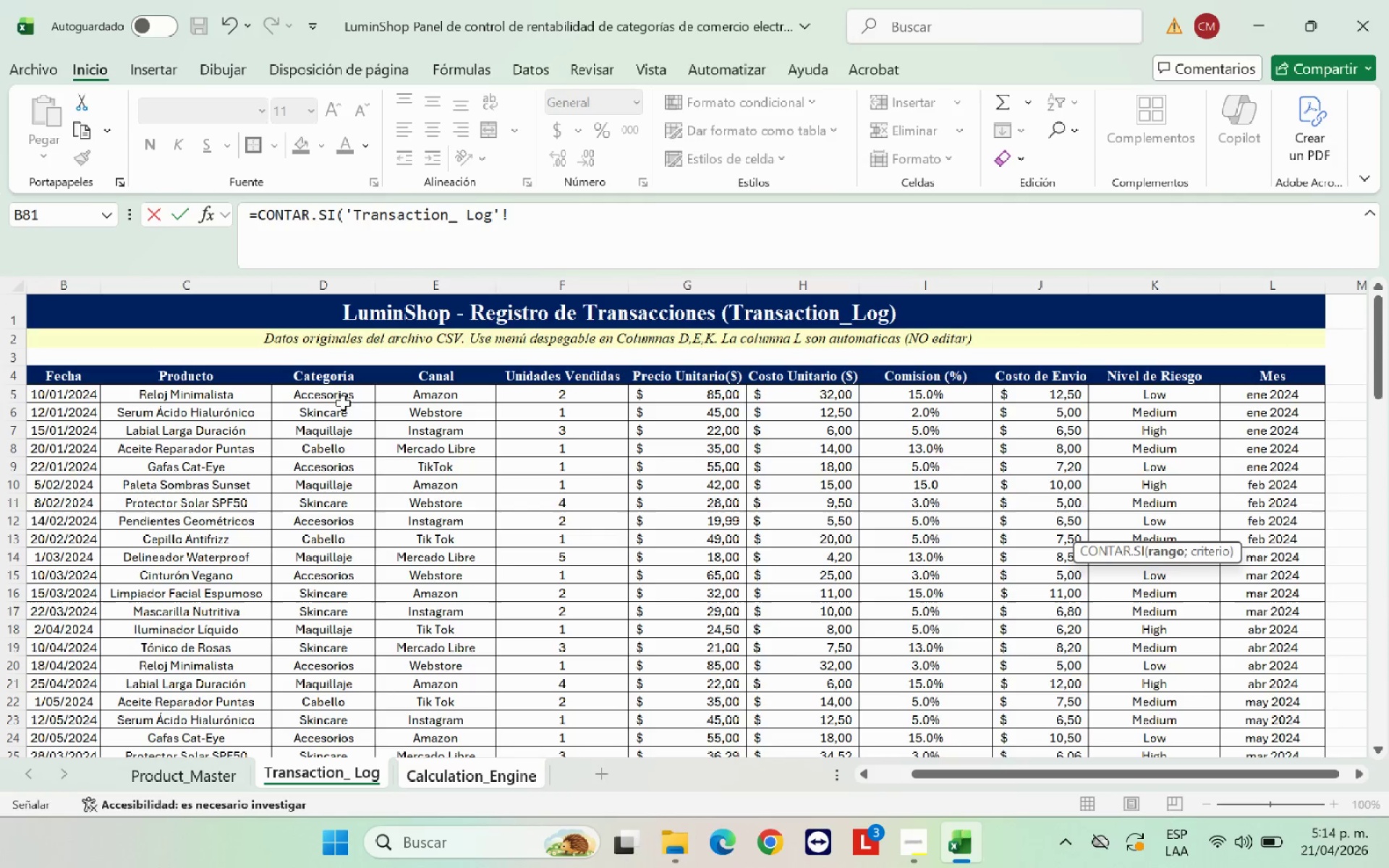 
left_click_drag(start_coordinate=[347, 396], to_coordinate=[354, 683])
 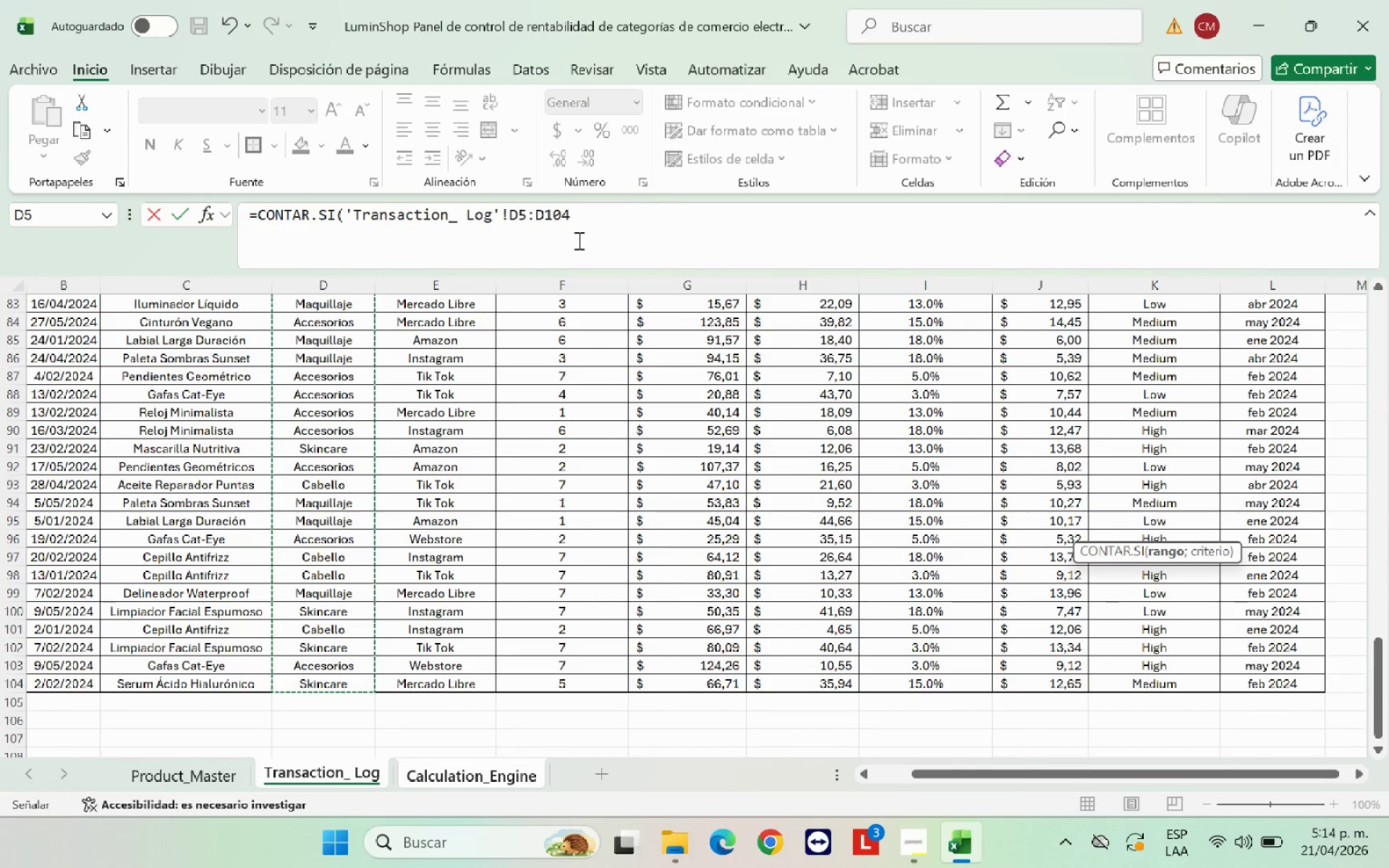 
left_click([619, 212])
 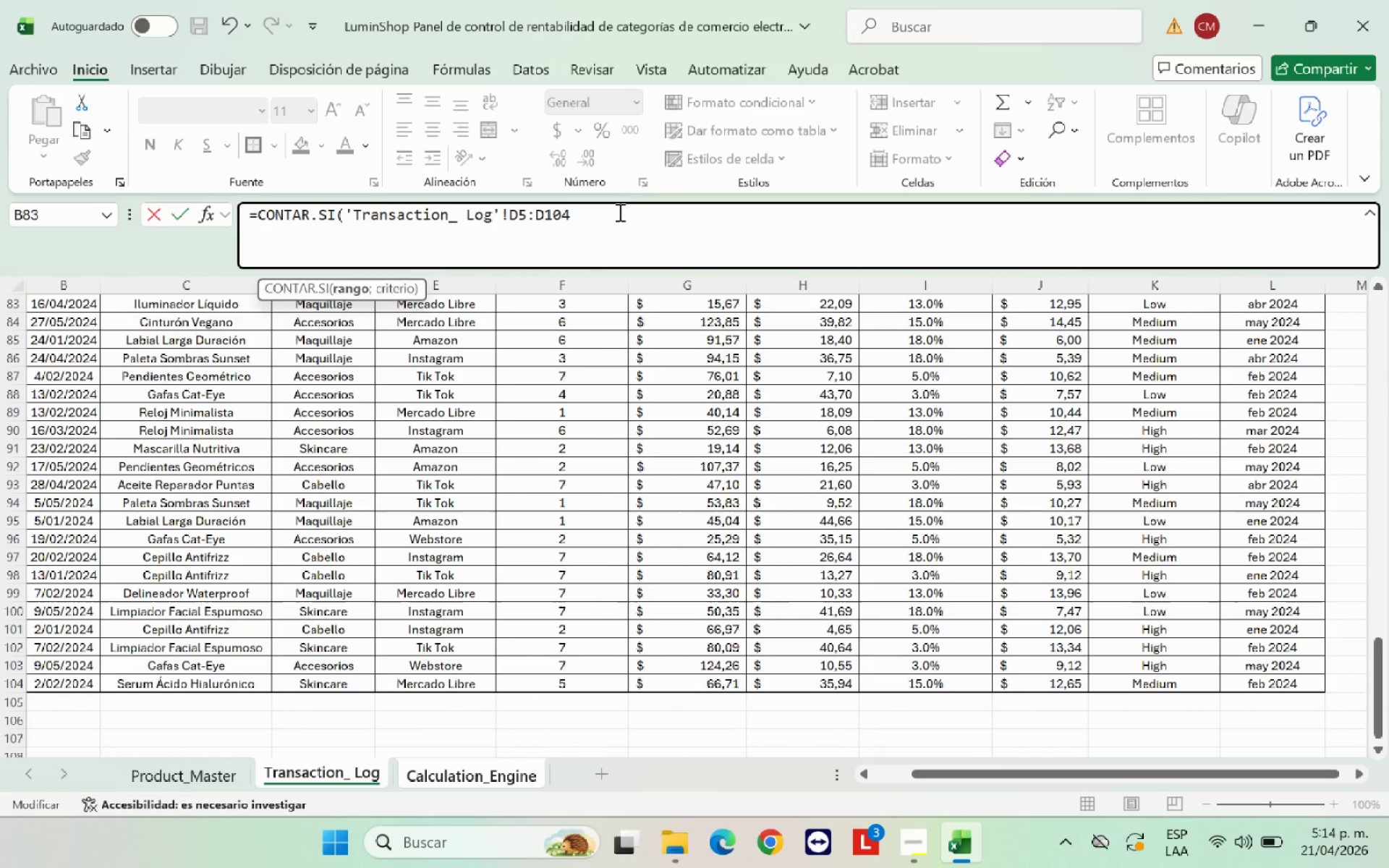 
key(Shift+Comma)
 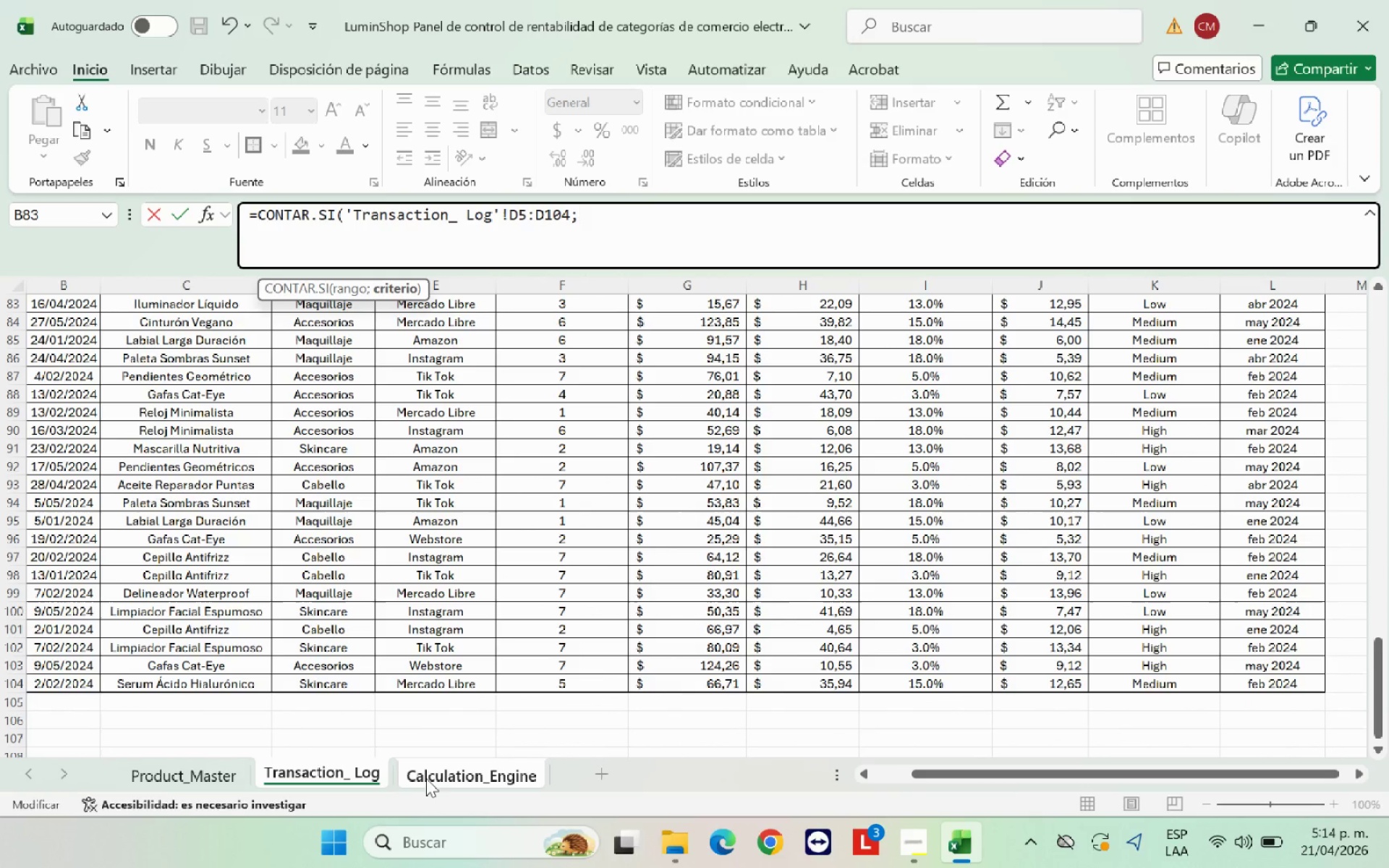 
left_click([435, 781])
 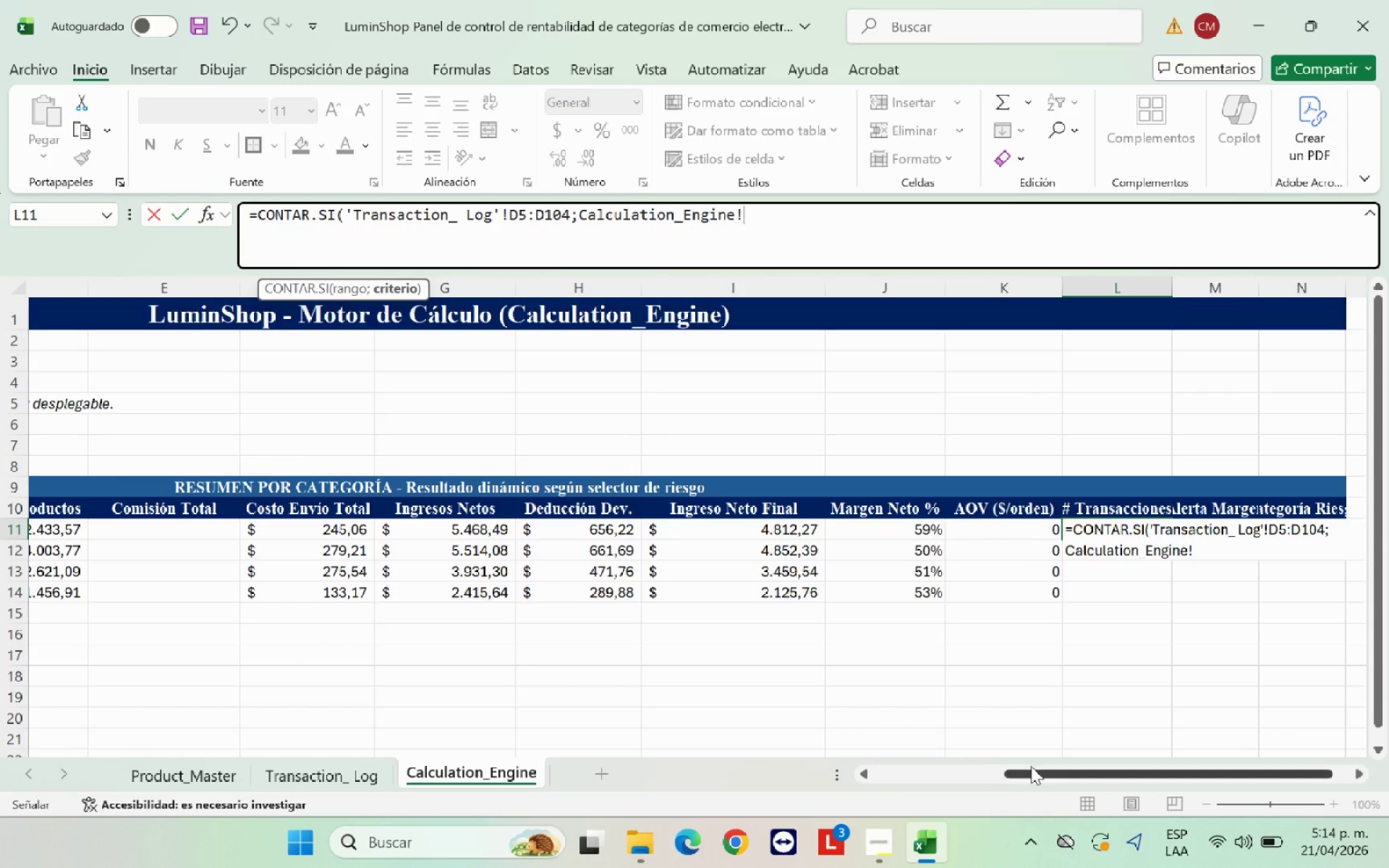 
left_click_drag(start_coordinate=[1037, 770], to_coordinate=[901, 776])
 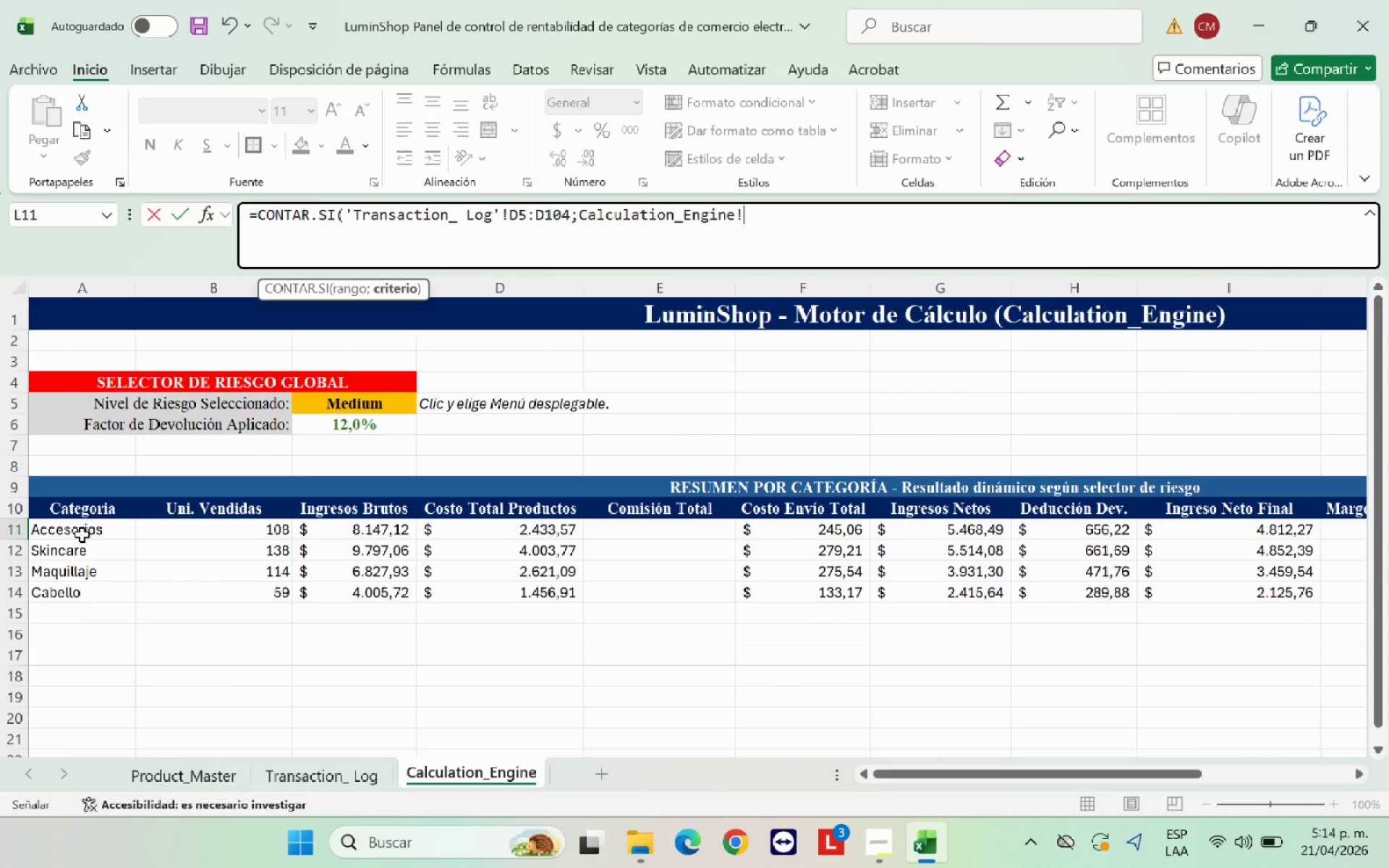 
left_click([83, 534])
 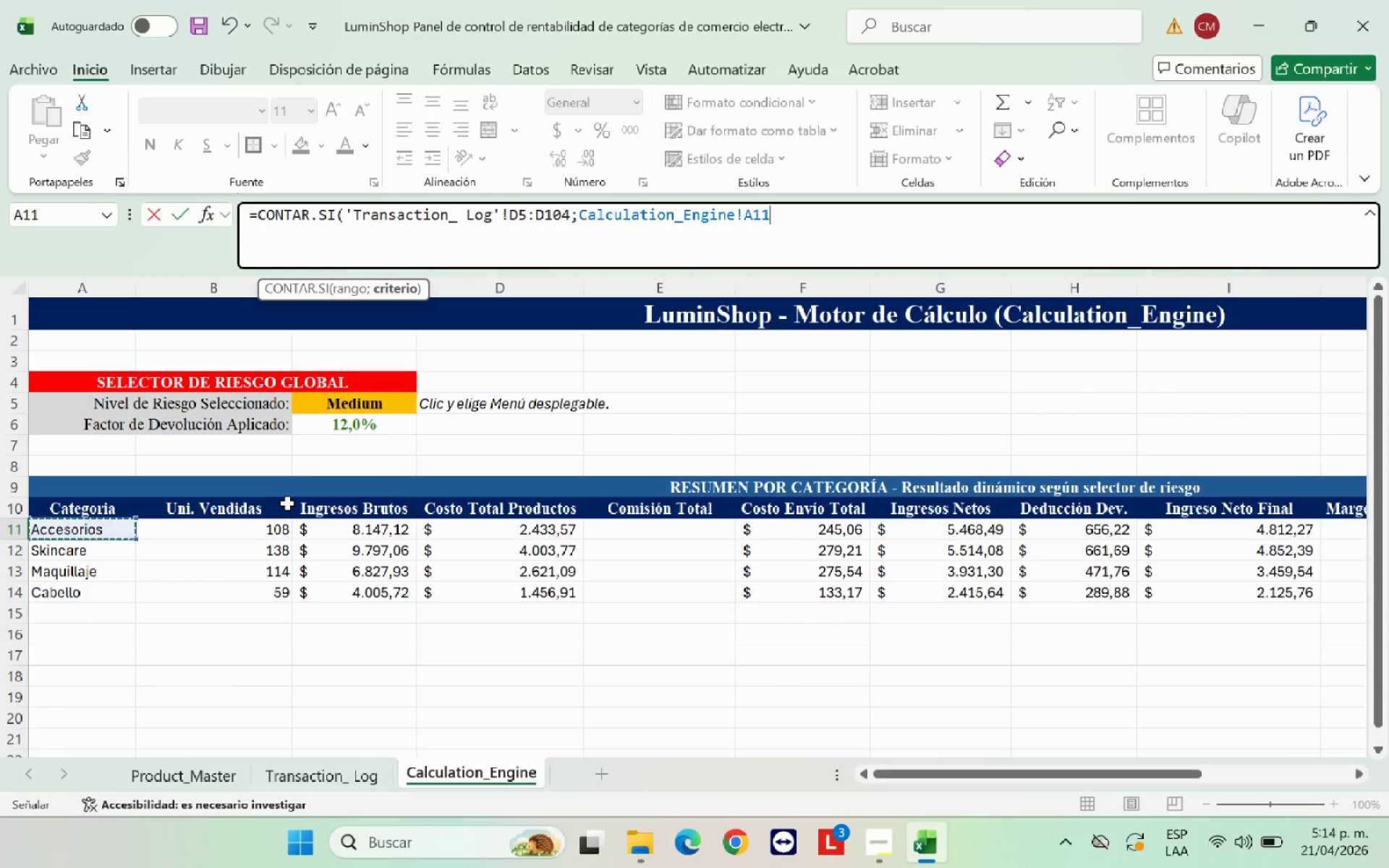 
key(Shift+9)
 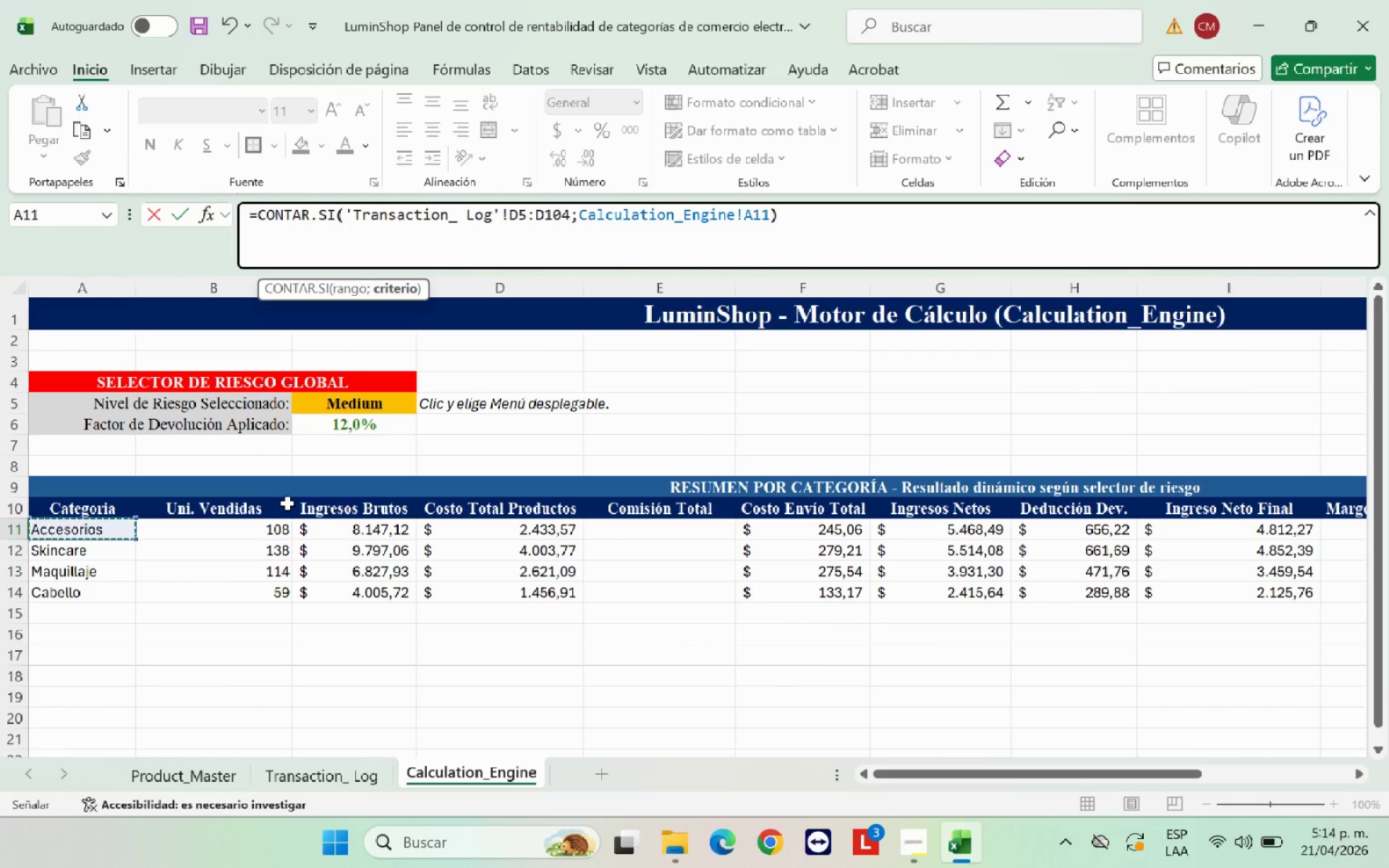 
key(Enter)
 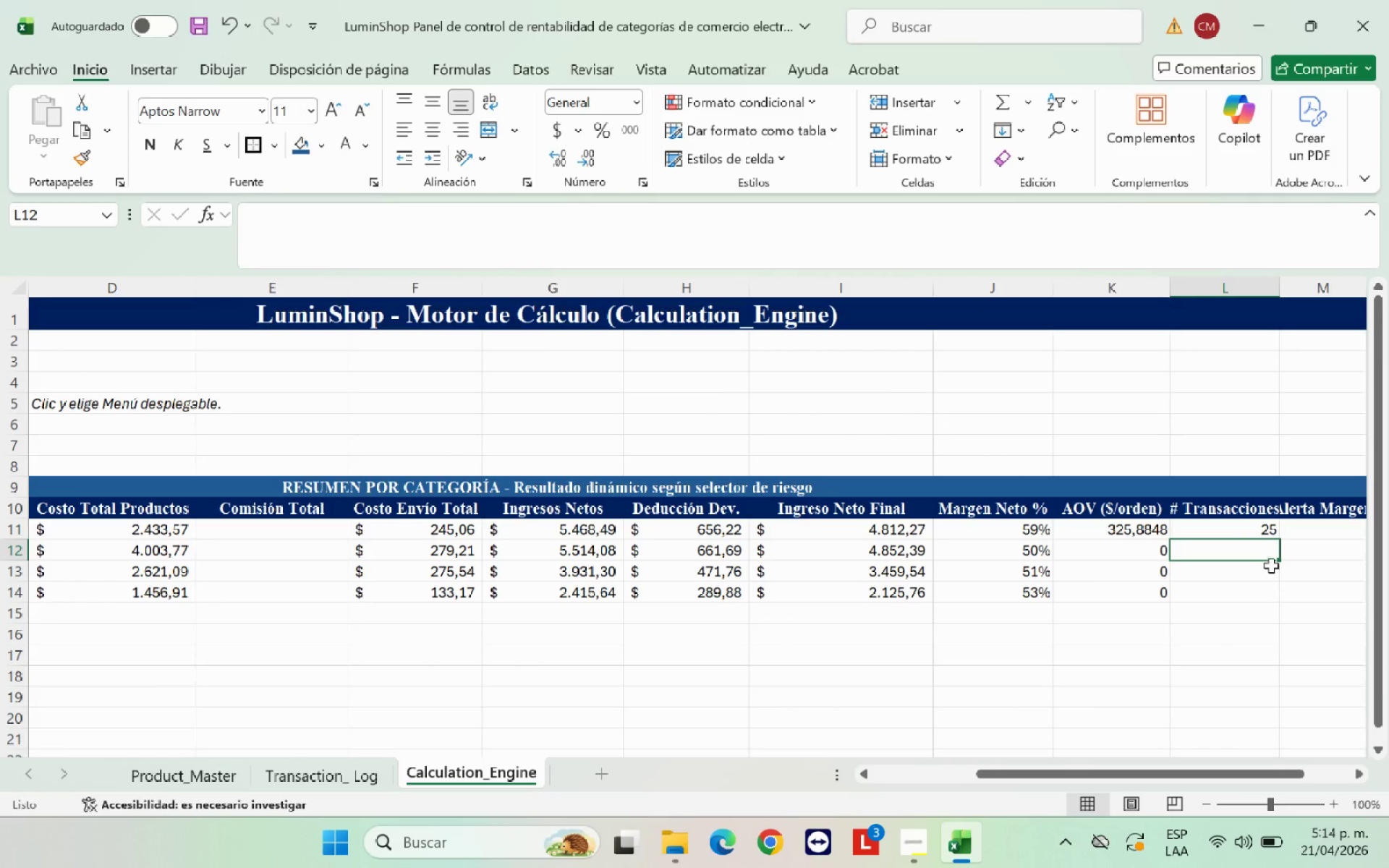 
left_click([1265, 531])
 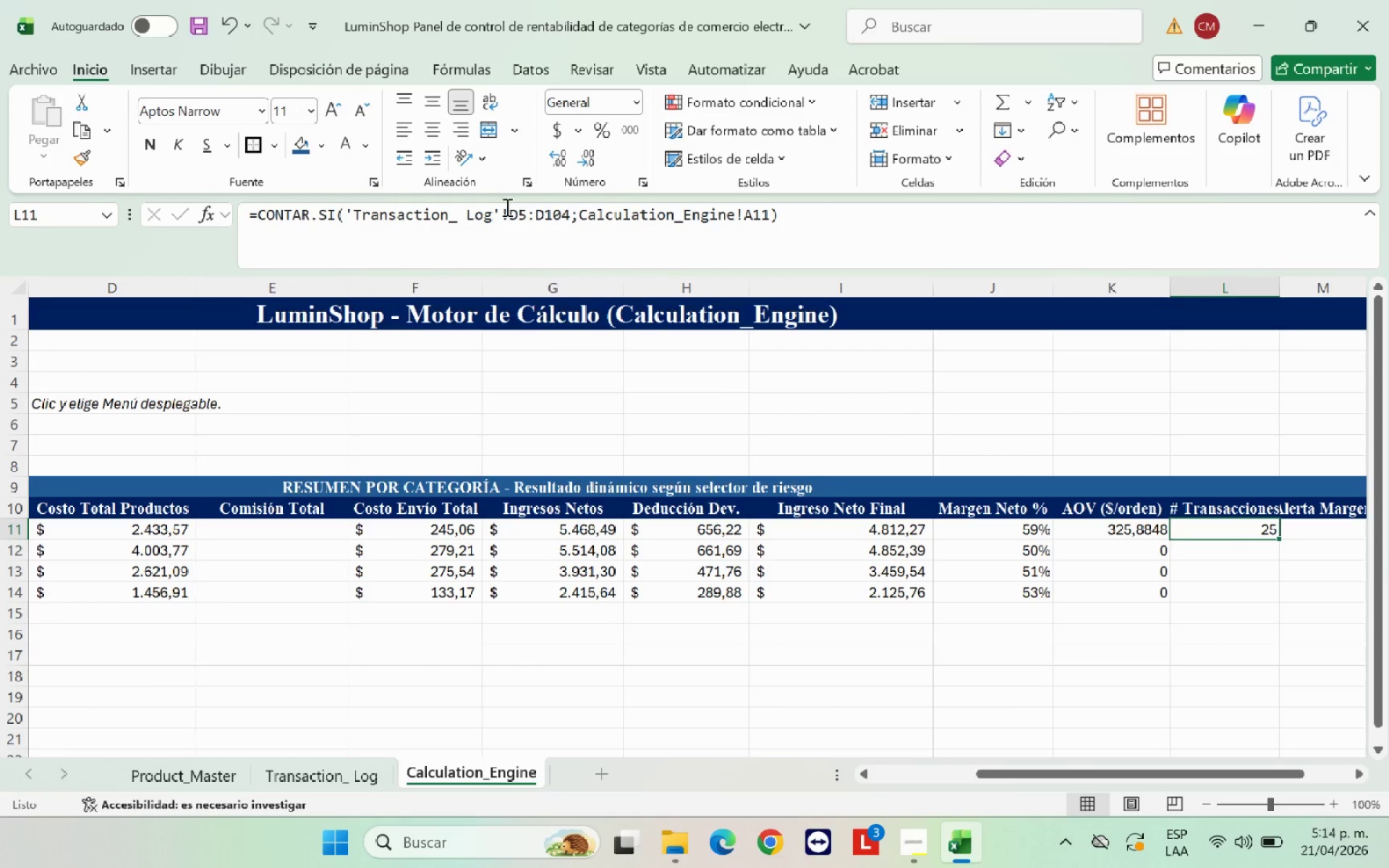 
left_click([511, 211])
 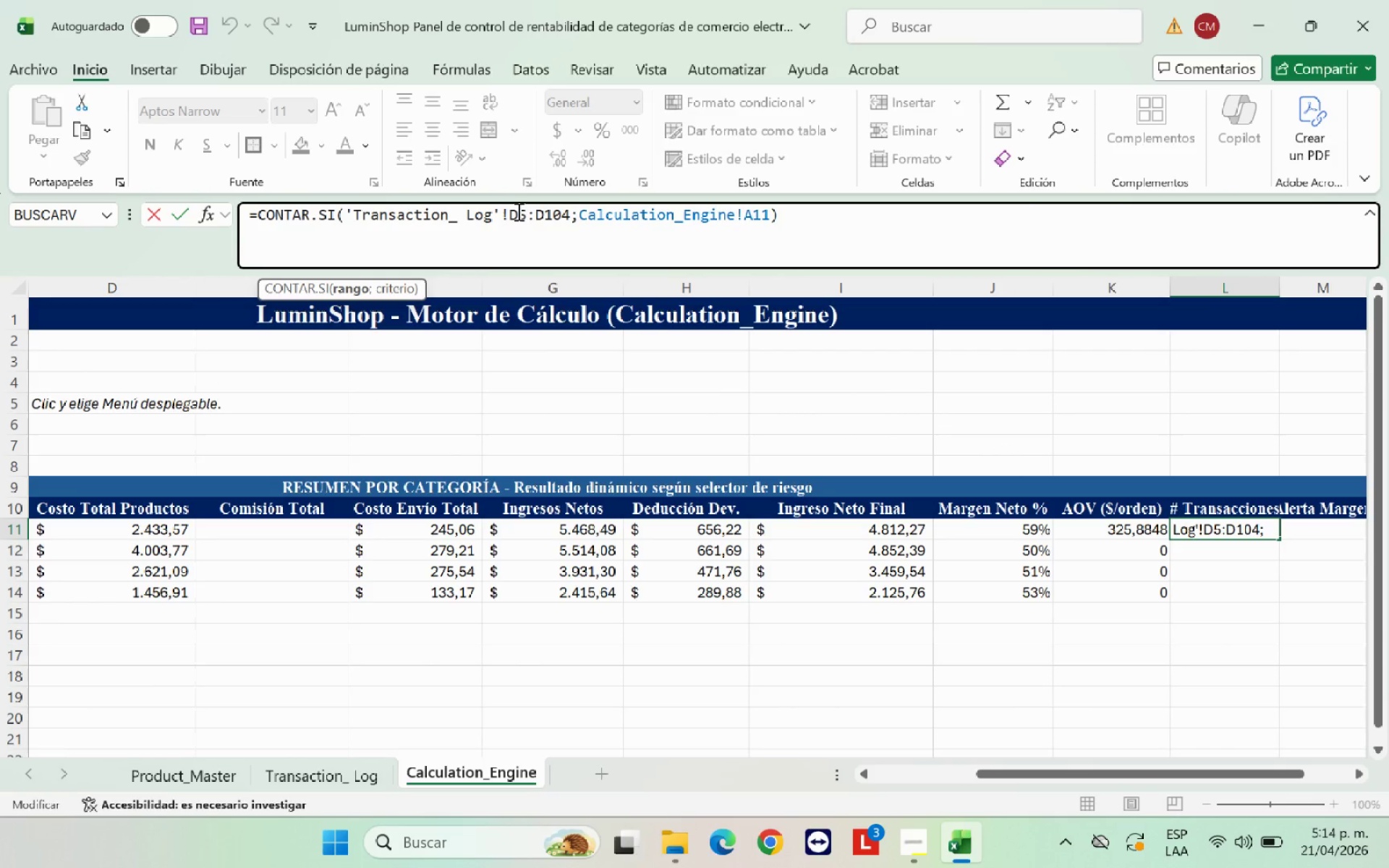 
key(Shift+4)
 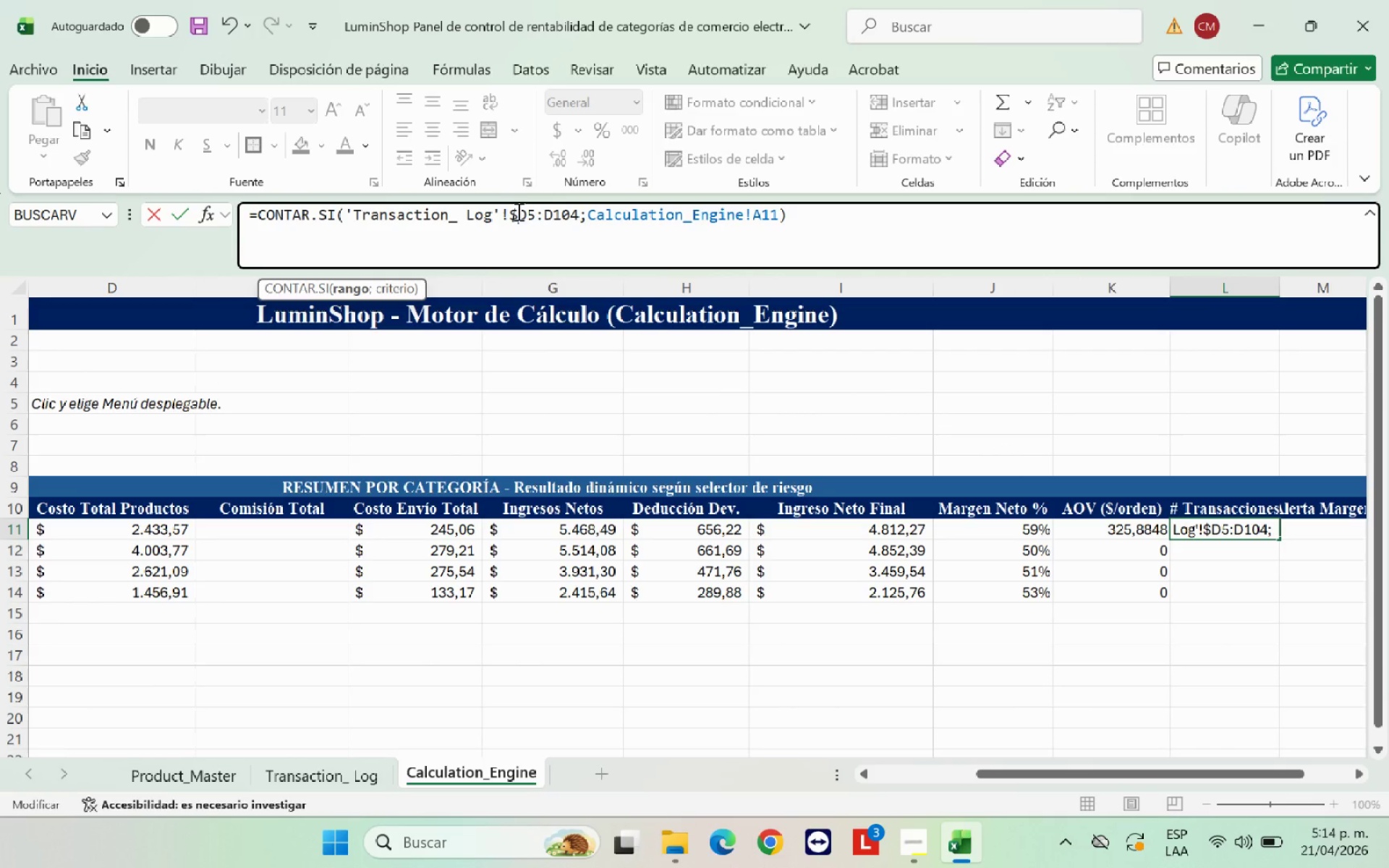 
key(ArrowRight)
 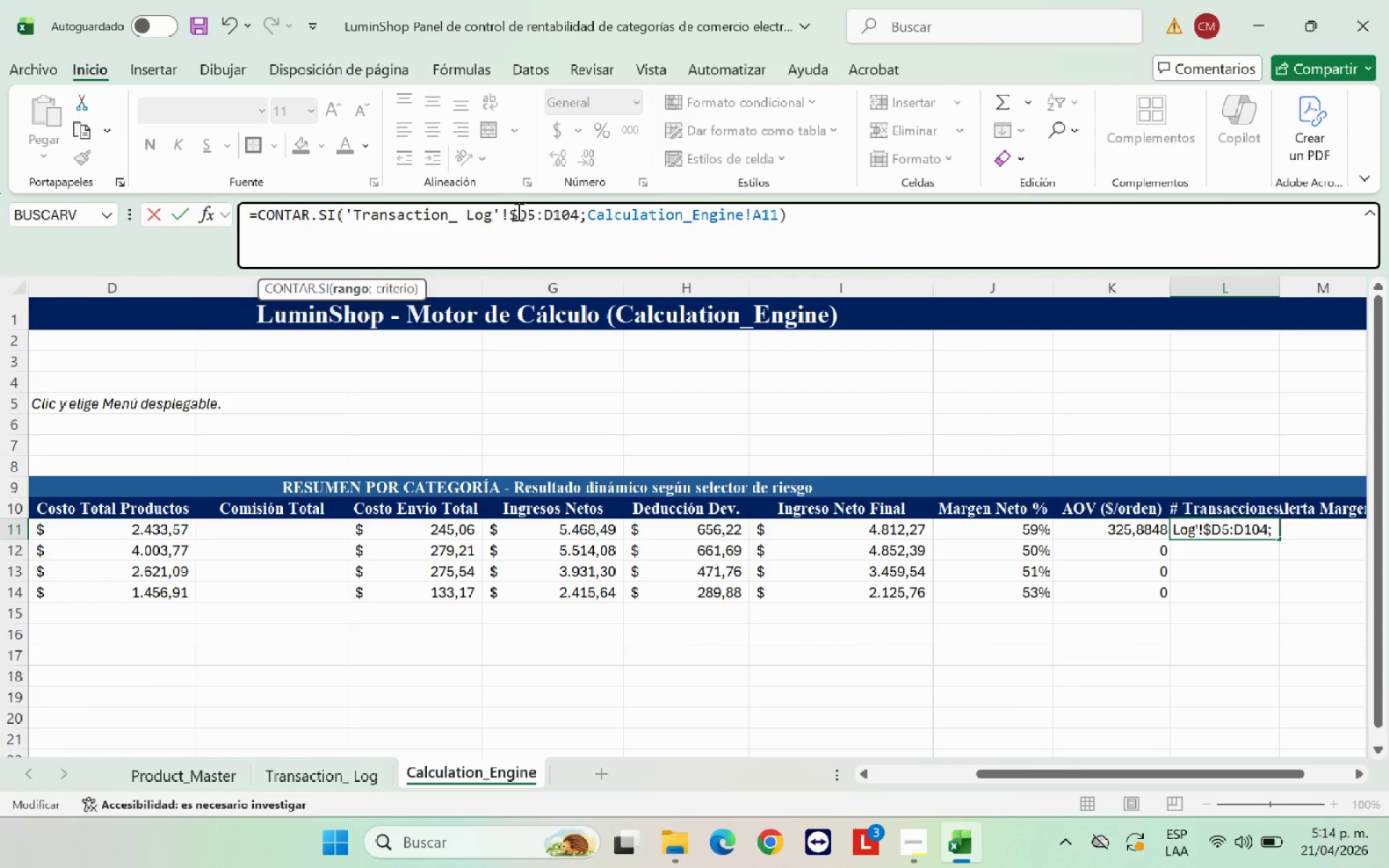 
key(Shift+ShiftRight)
 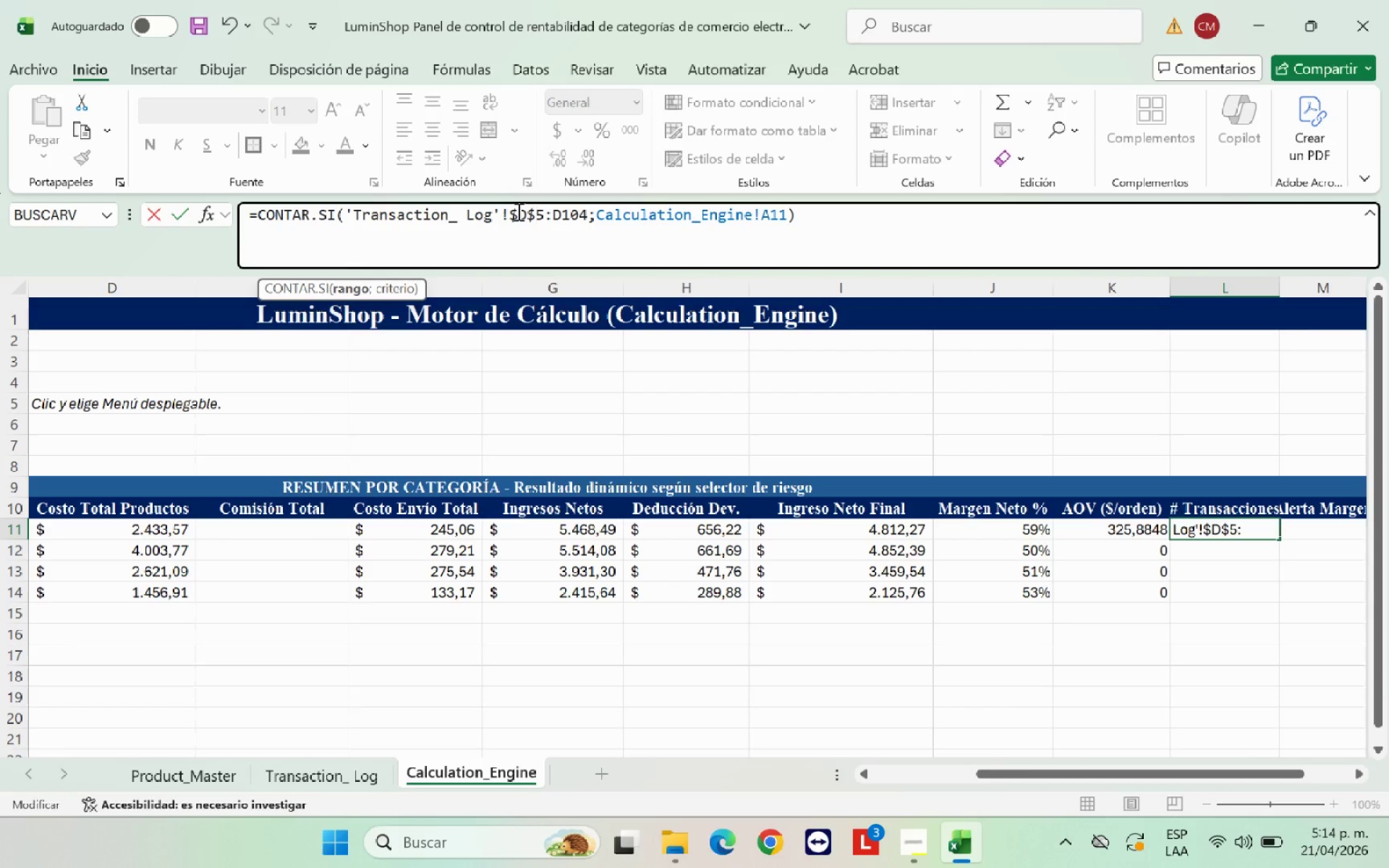 
key(Shift+4)
 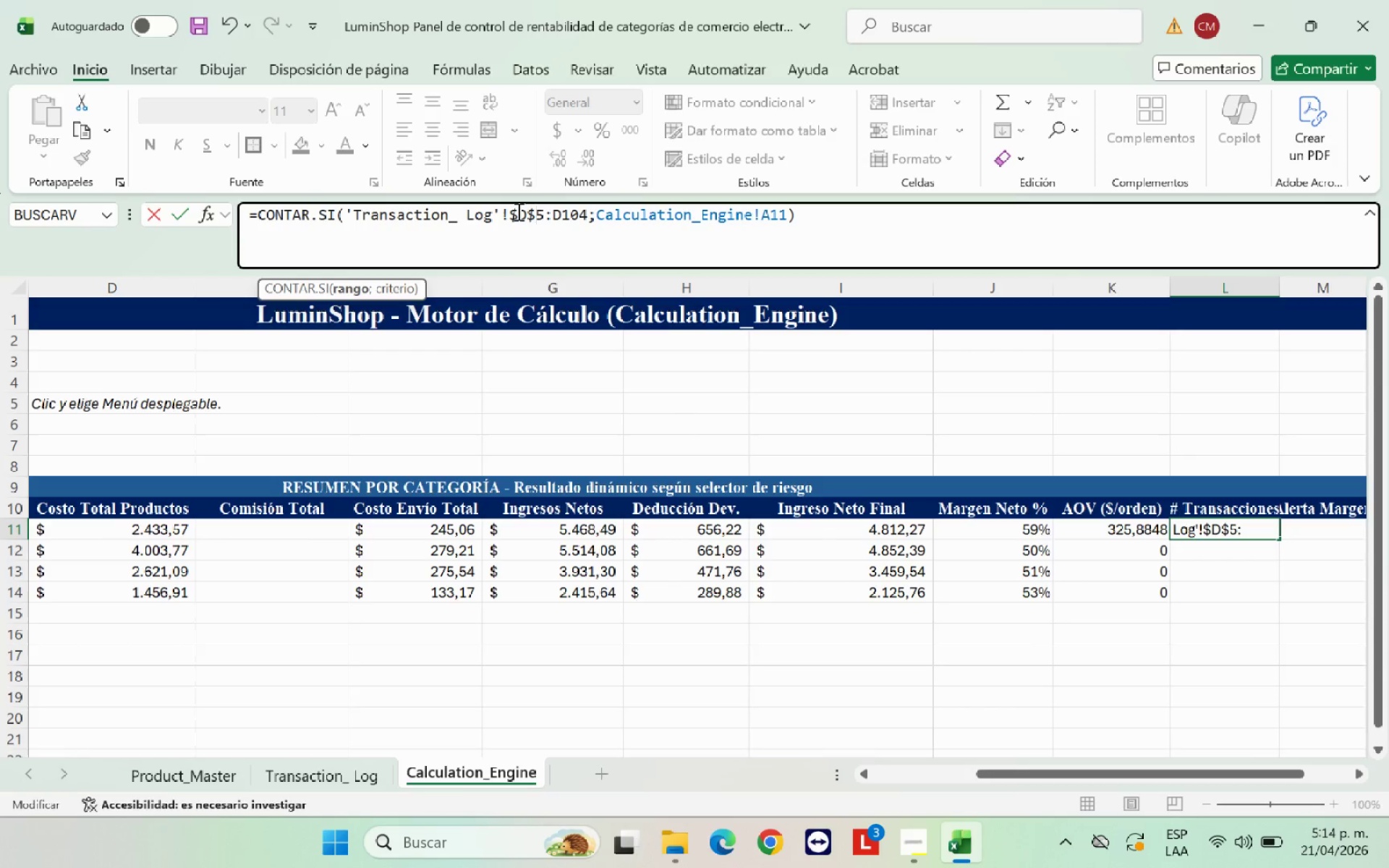 
key(ArrowRight)
 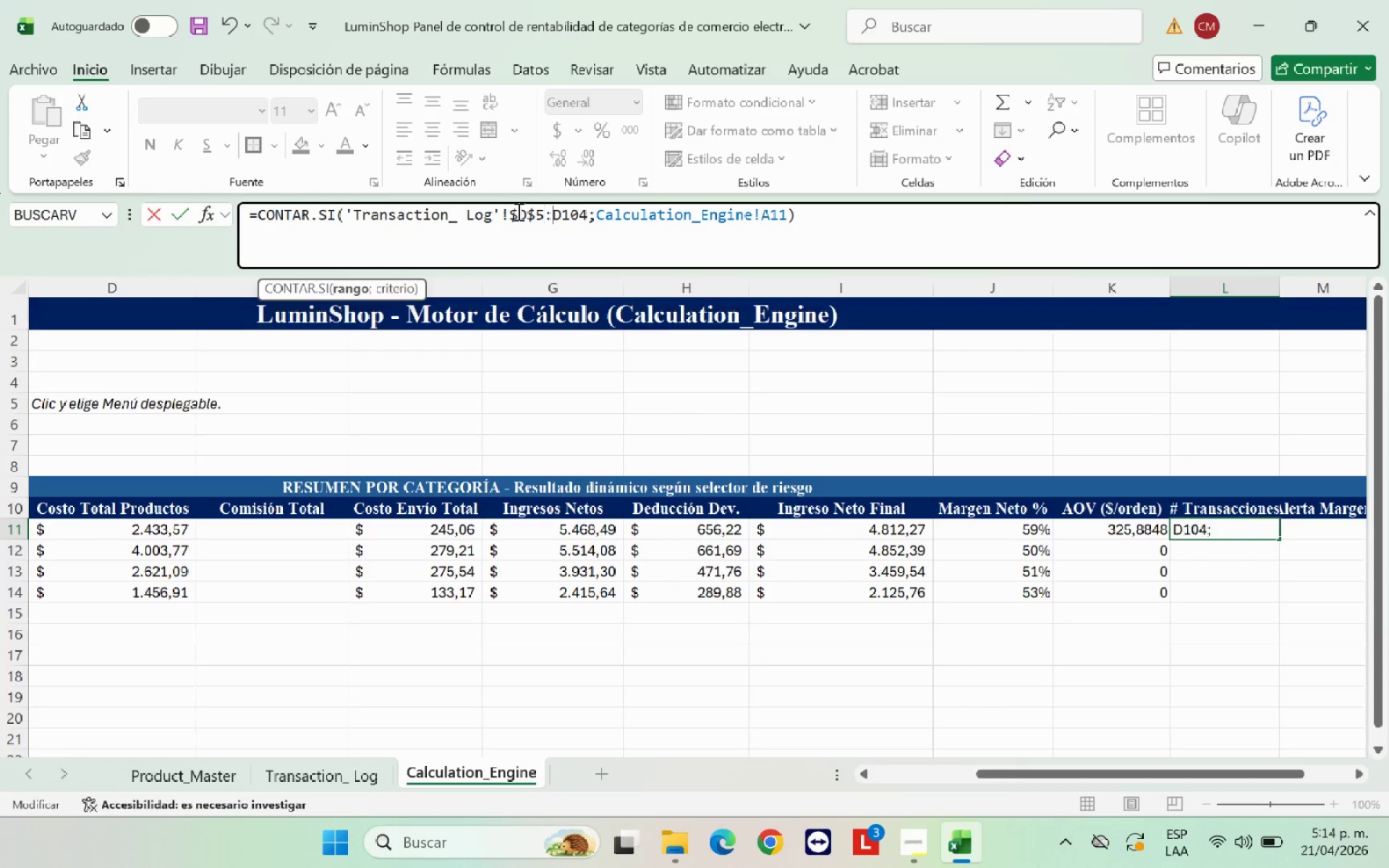 
key(ArrowRight)
 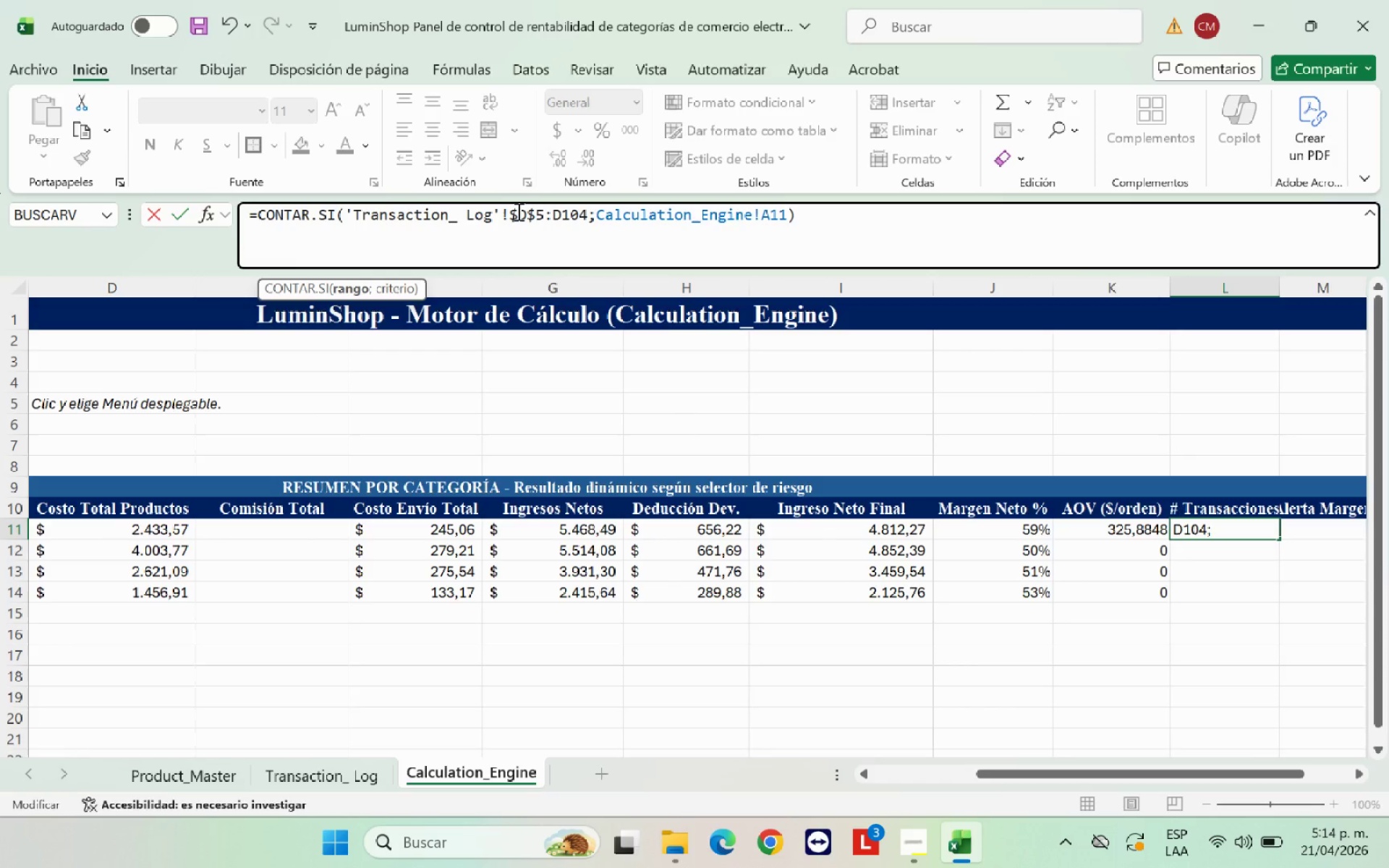 
key(Shift+ShiftRight)
 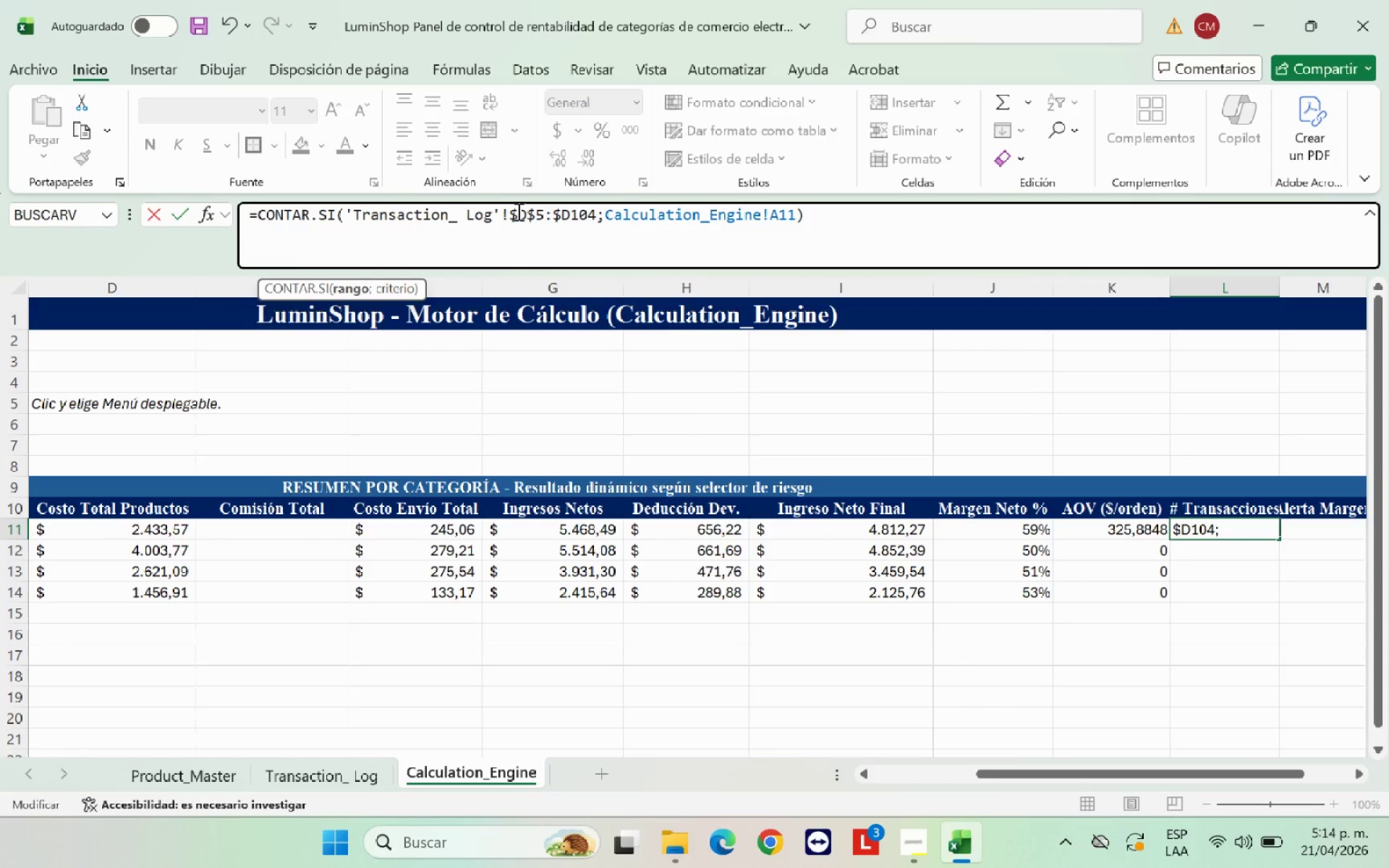 
key(Shift+4)
 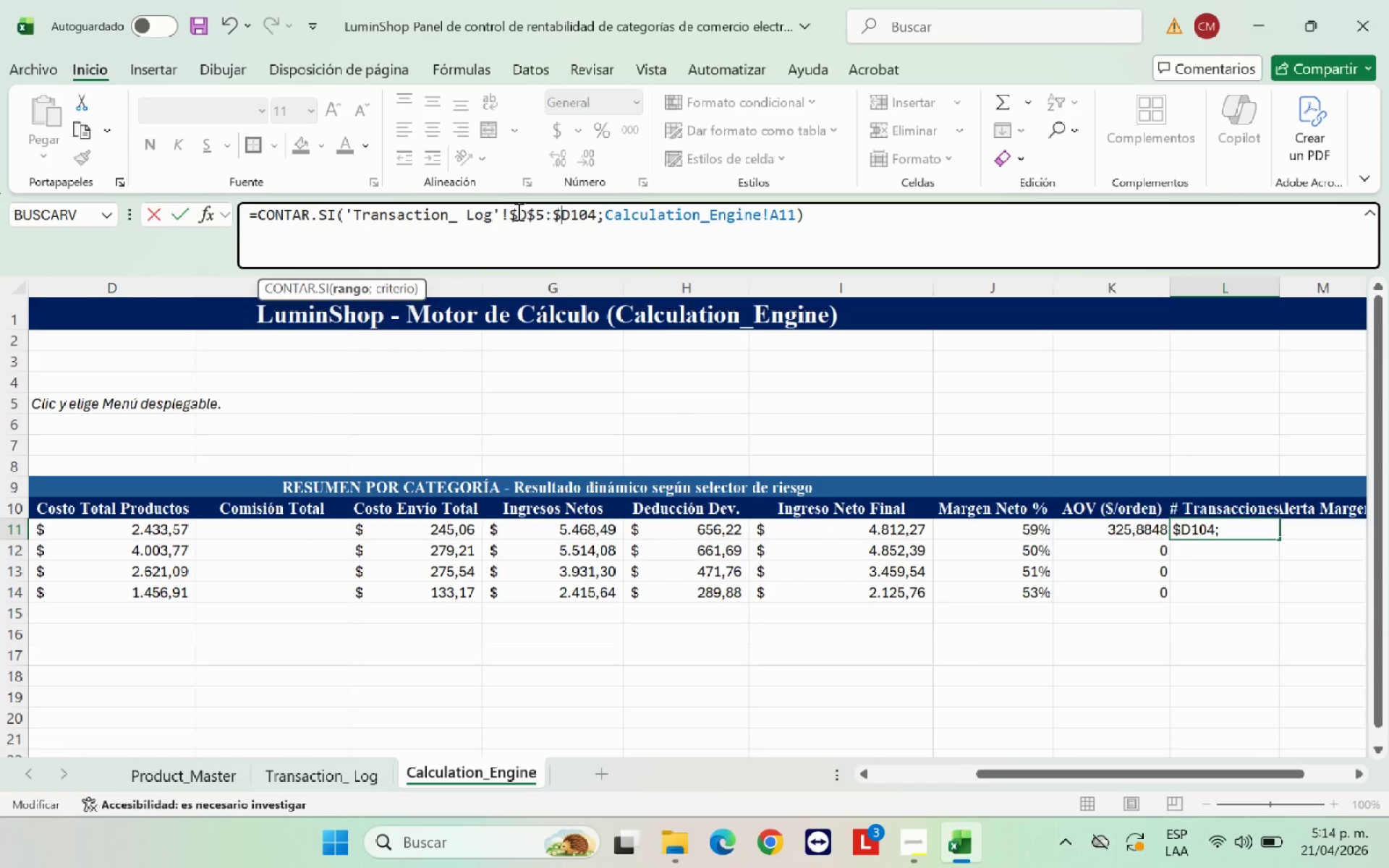 
key(ArrowRight)
 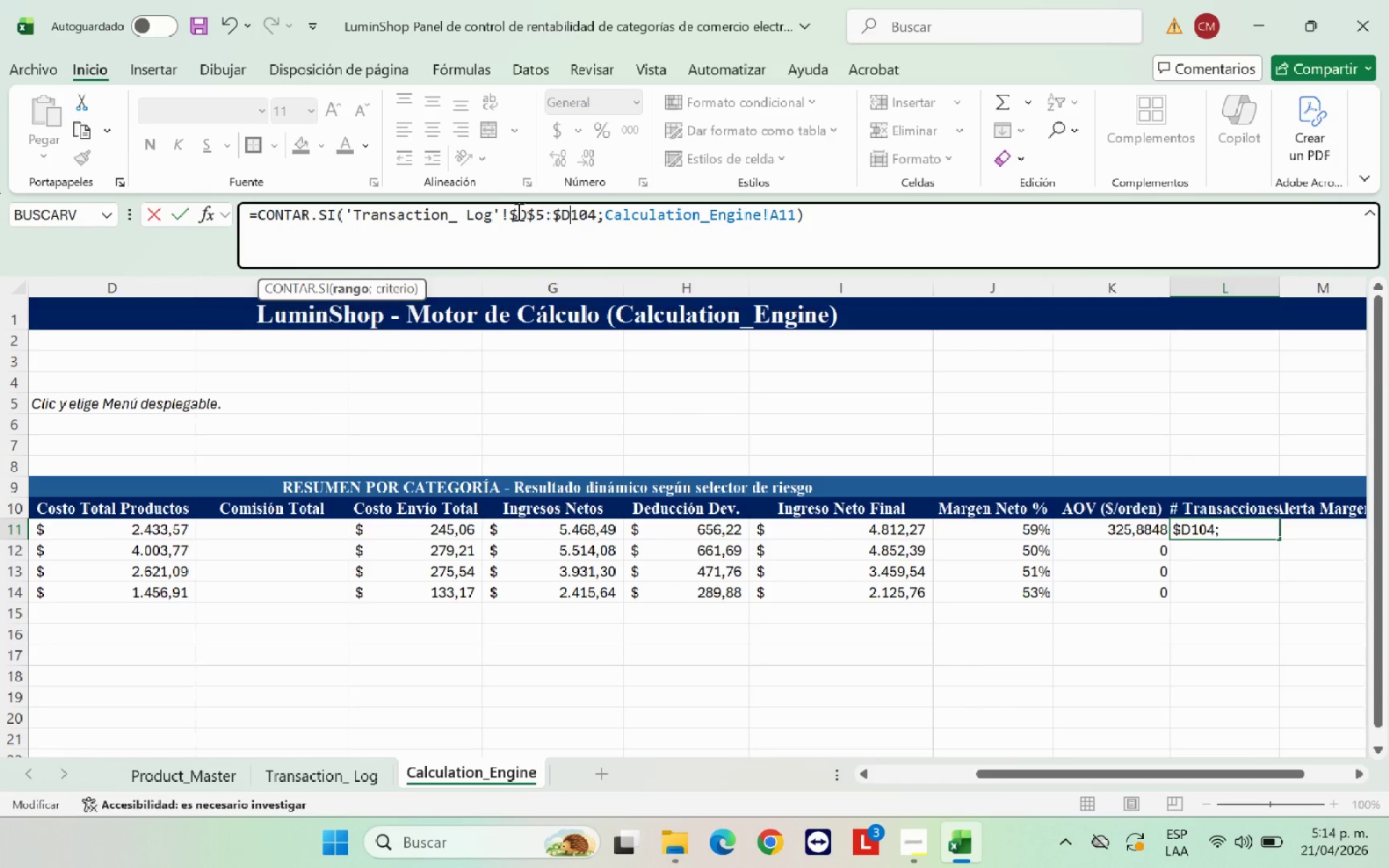 
key(Shift+ShiftRight)
 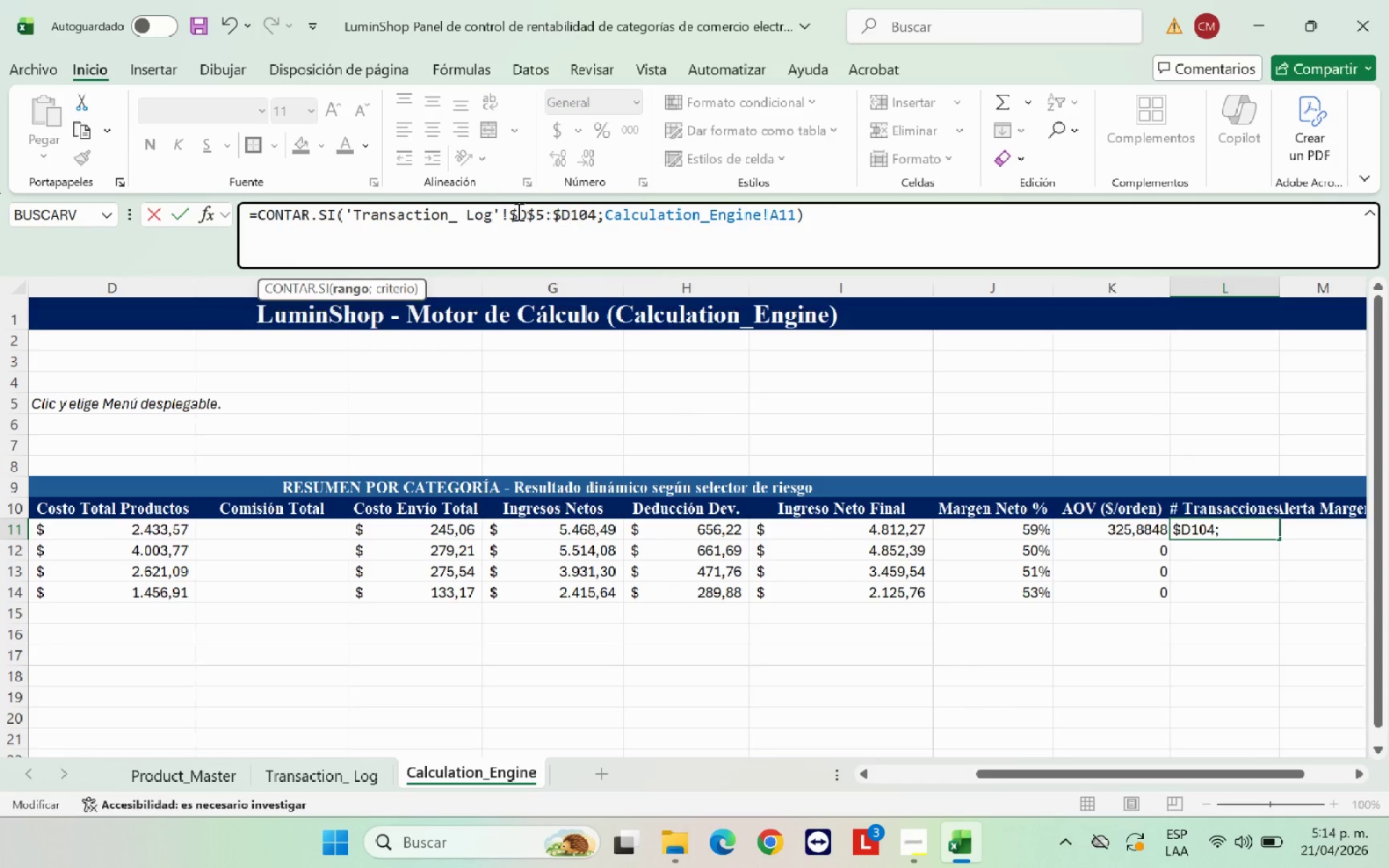 
key(Shift+4)
 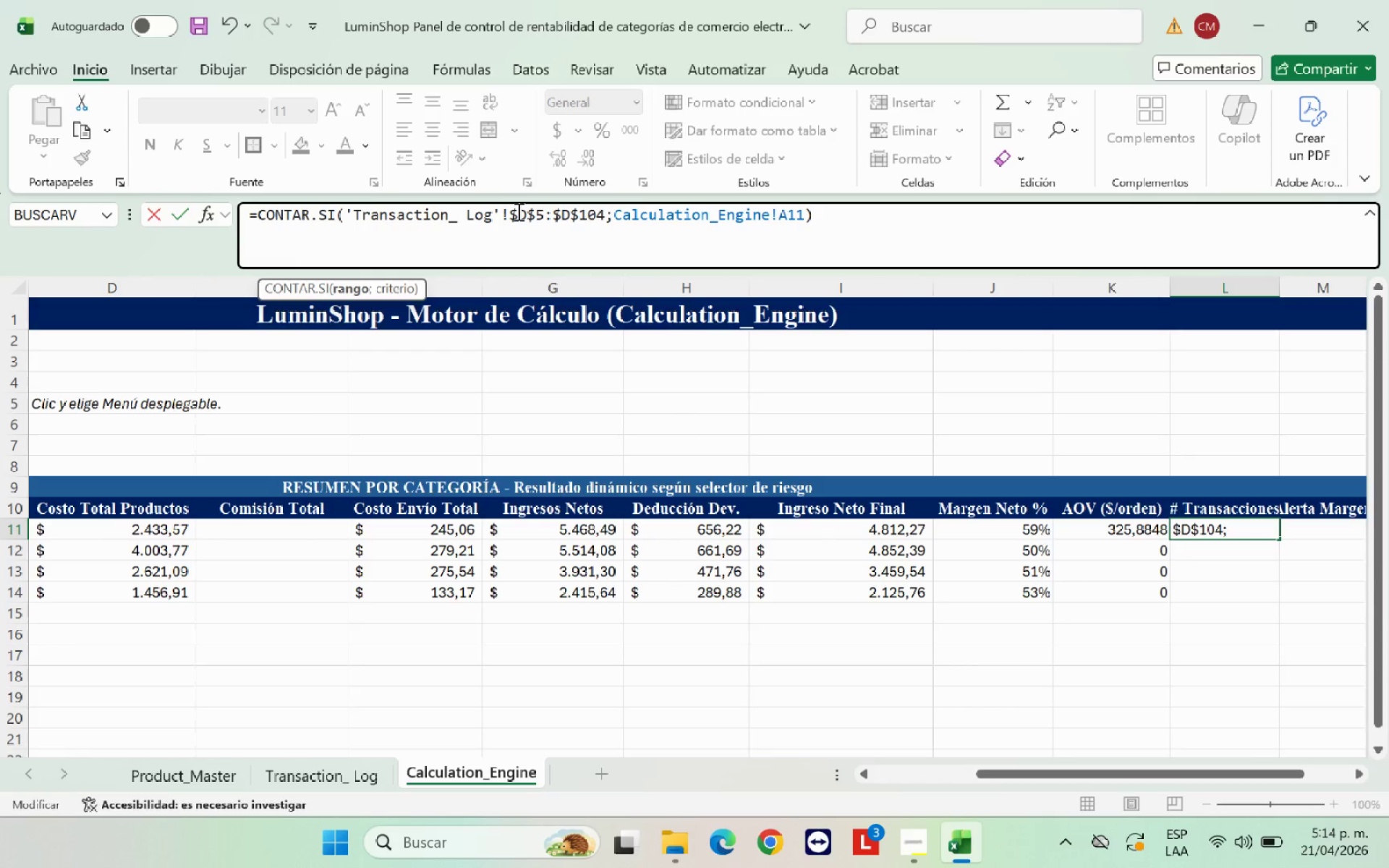 
key(Enter)
 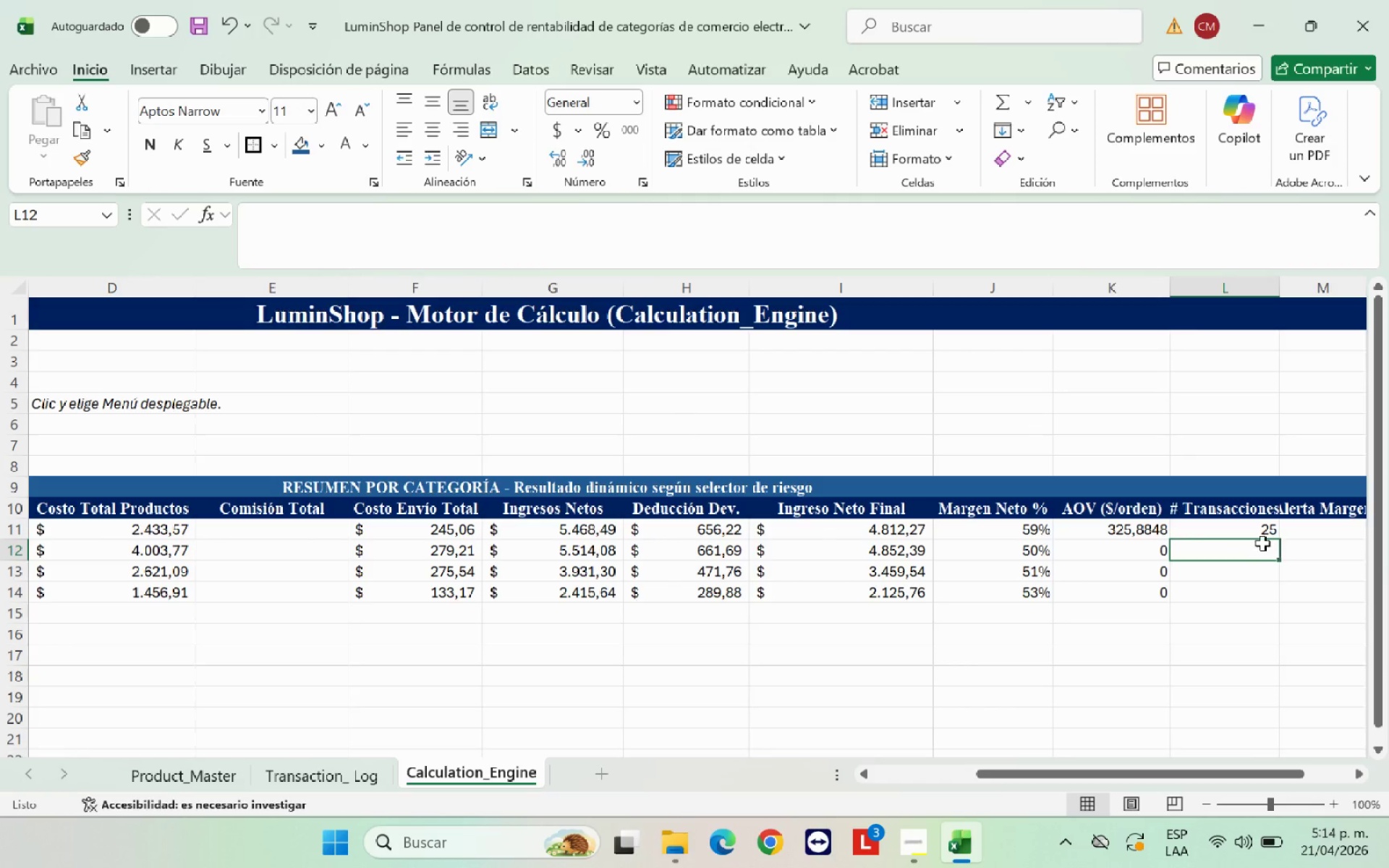 
left_click([1260, 529])
 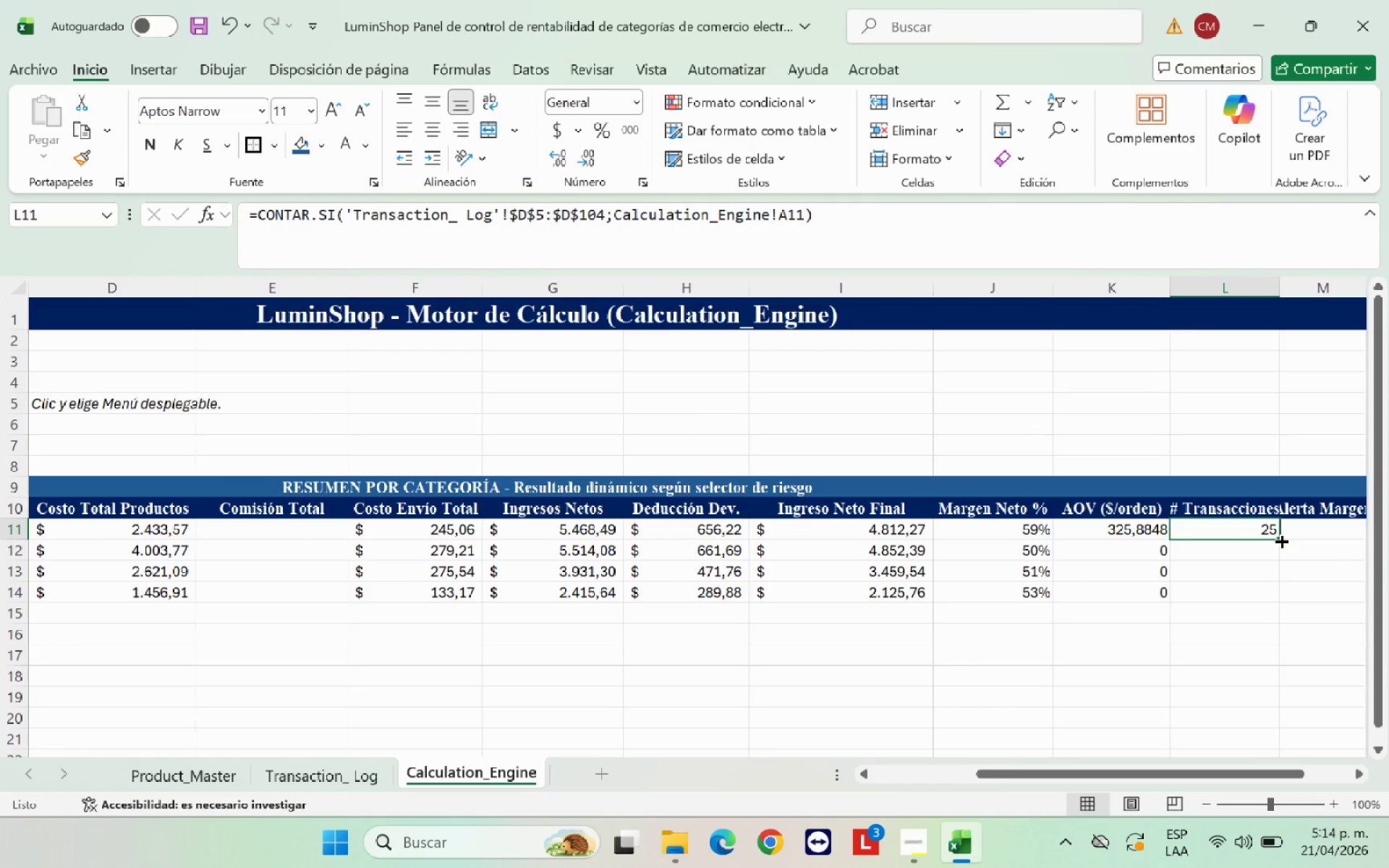 
left_click_drag(start_coordinate=[1280, 540], to_coordinate=[1269, 597])
 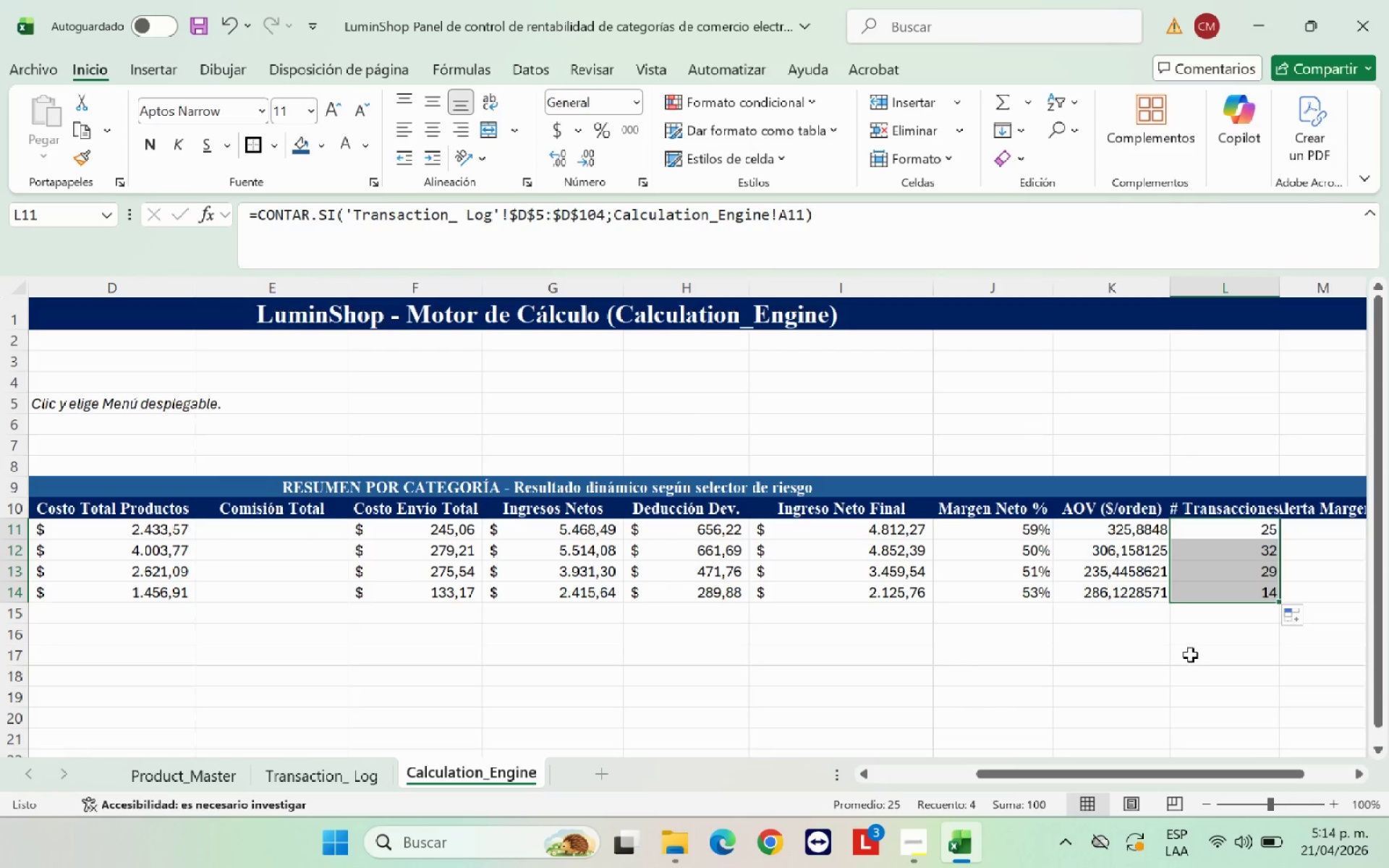 
left_click([1188, 654])
 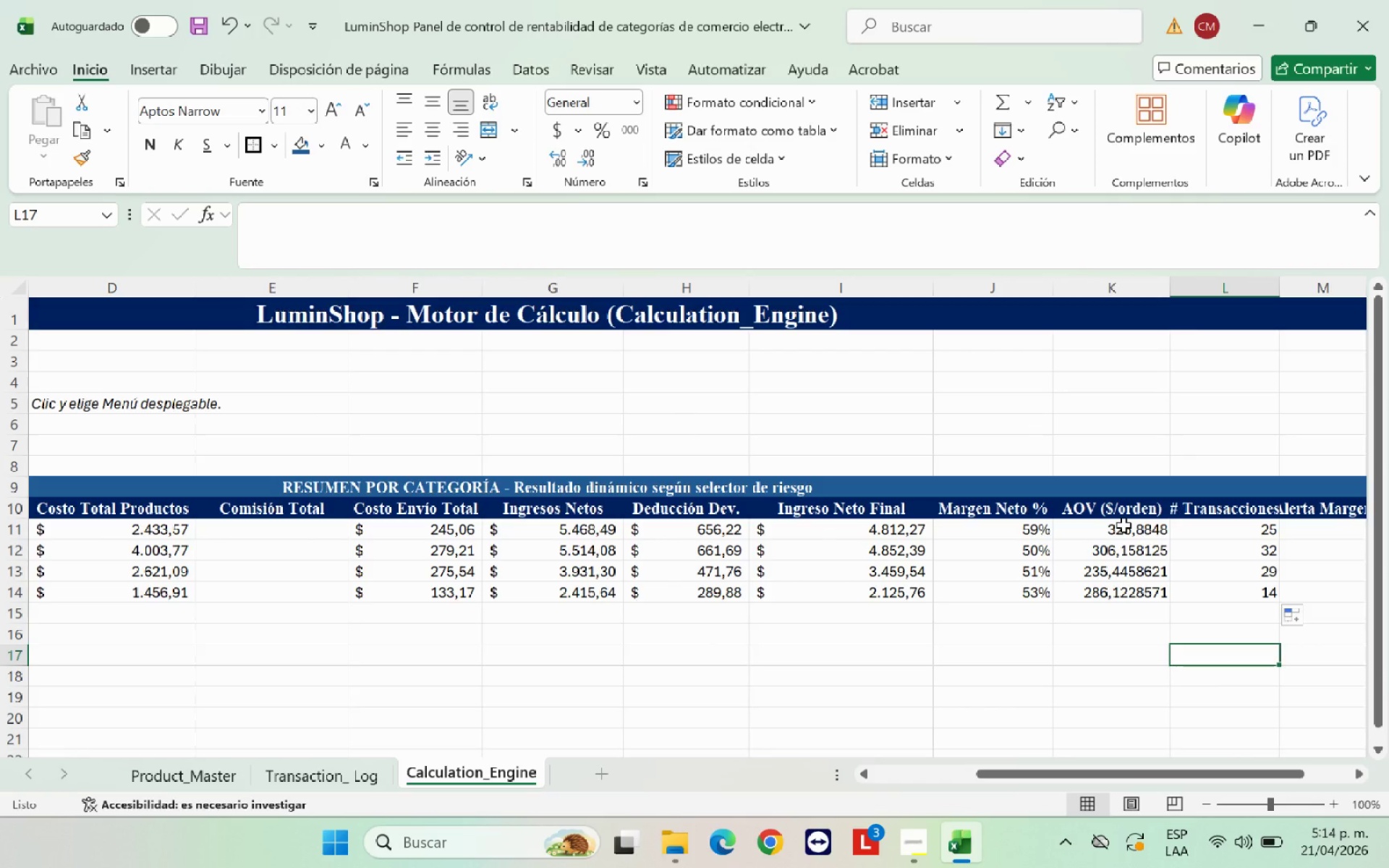 
left_click_drag(start_coordinate=[1123, 525], to_coordinate=[1129, 598])
 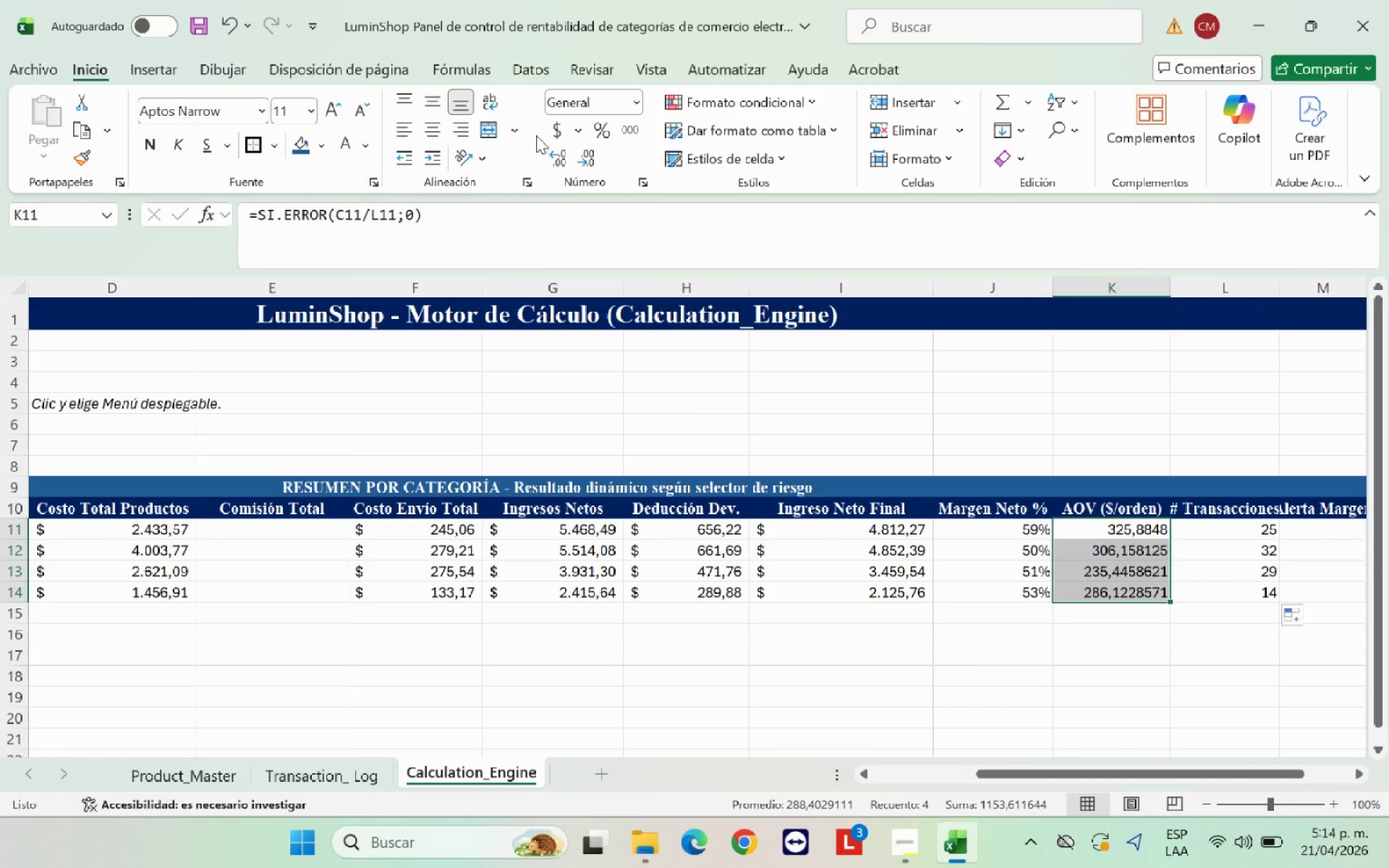 
left_click([551, 132])
 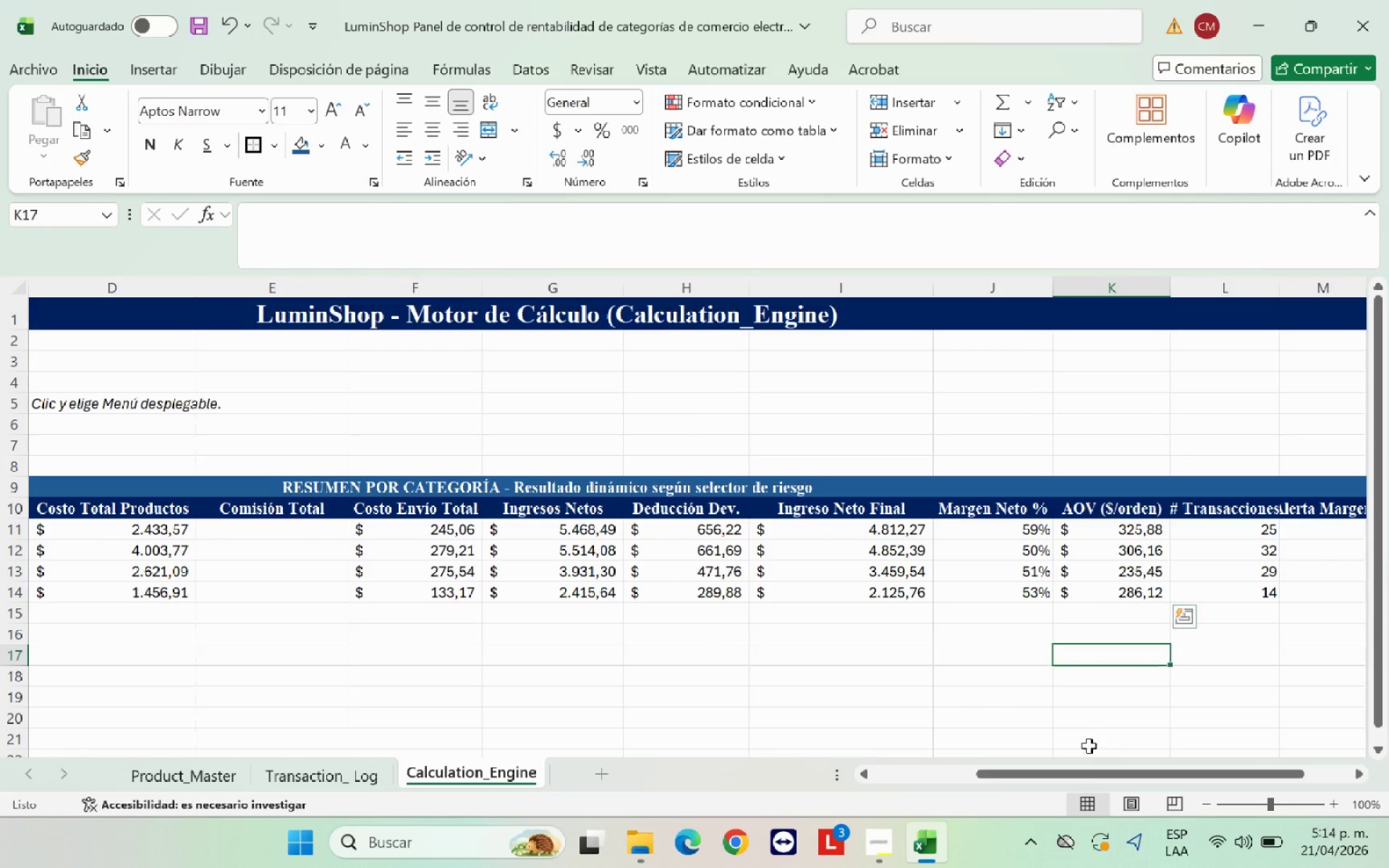 
left_click_drag(start_coordinate=[1084, 773], to_coordinate=[1206, 770])
 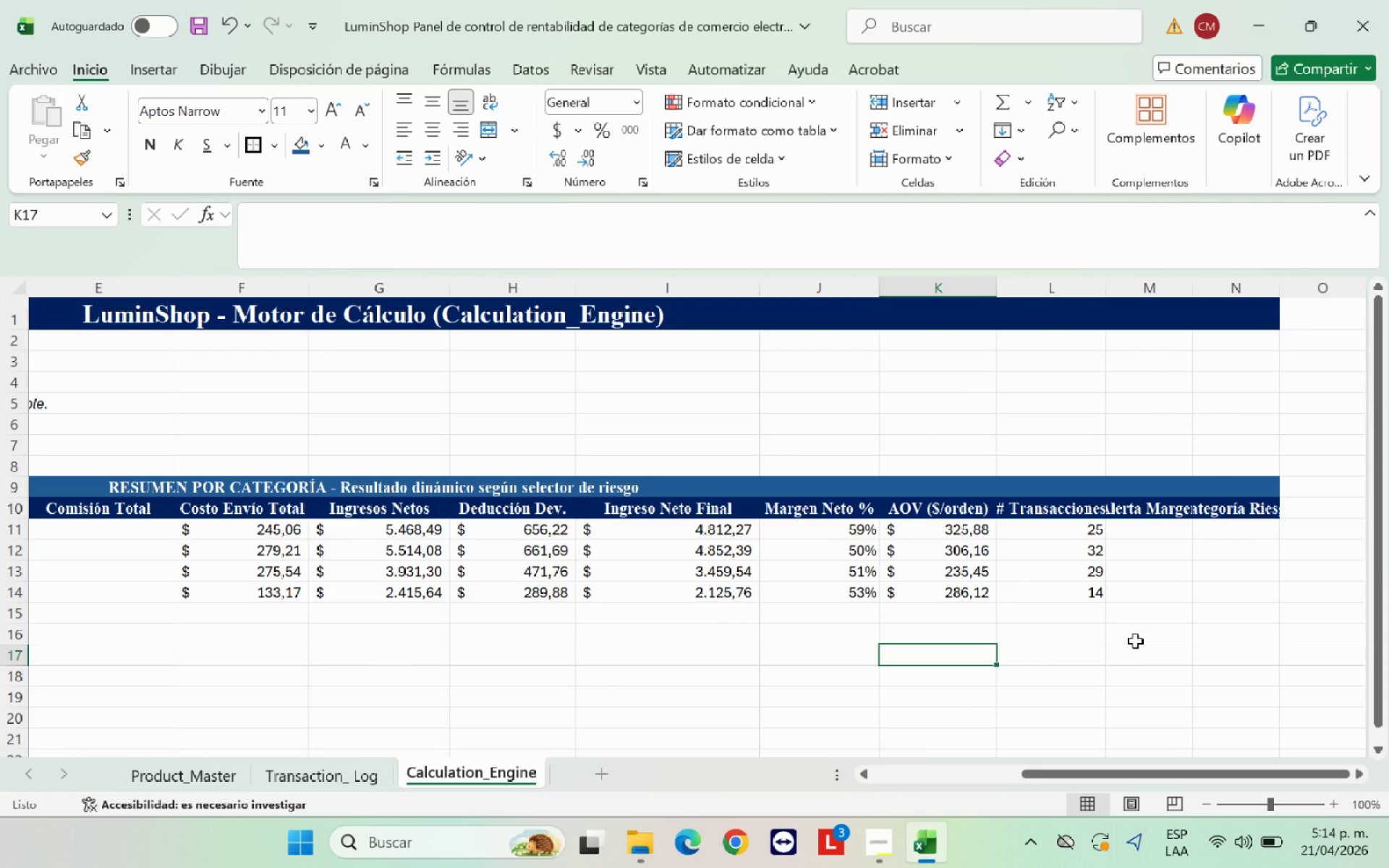 
left_click([1135, 641])
 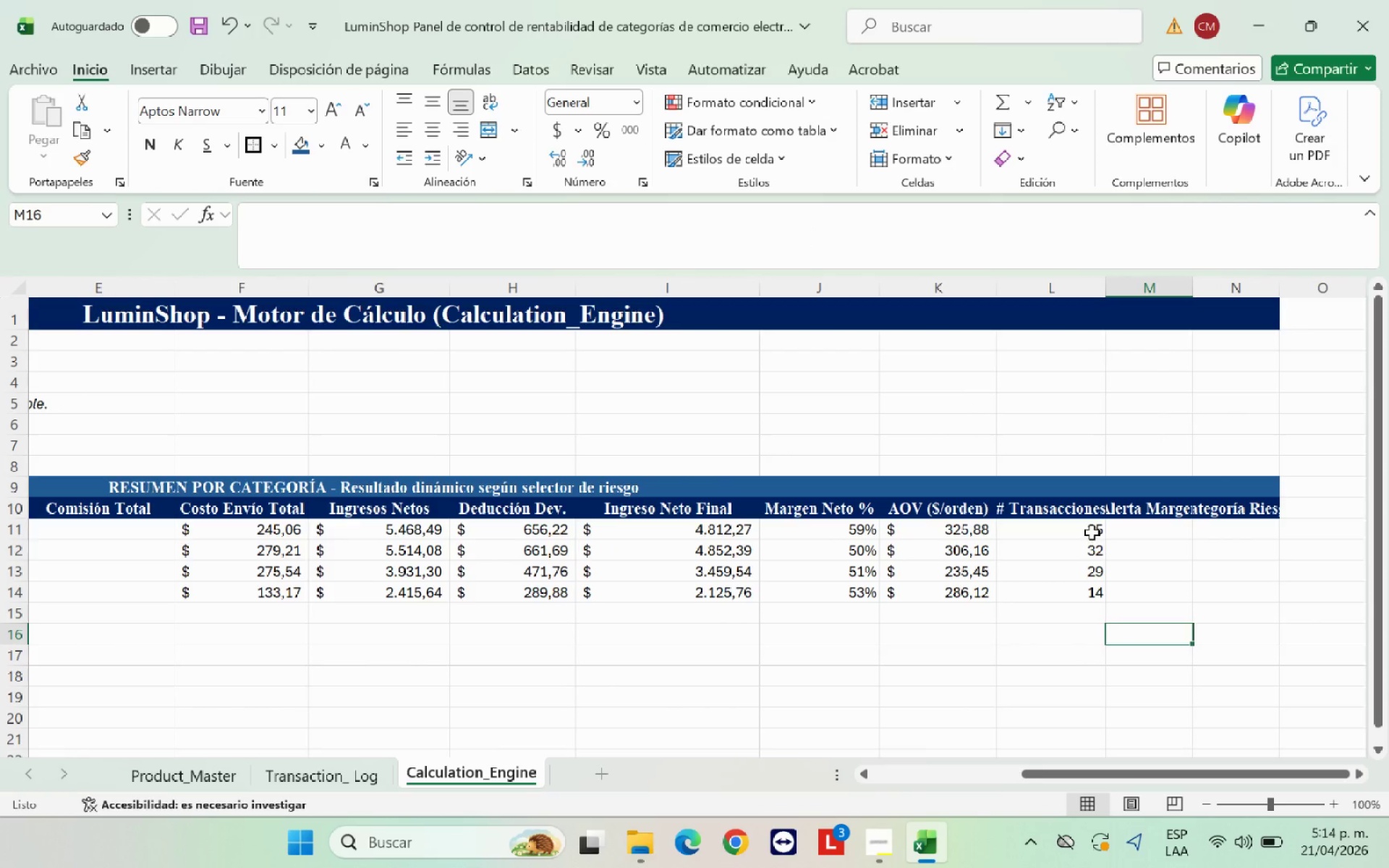 
left_click_drag(start_coordinate=[1092, 532], to_coordinate=[1092, 592])
 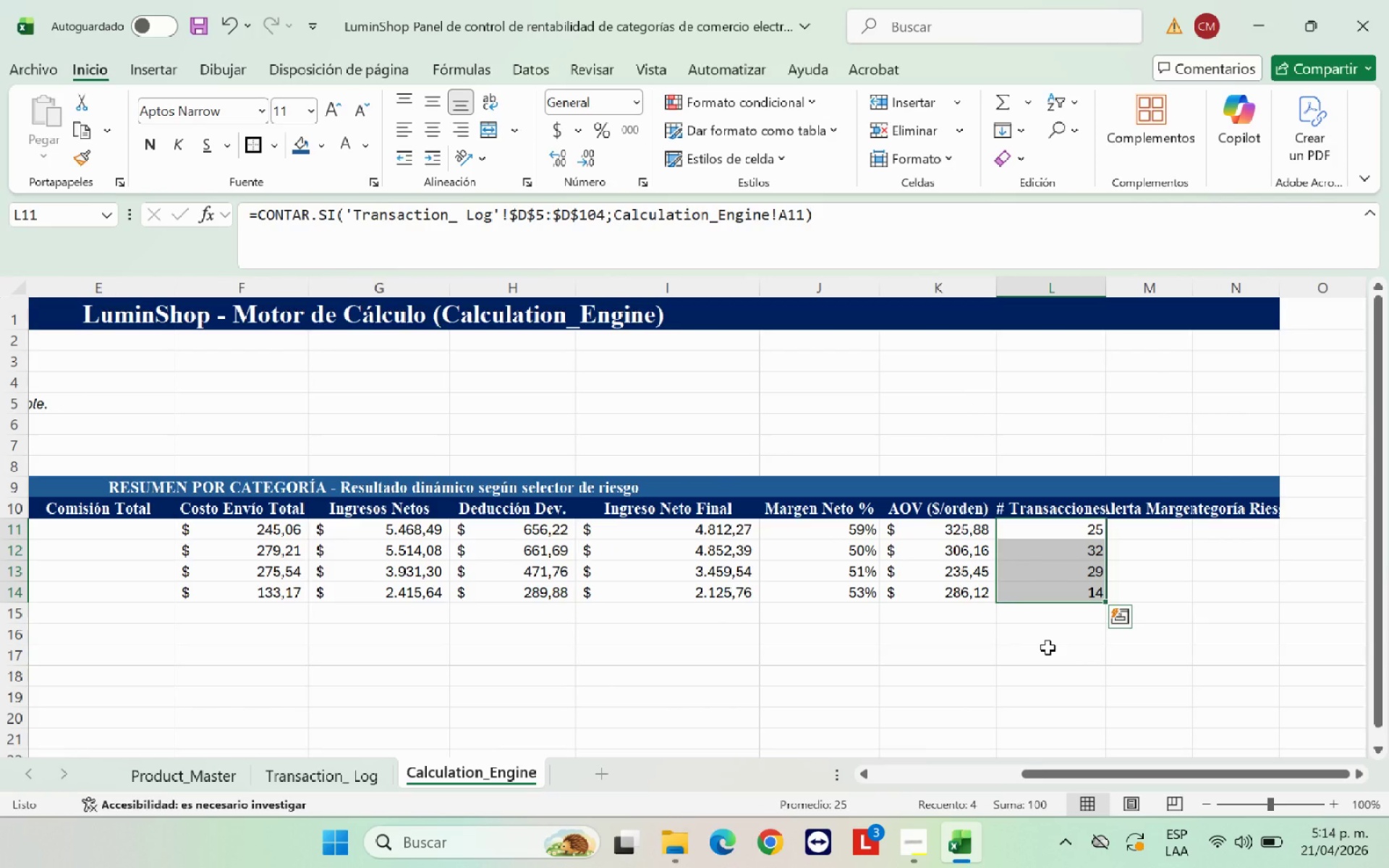 
left_click([1050, 647])
 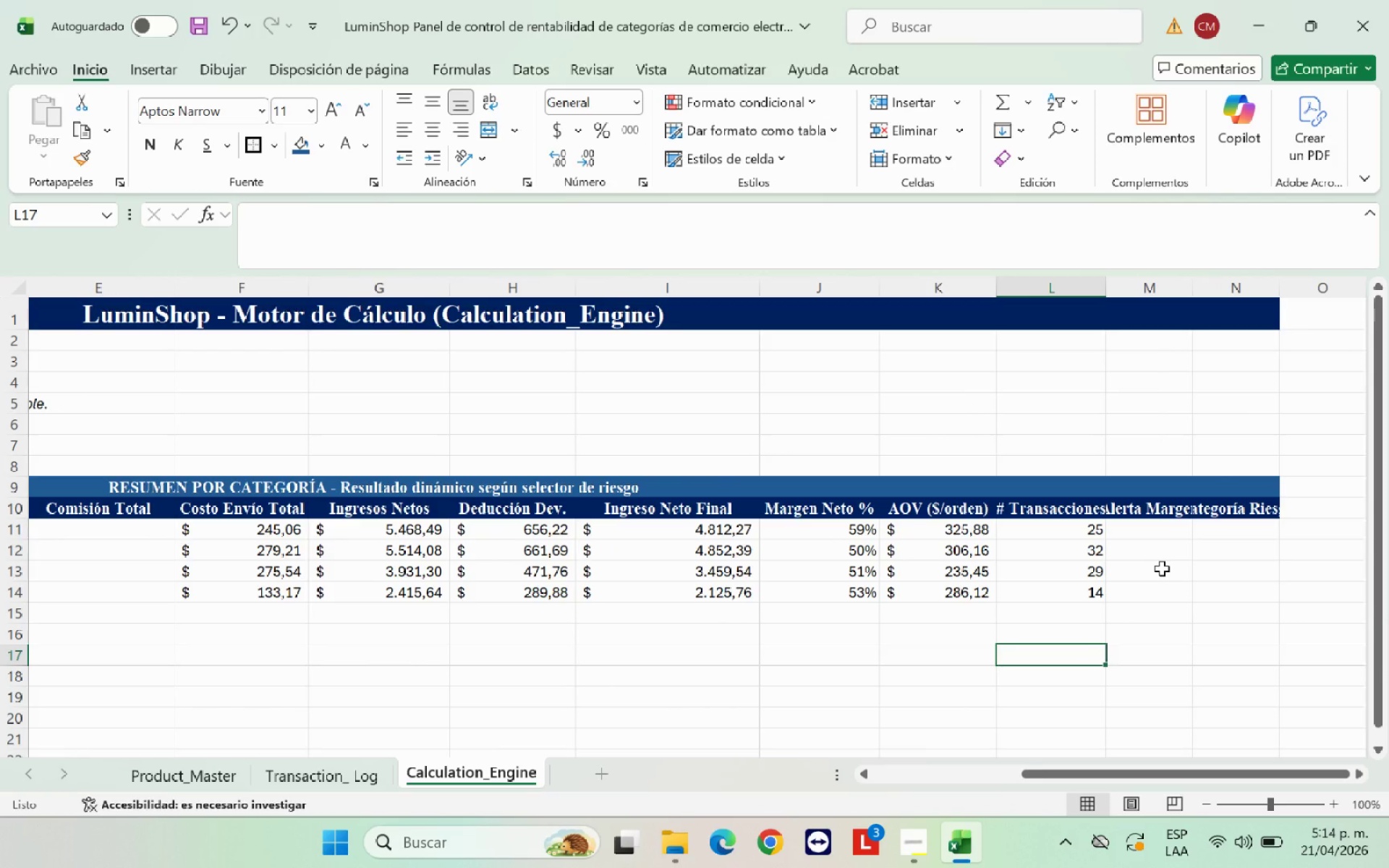 
wait(6.97)
 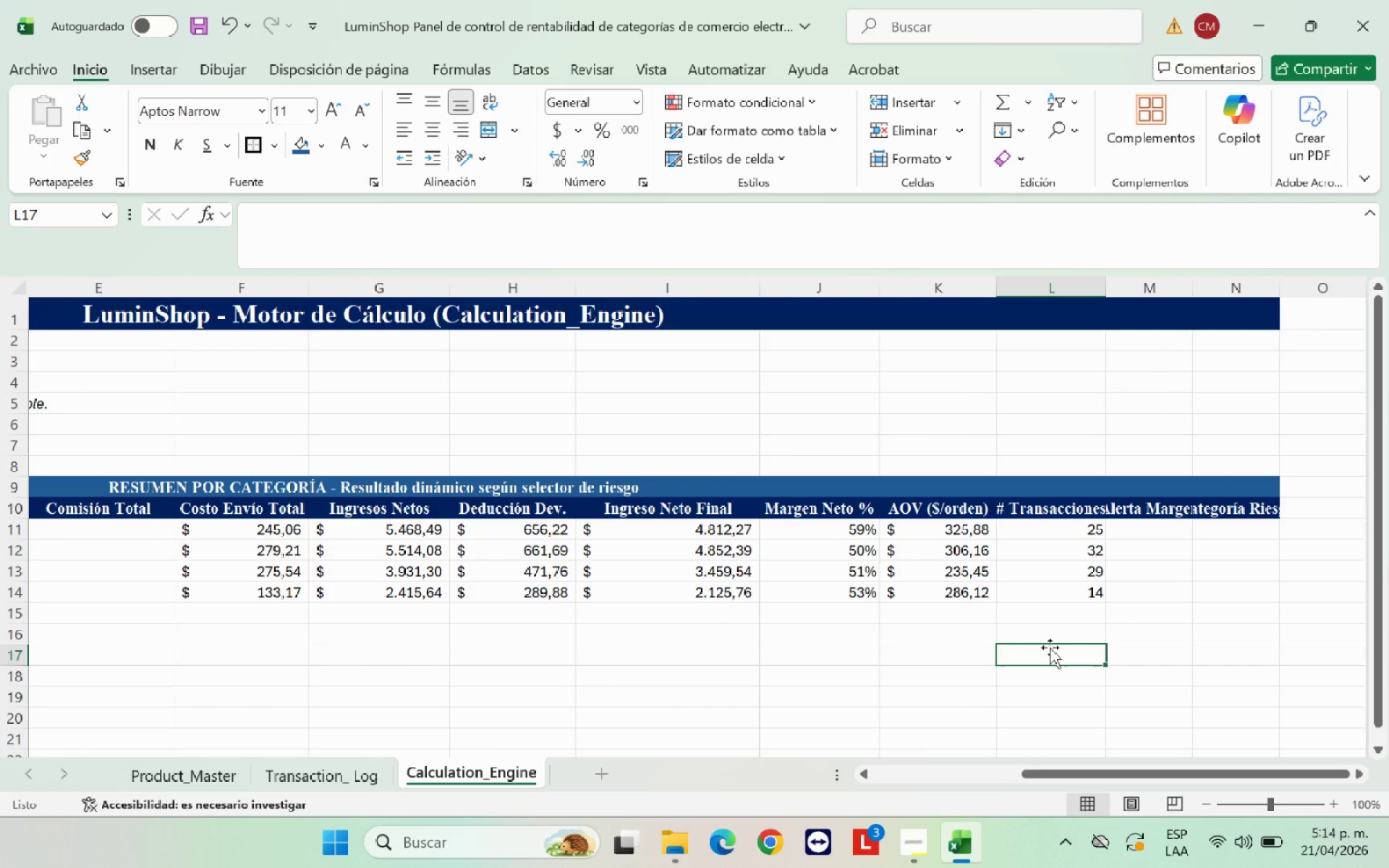 
left_click([1139, 532])
 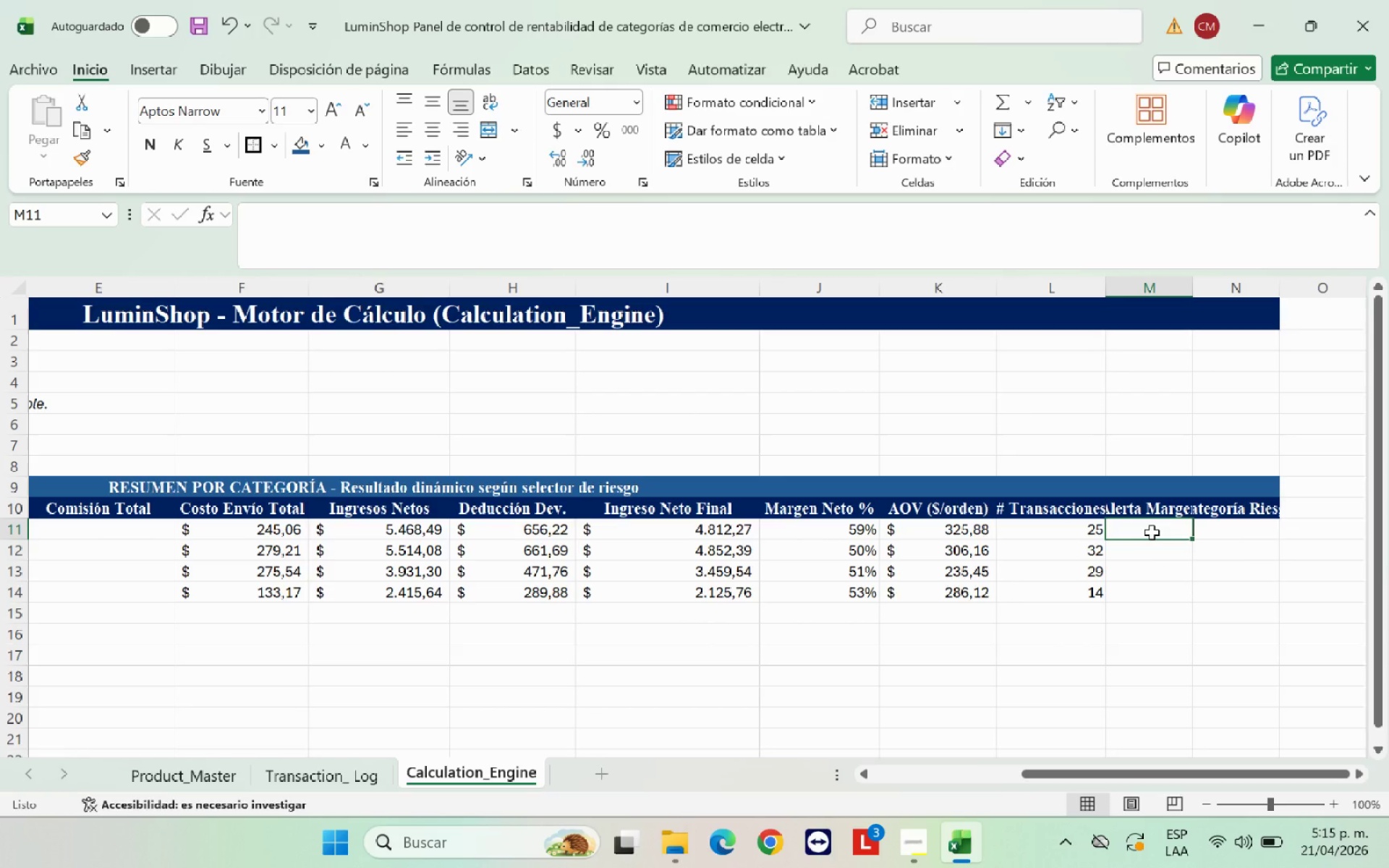 
type()SI*)
 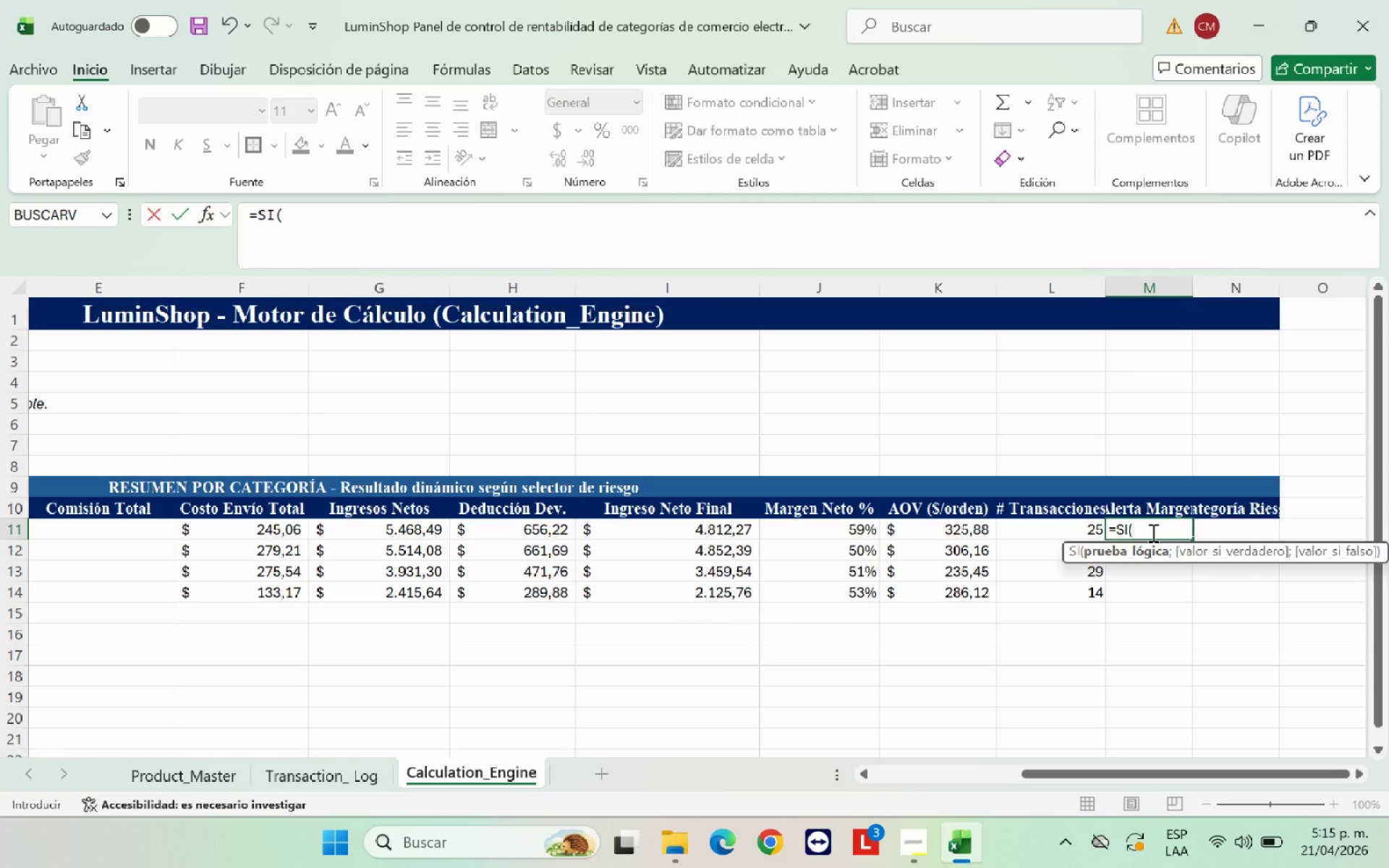 
left_click([857, 532])
 